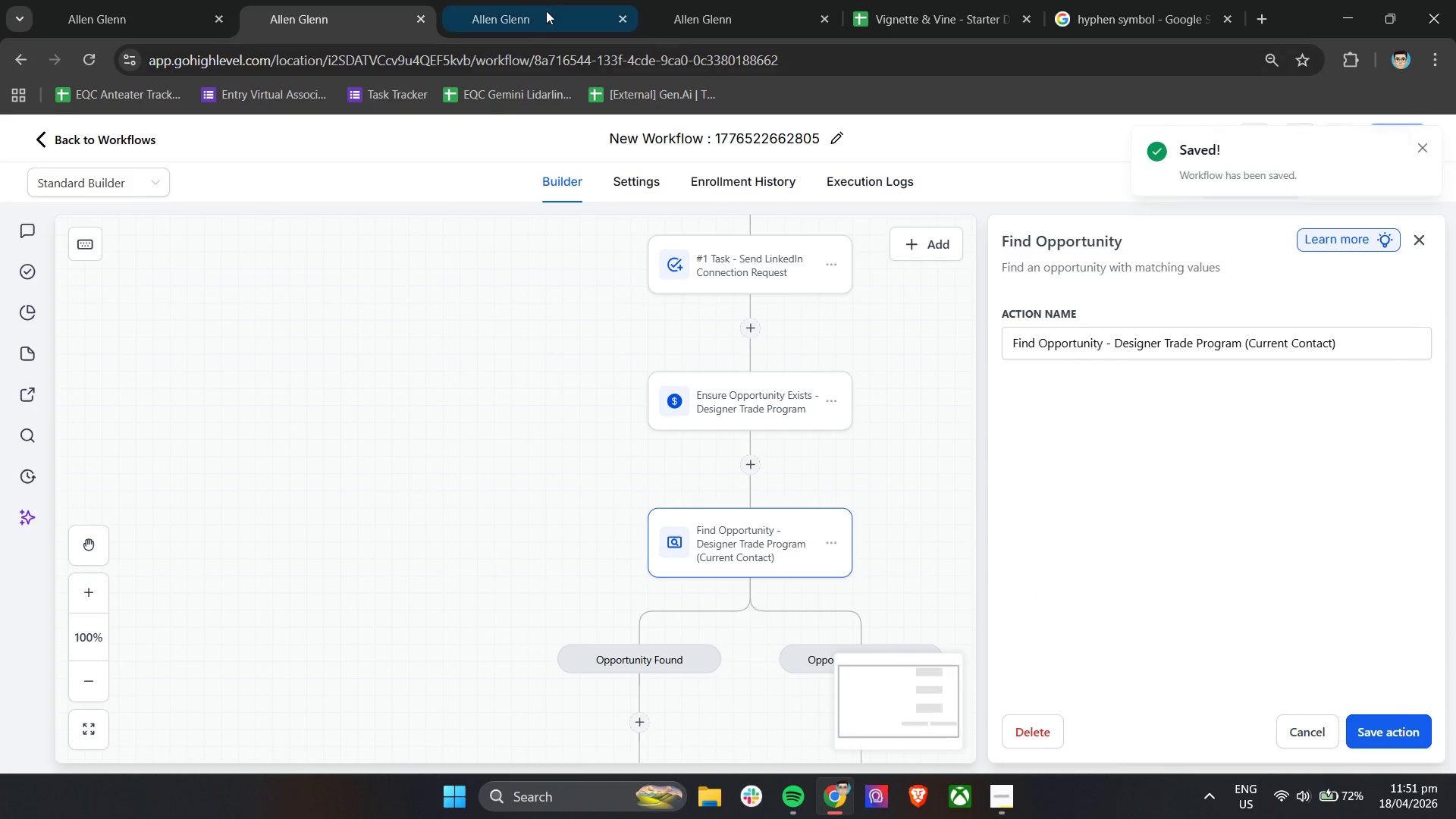 
left_click([500, 0])
 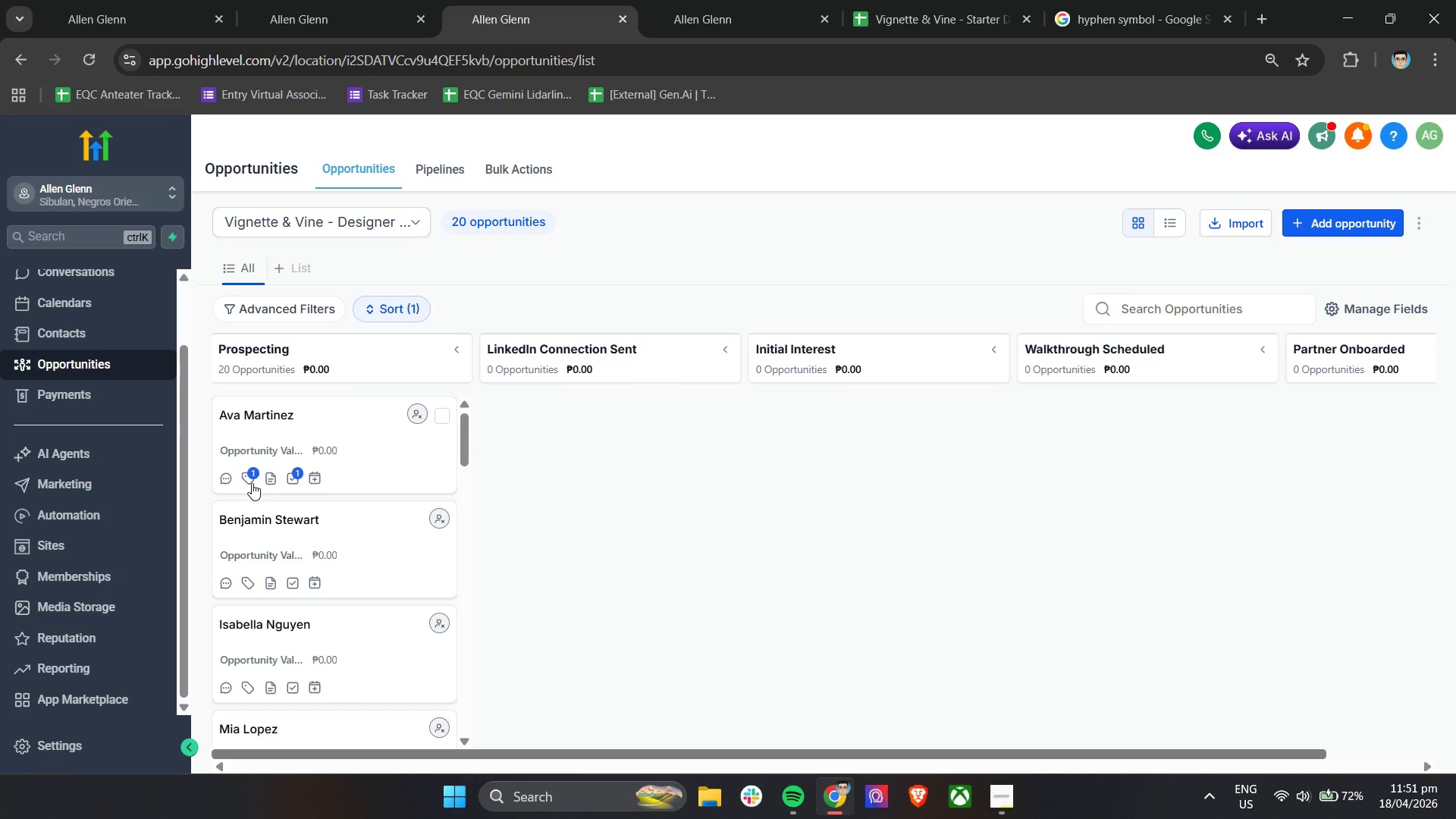 
left_click([341, 428])
 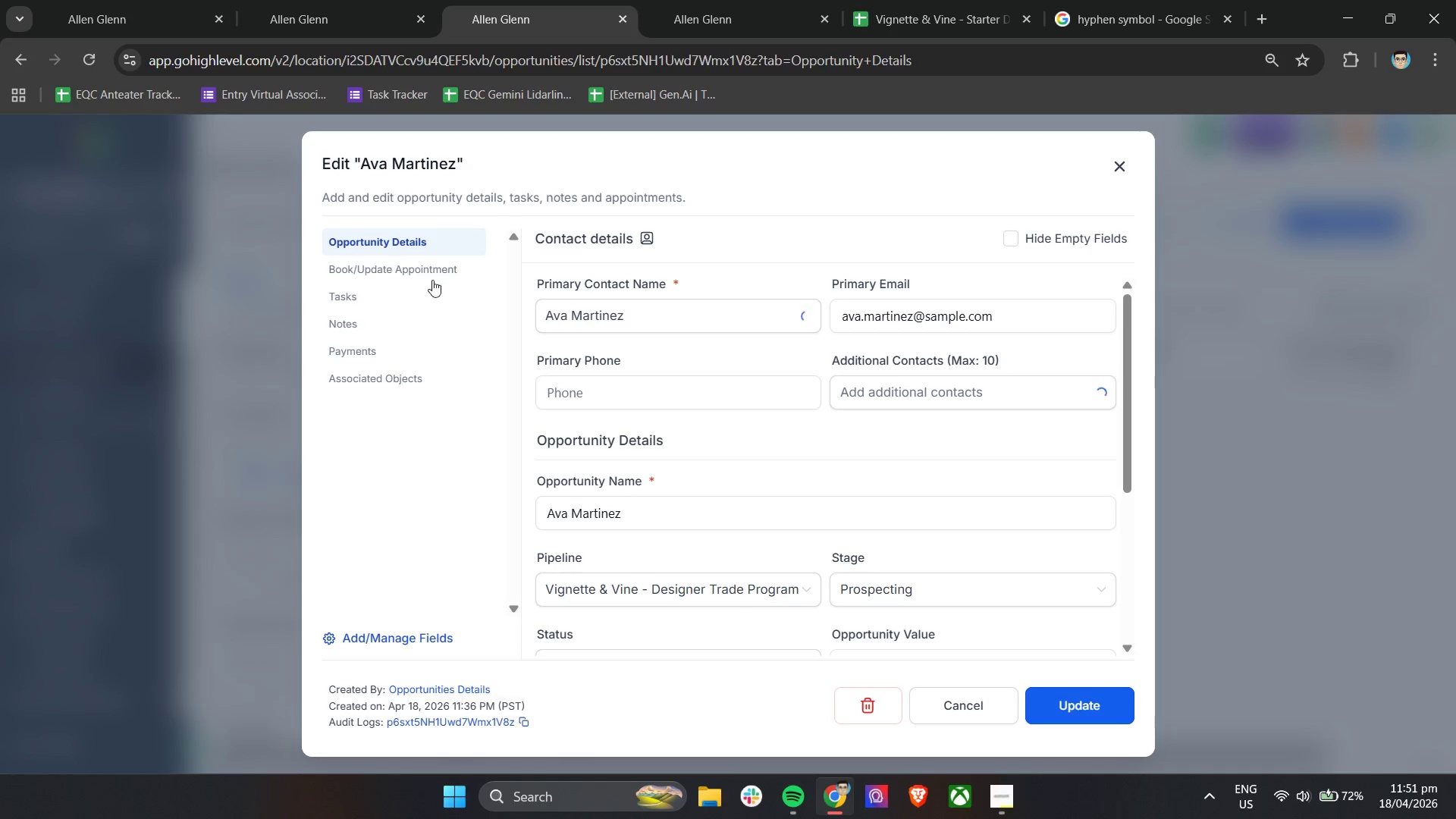 
left_click([409, 292])
 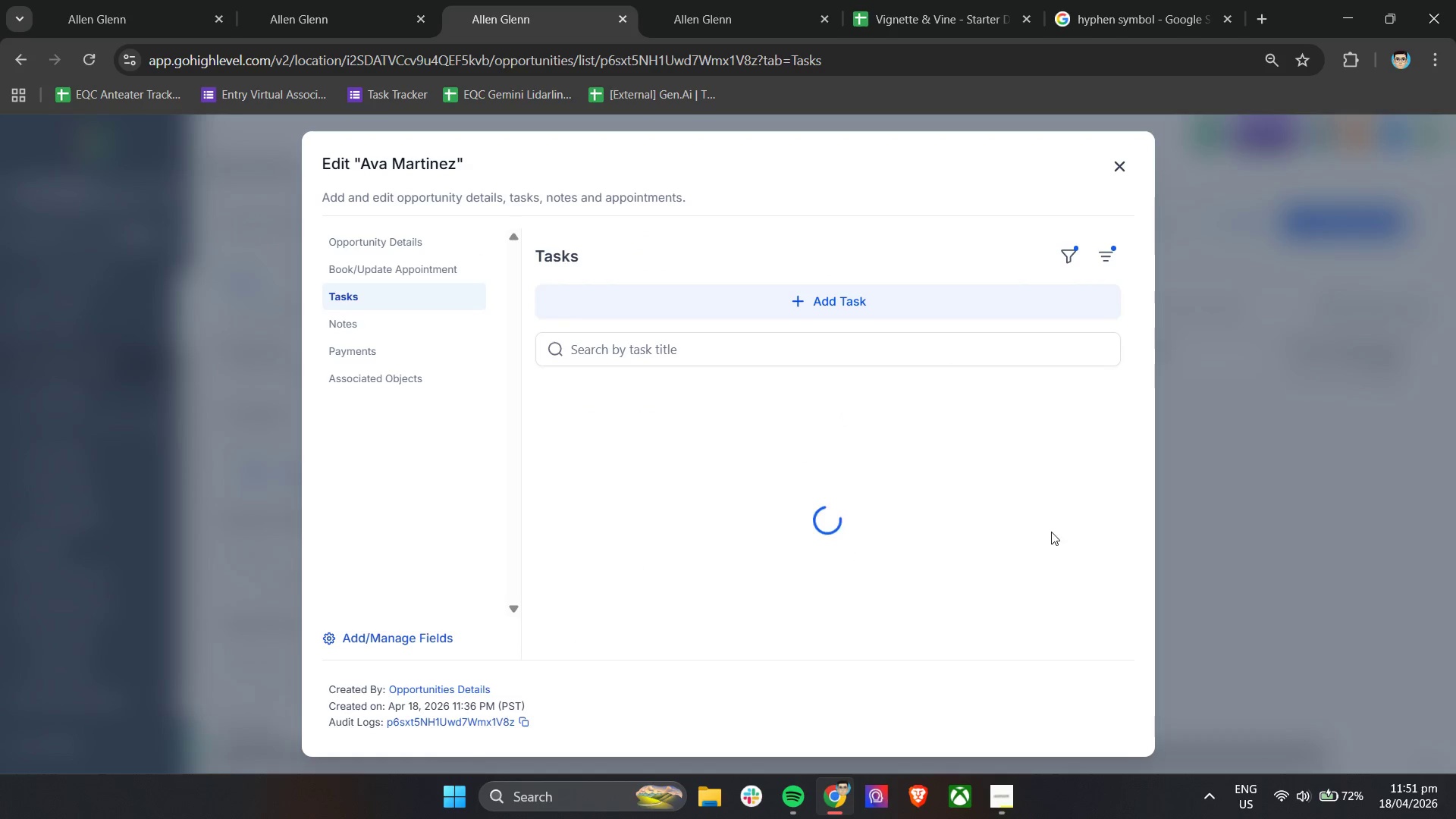 
left_click([1088, 617])
 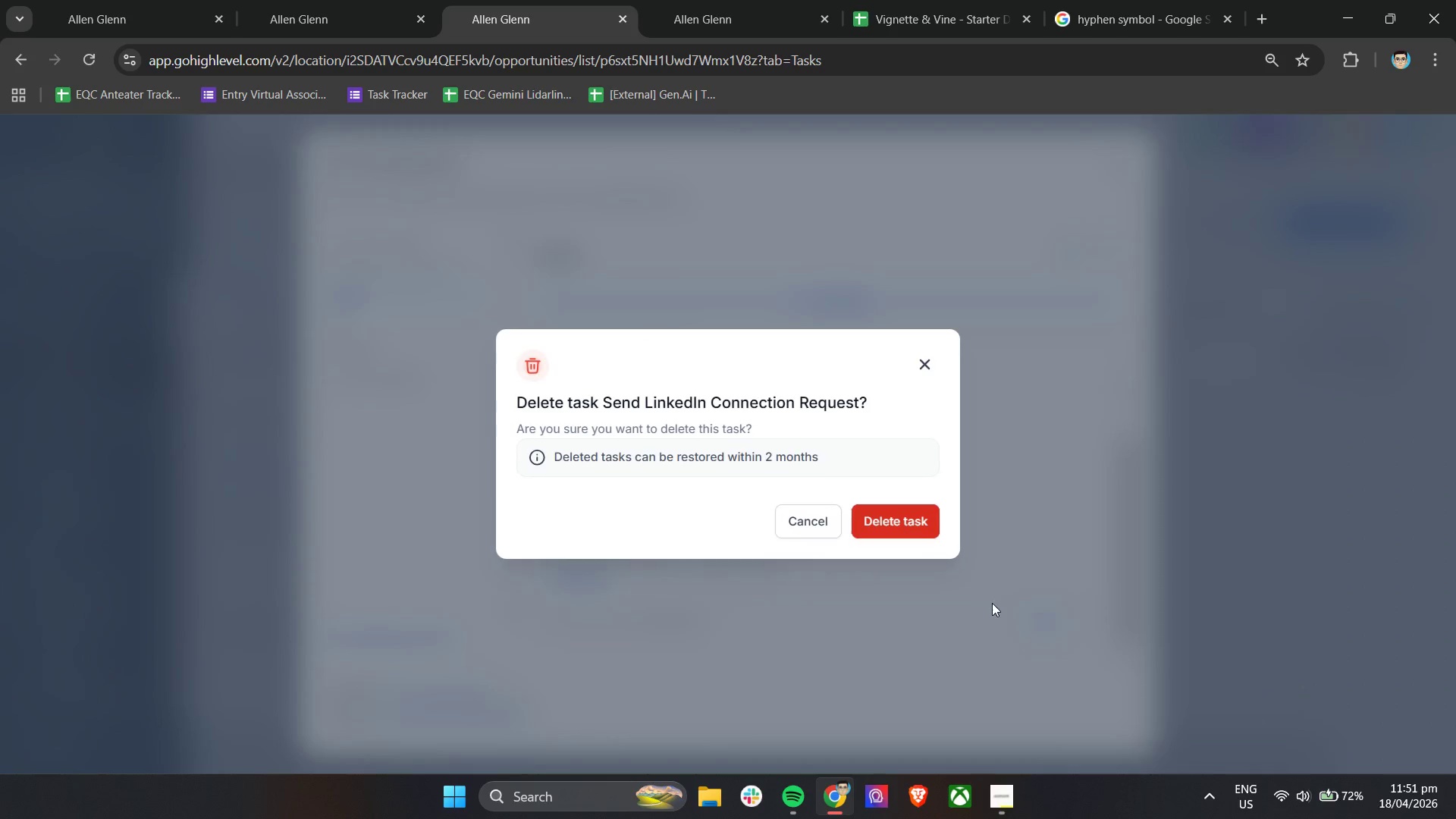 
scroll: coordinate [1102, 626], scroll_direction: down, amount: 7.0
 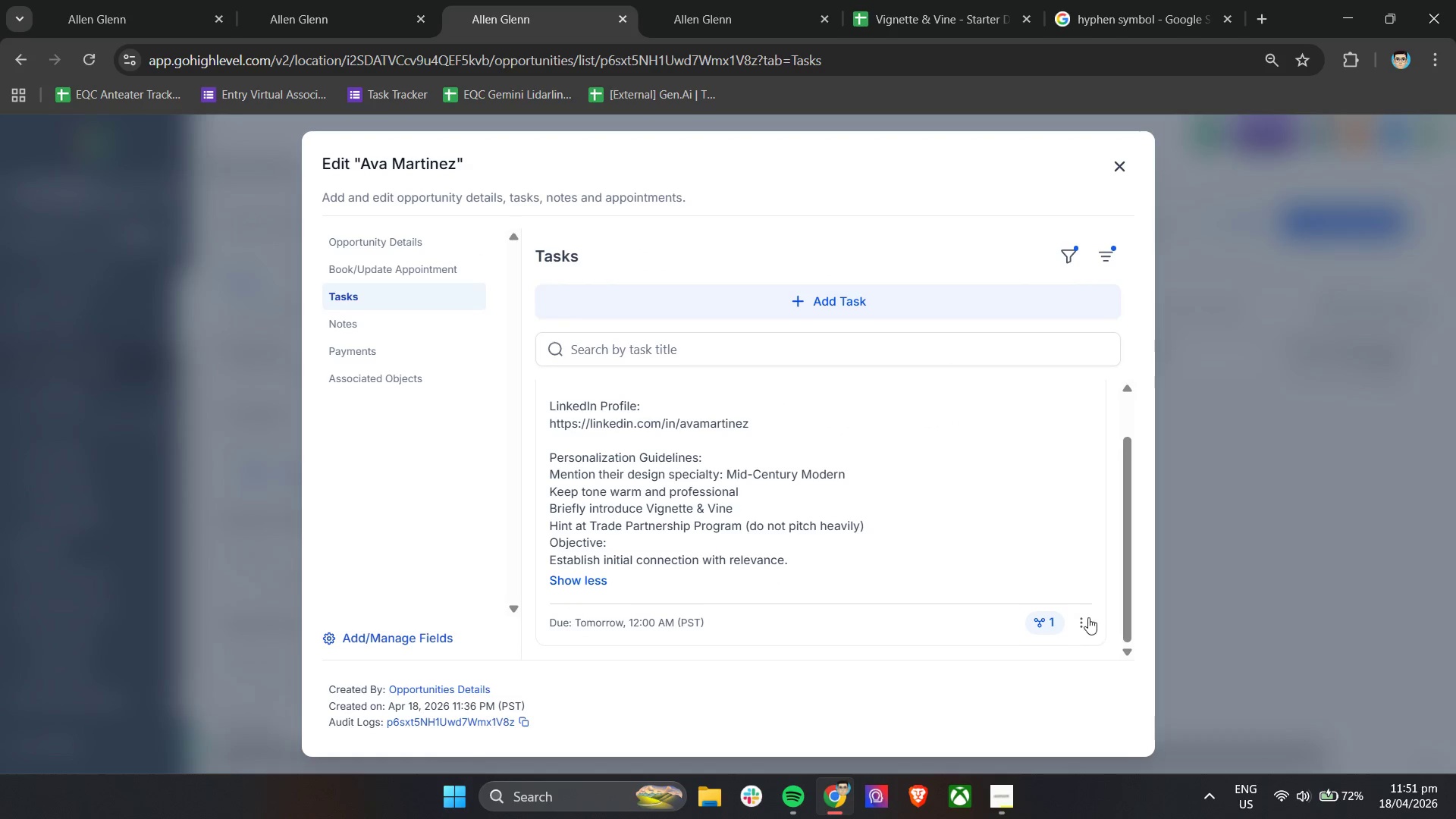 
left_click([905, 511])
 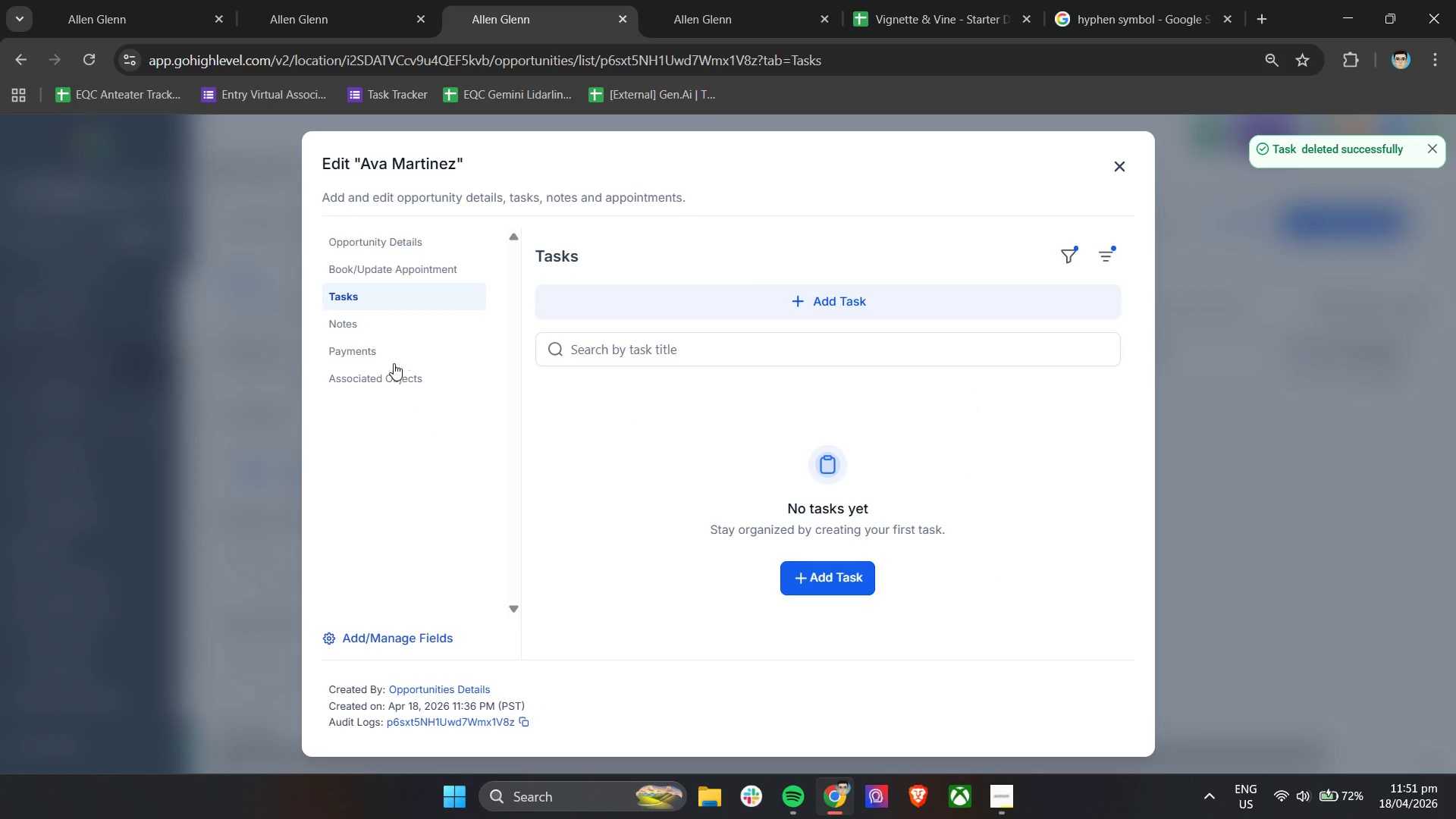 
left_click([393, 240])
 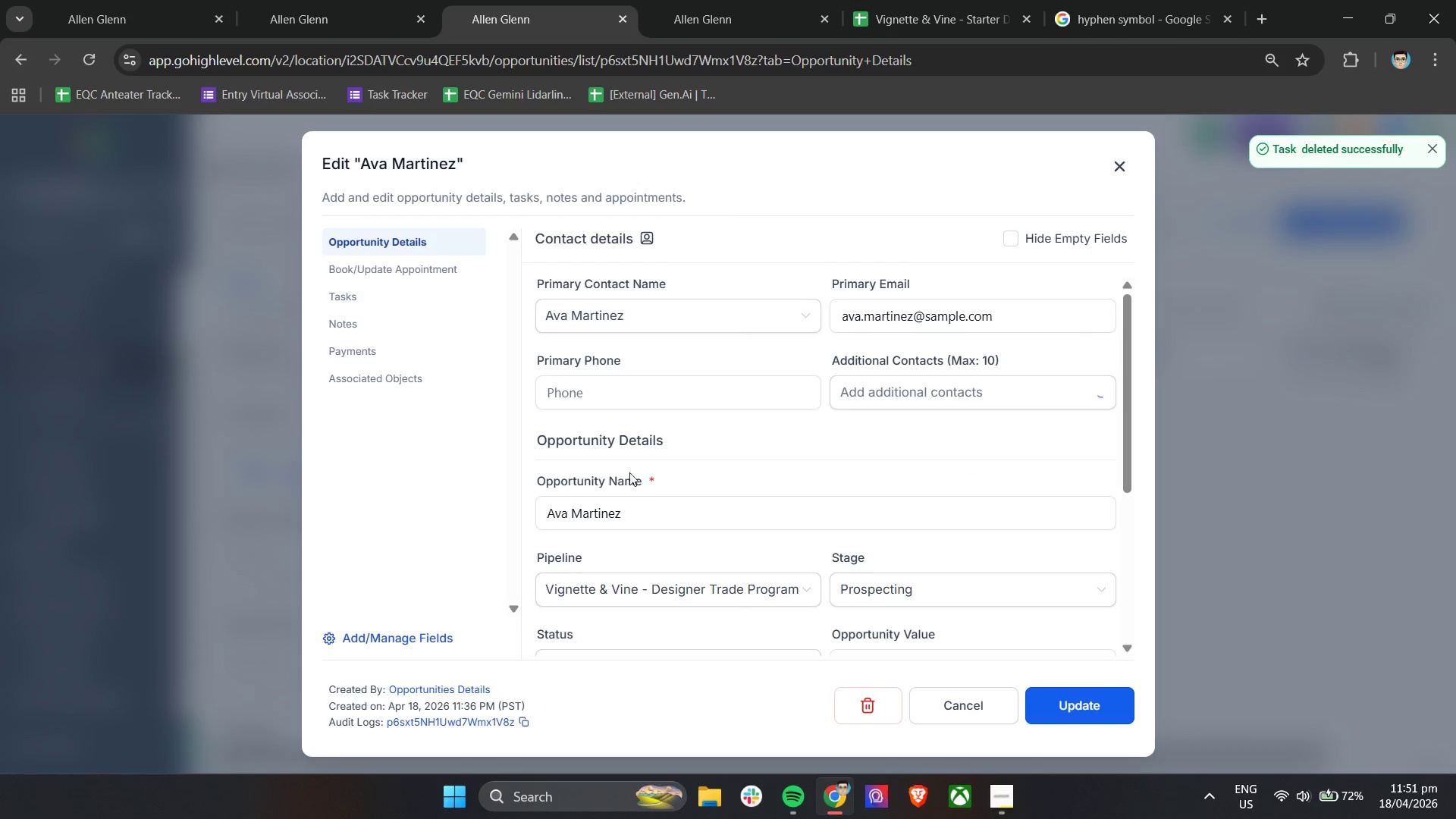 
scroll: coordinate [669, 606], scroll_direction: down, amount: 9.0
 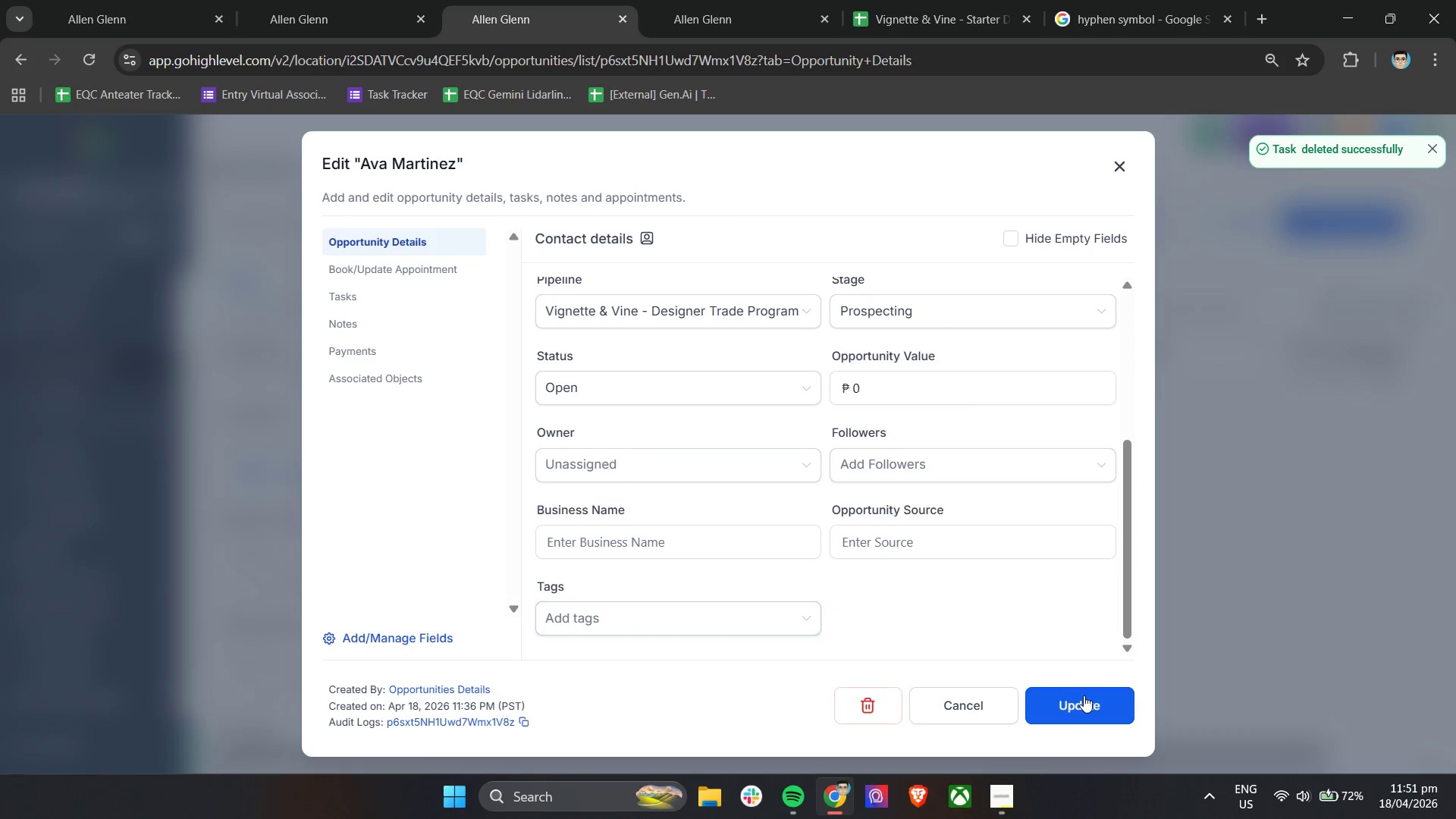 
left_click([1087, 702])
 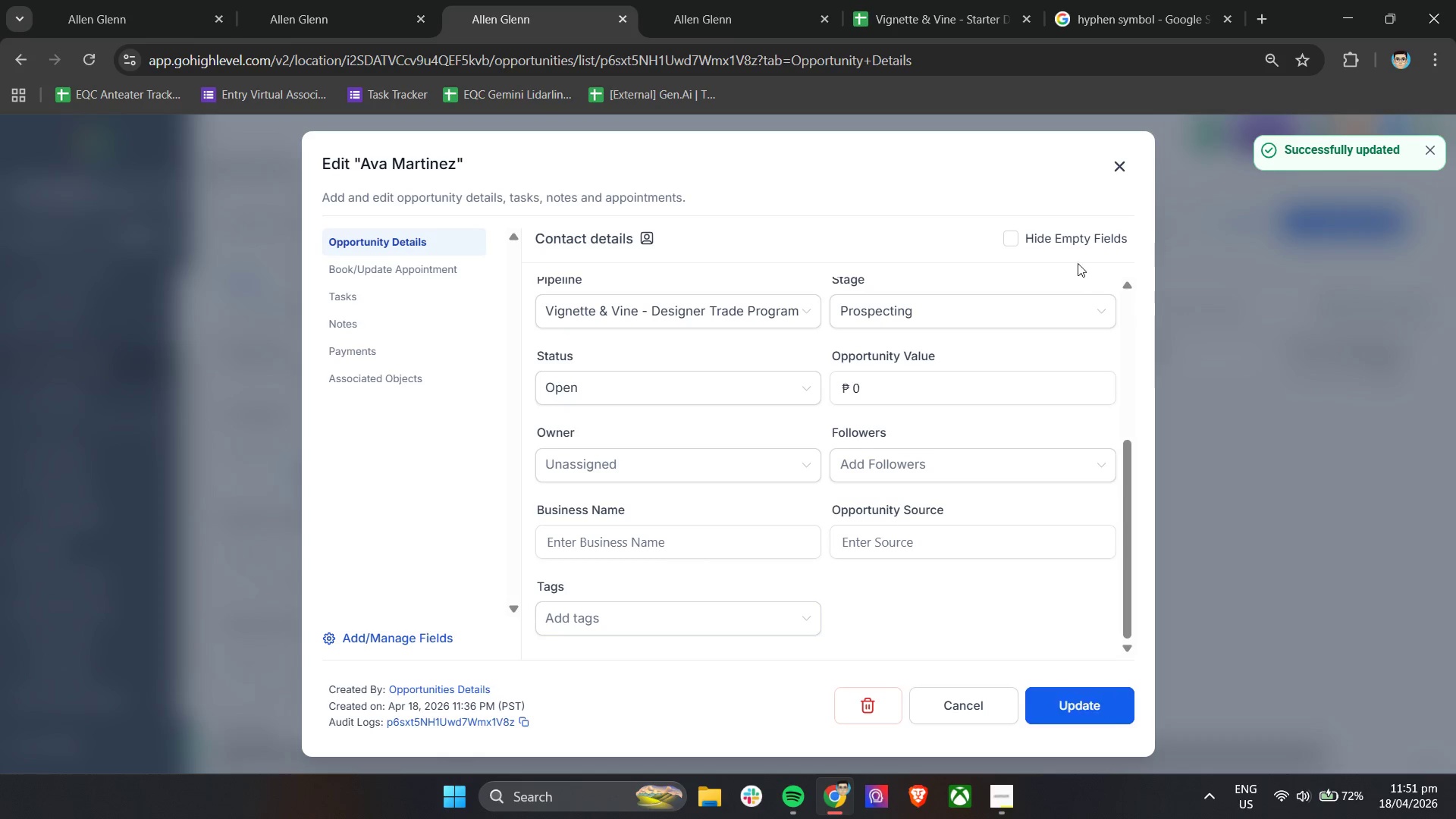 
left_click([1119, 167])
 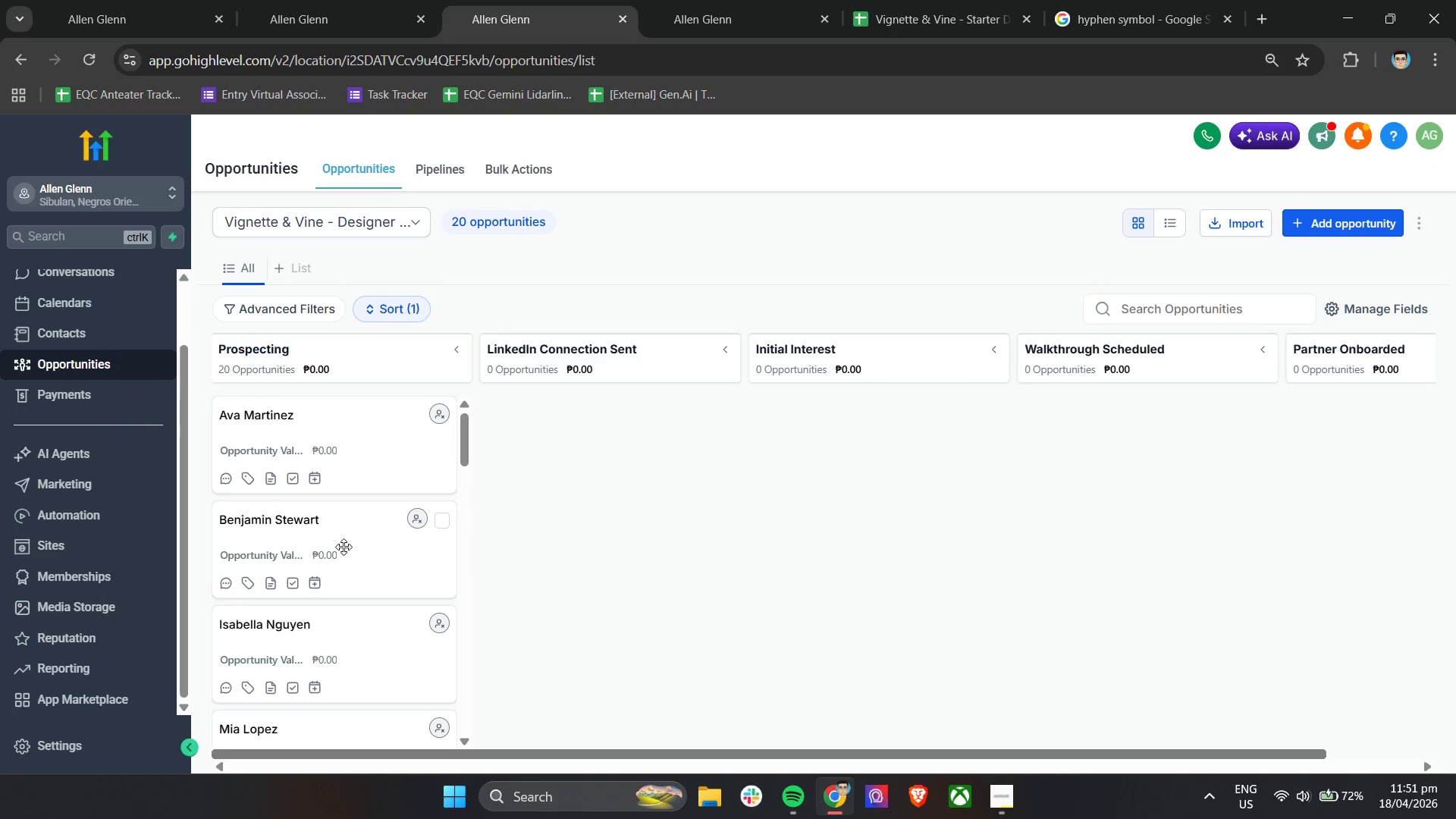 
scroll: coordinate [364, 544], scroll_direction: up, amount: 4.0
 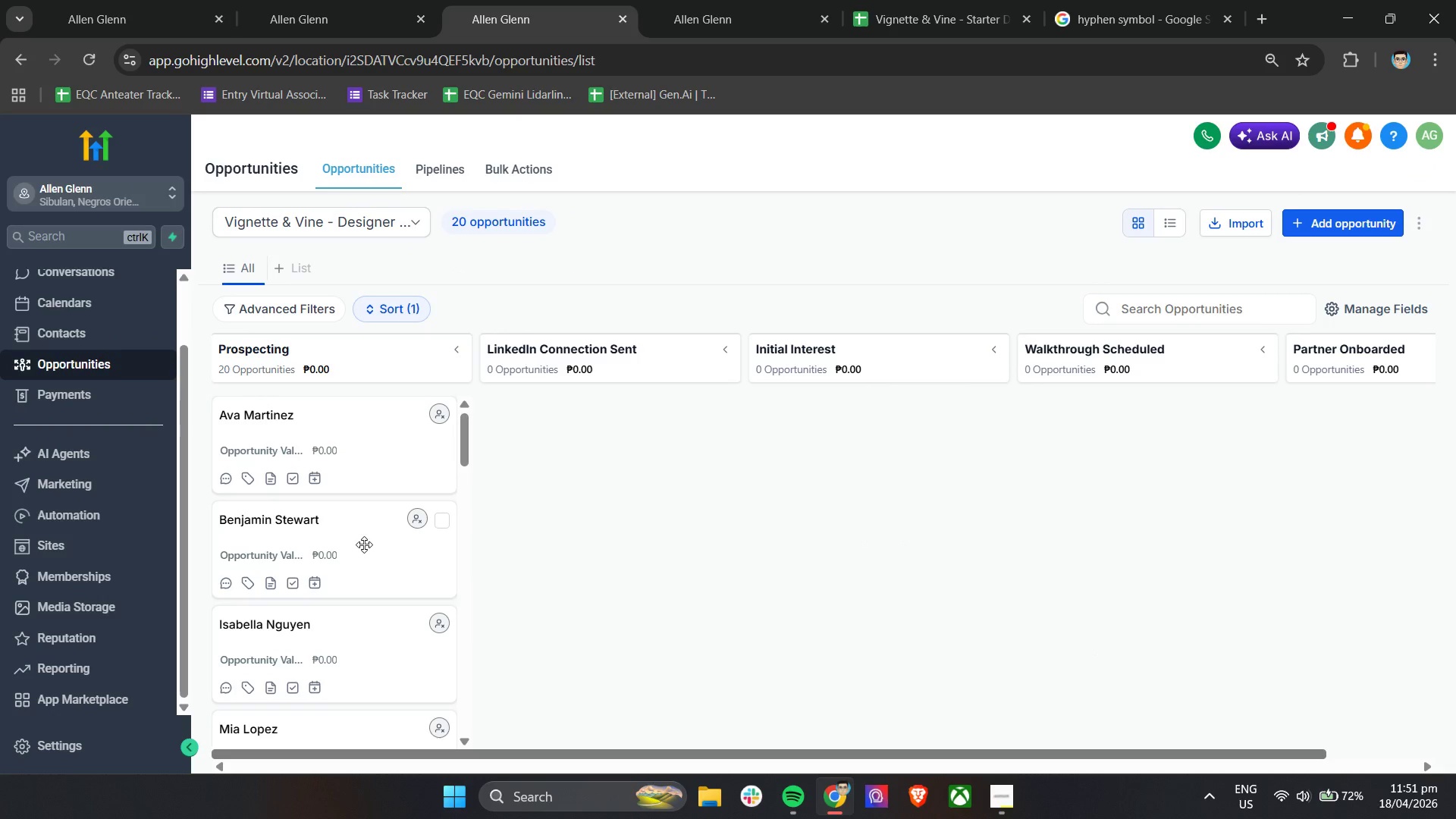 
left_click([364, 544])
 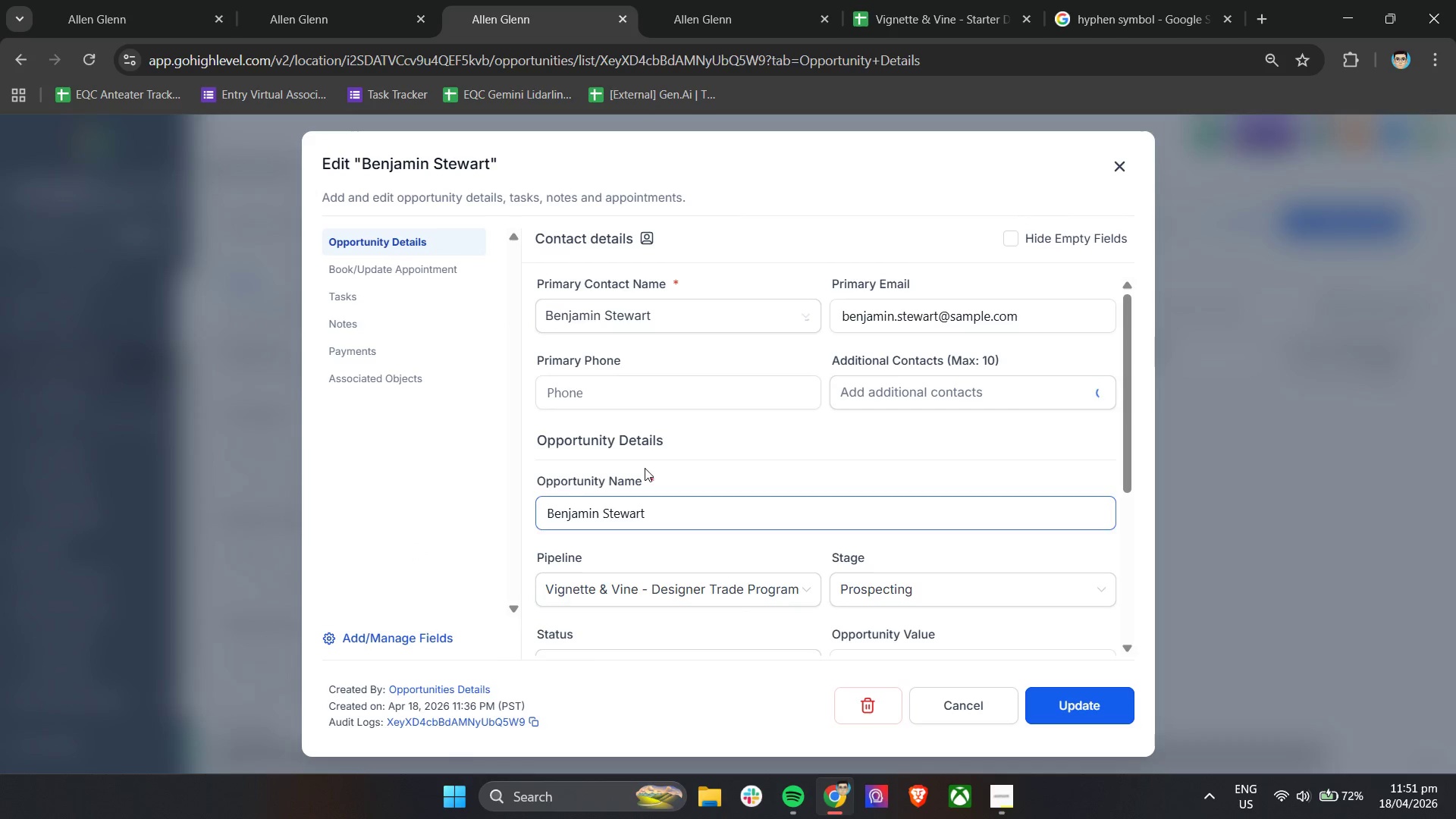 
scroll: coordinate [650, 576], scroll_direction: down, amount: 12.0
 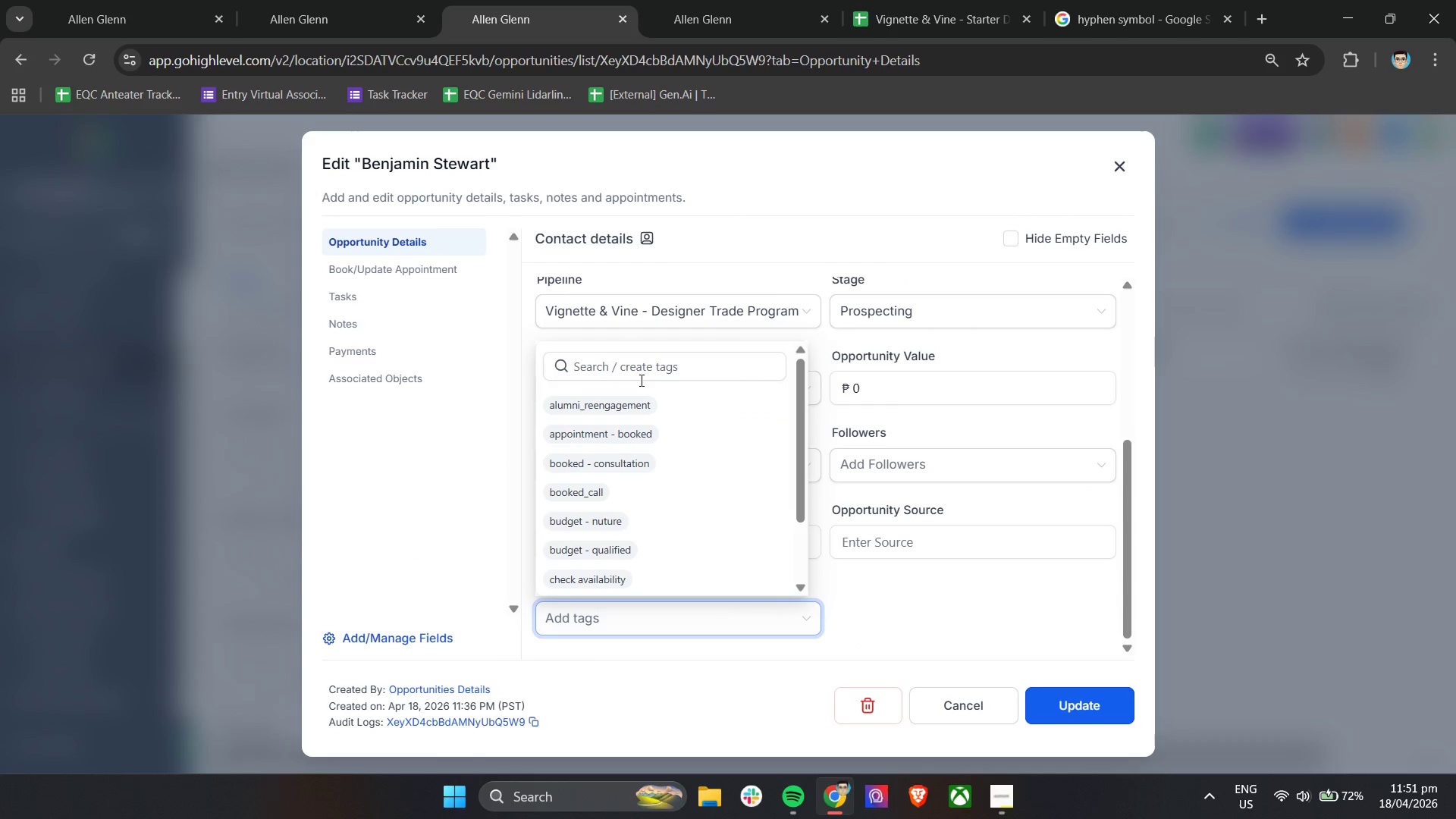 
left_click([638, 366])
 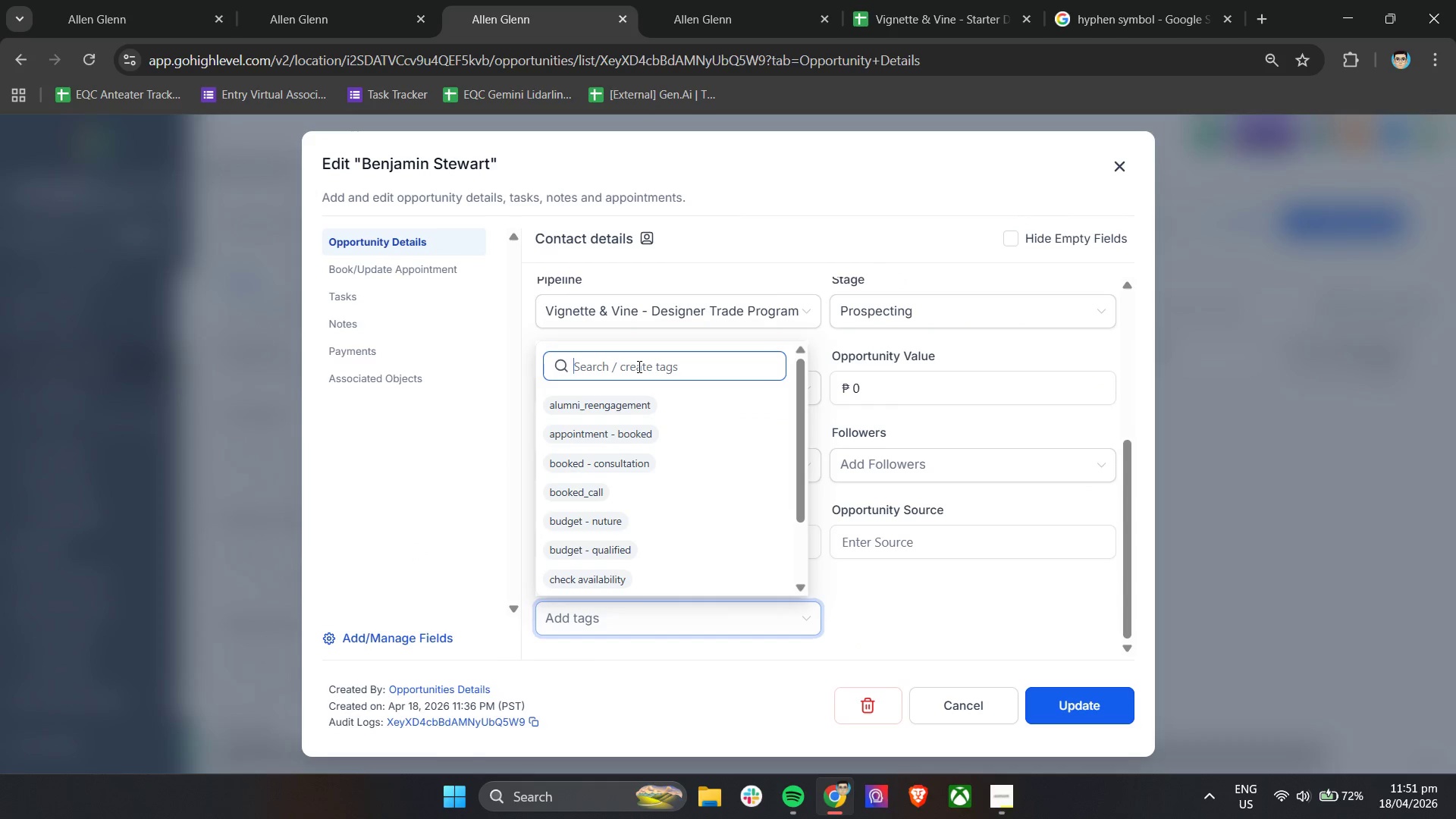 
type(des)
 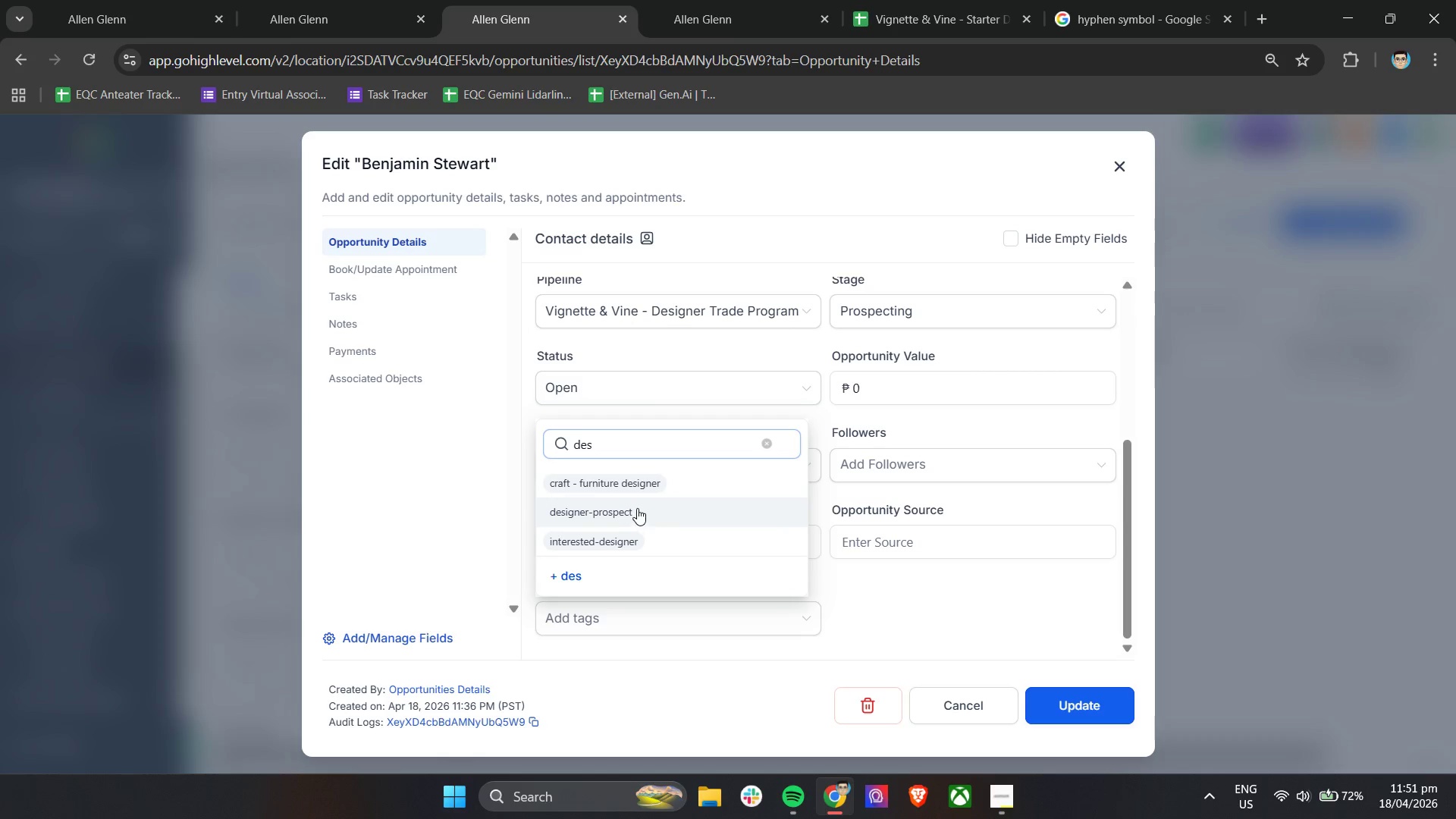 
left_click([658, 516])
 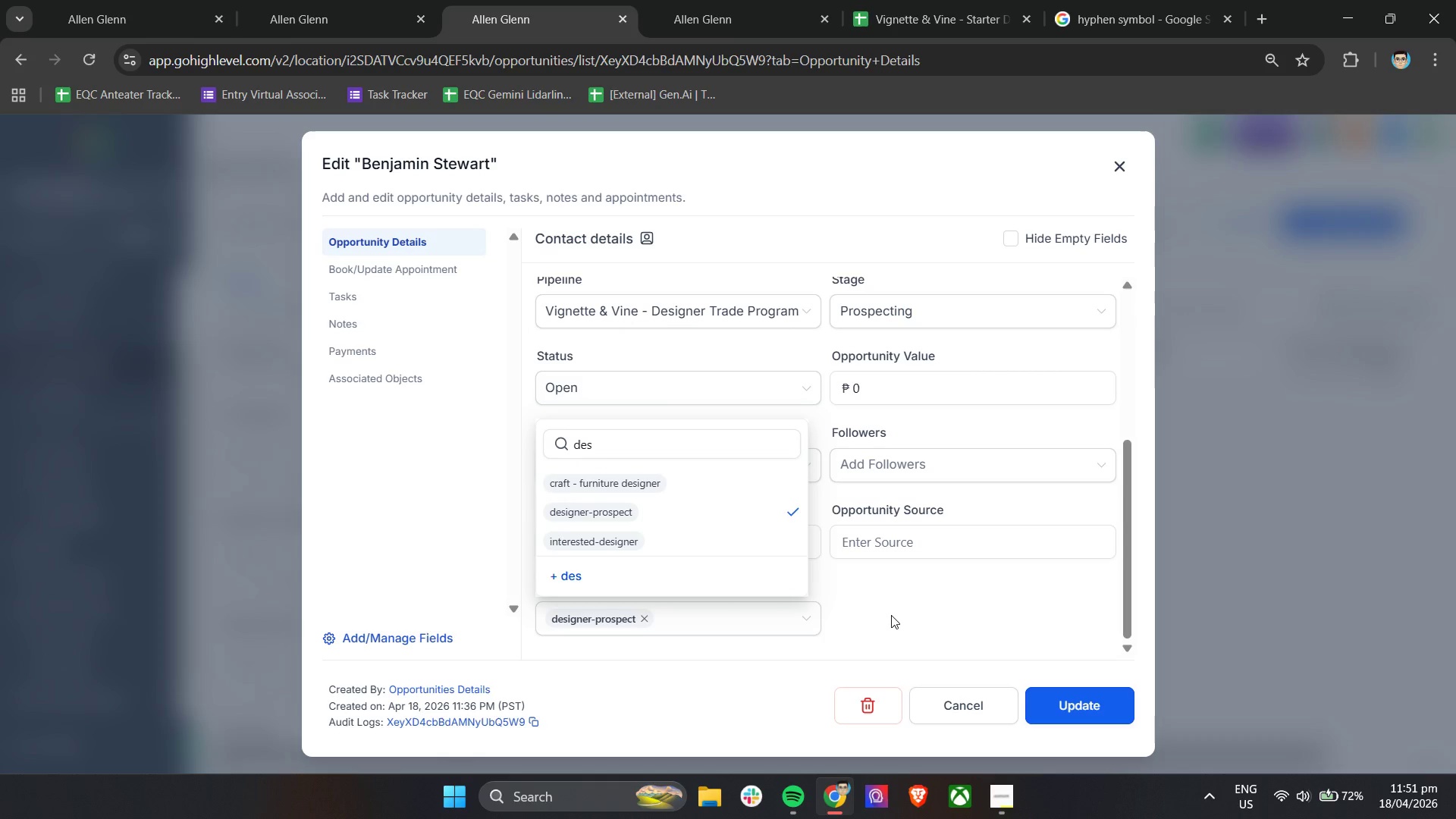 
left_click([891, 614])
 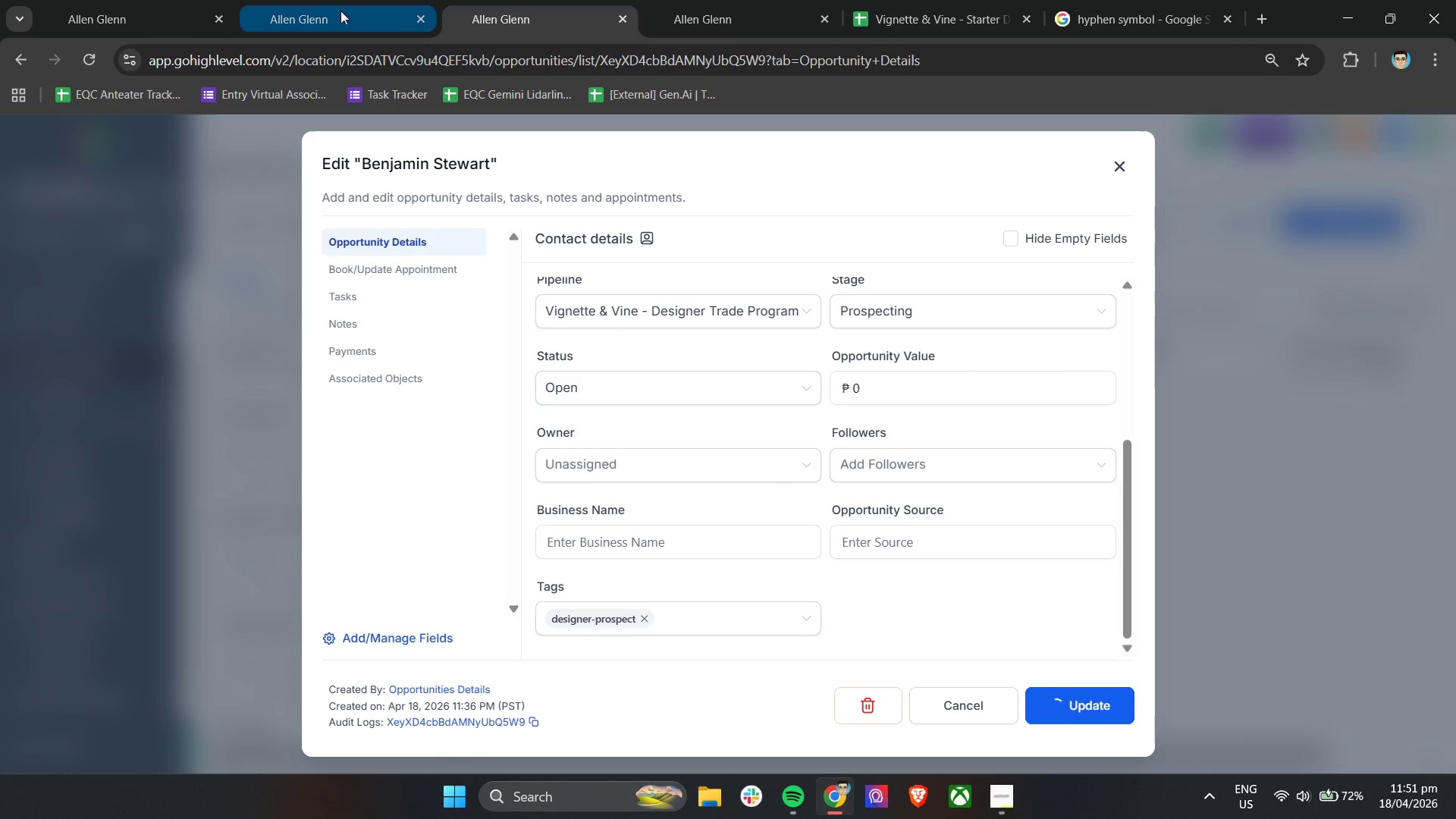 
left_click([355, 0])
 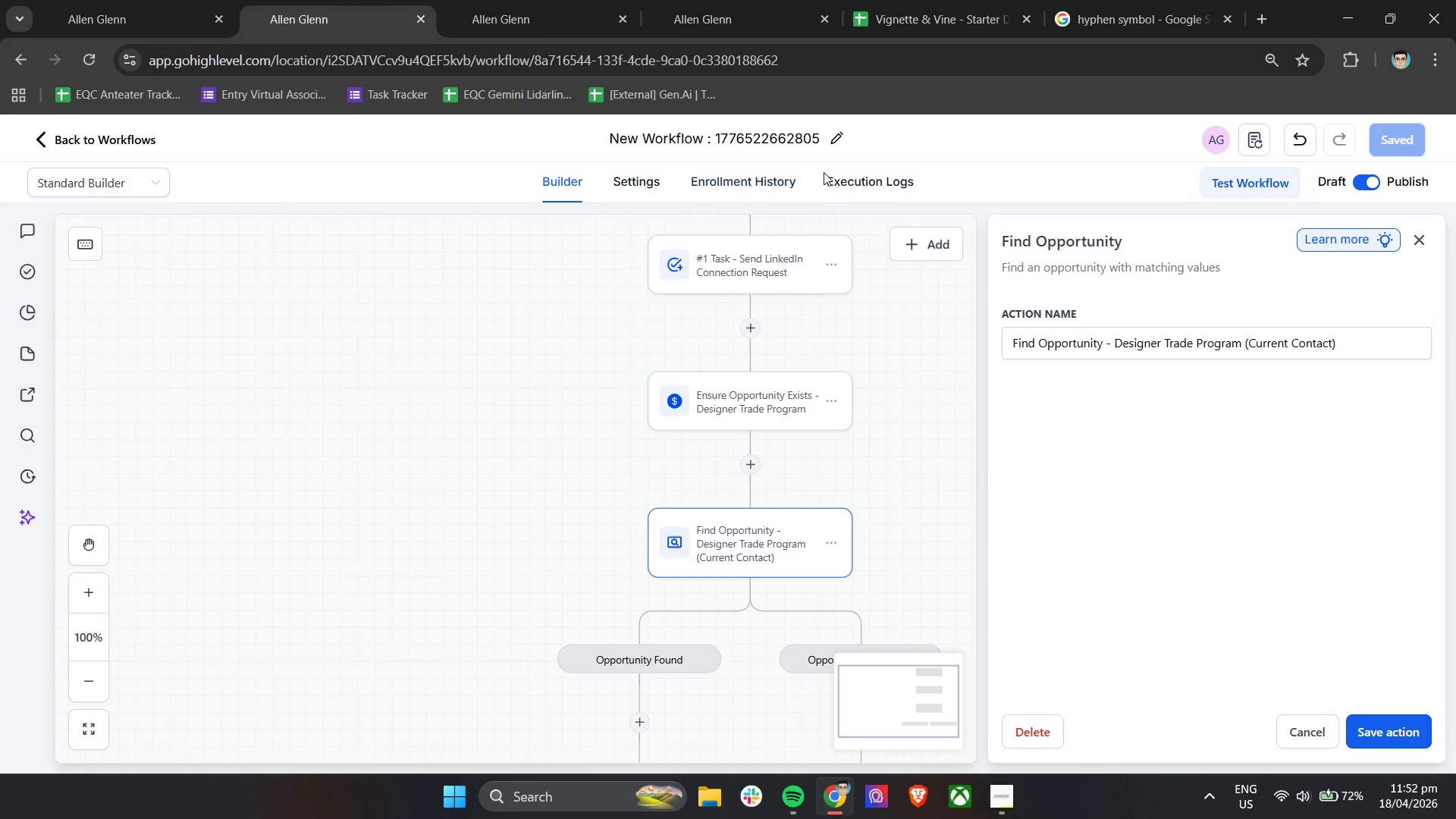 
left_click([845, 178])
 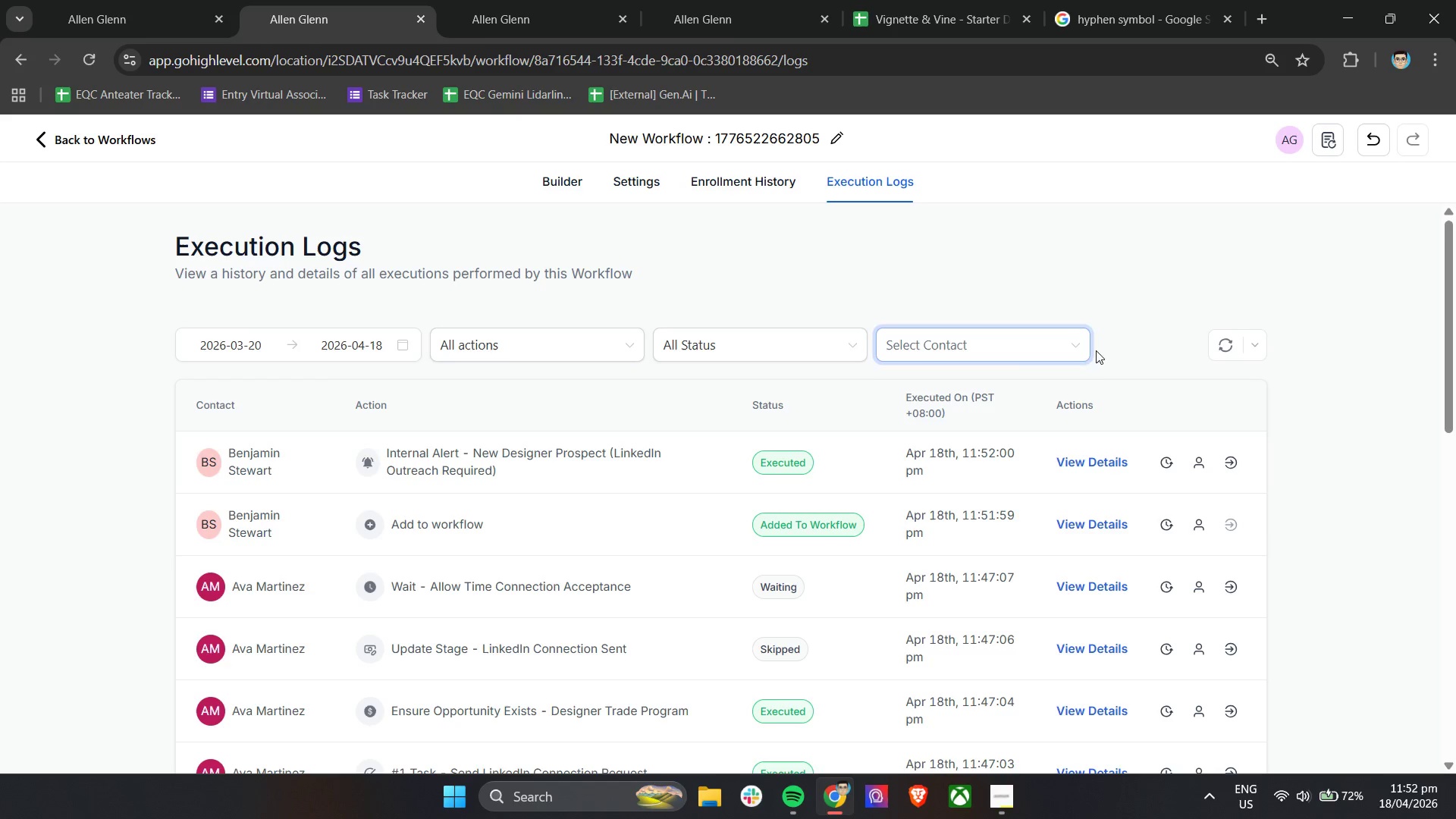 
left_click([1219, 347])
 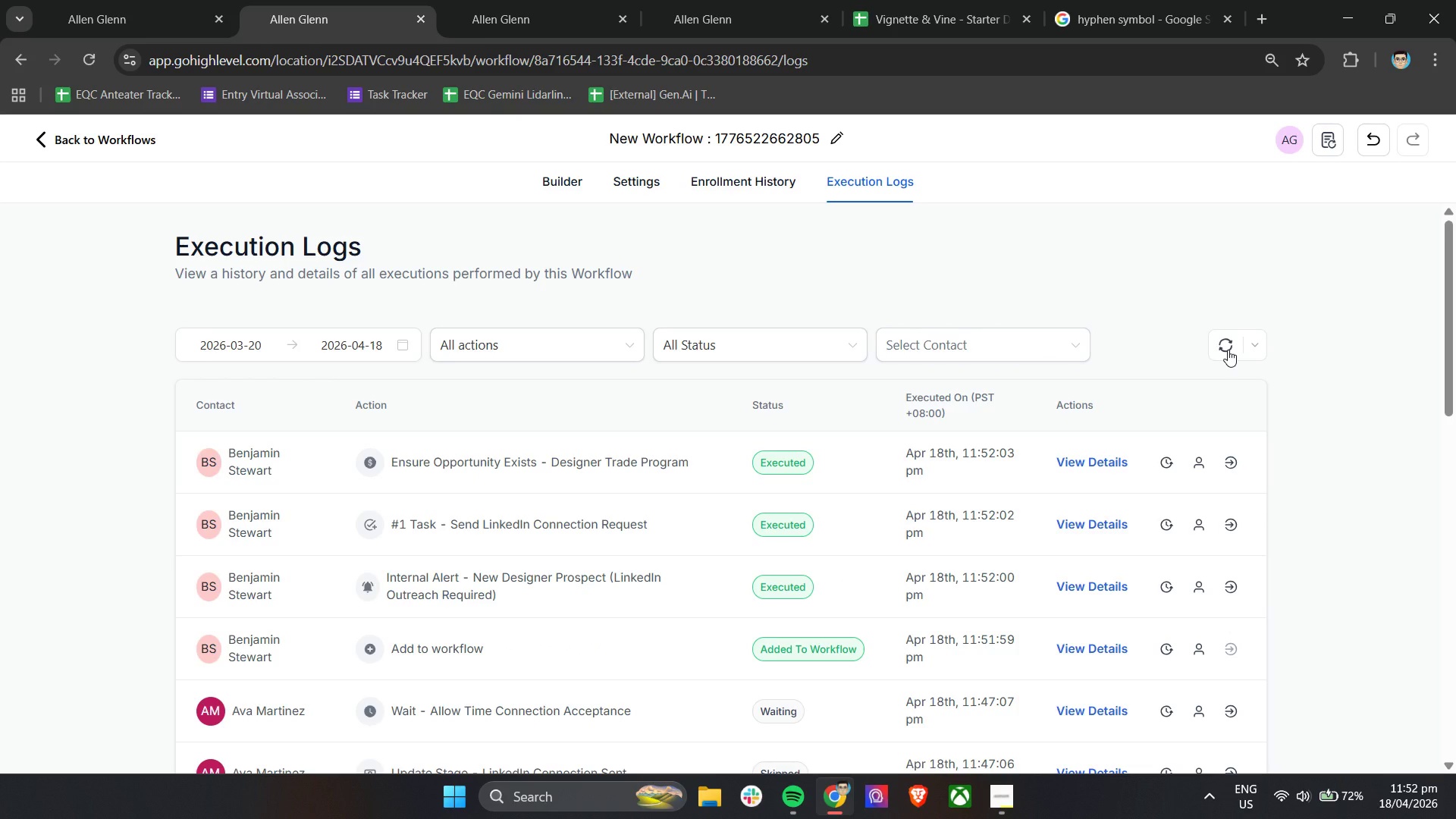 
left_click([1228, 350])
 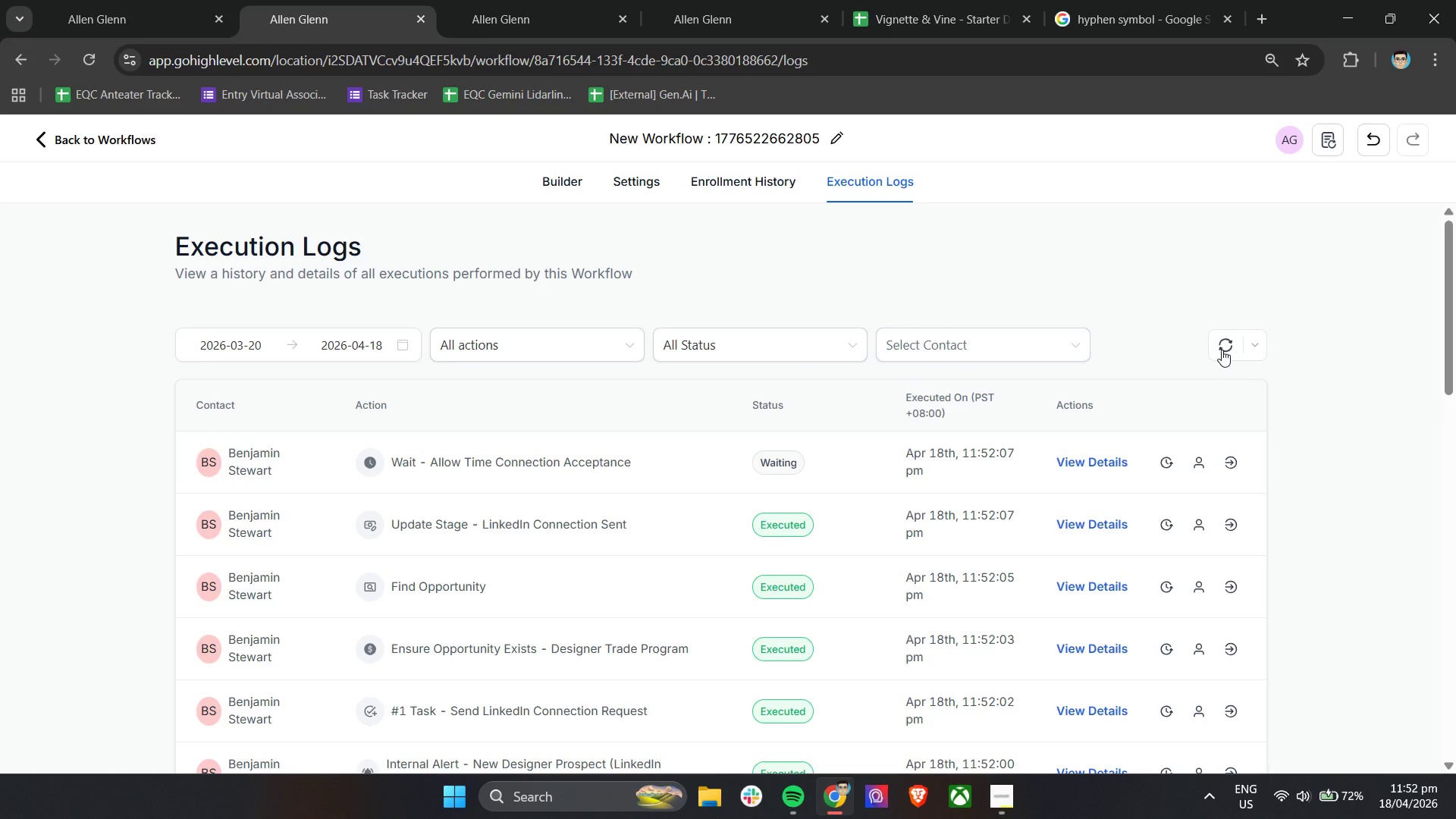 
scroll: coordinate [956, 318], scroll_direction: down, amount: 3.0
 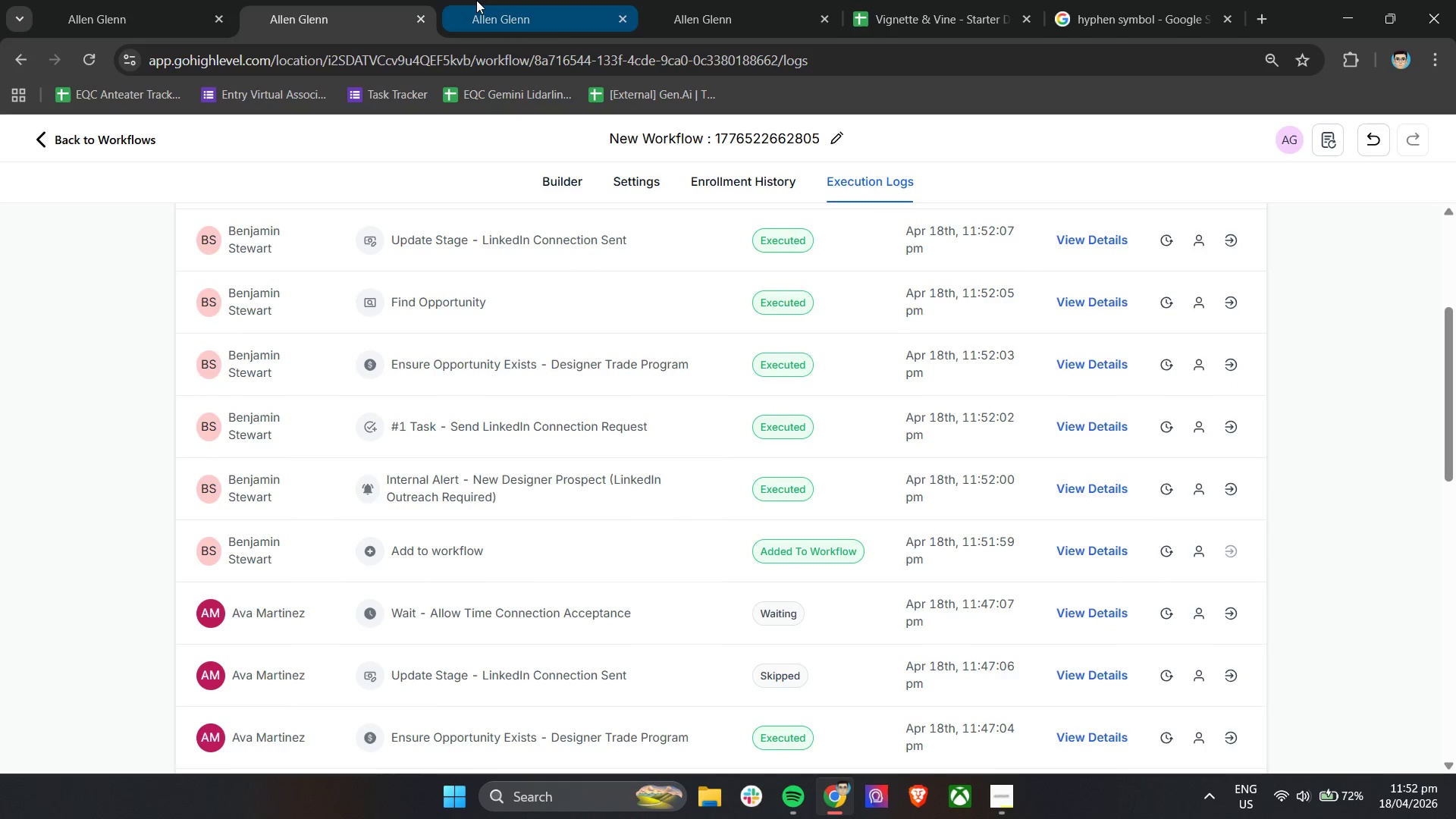 
left_click([477, 0])
 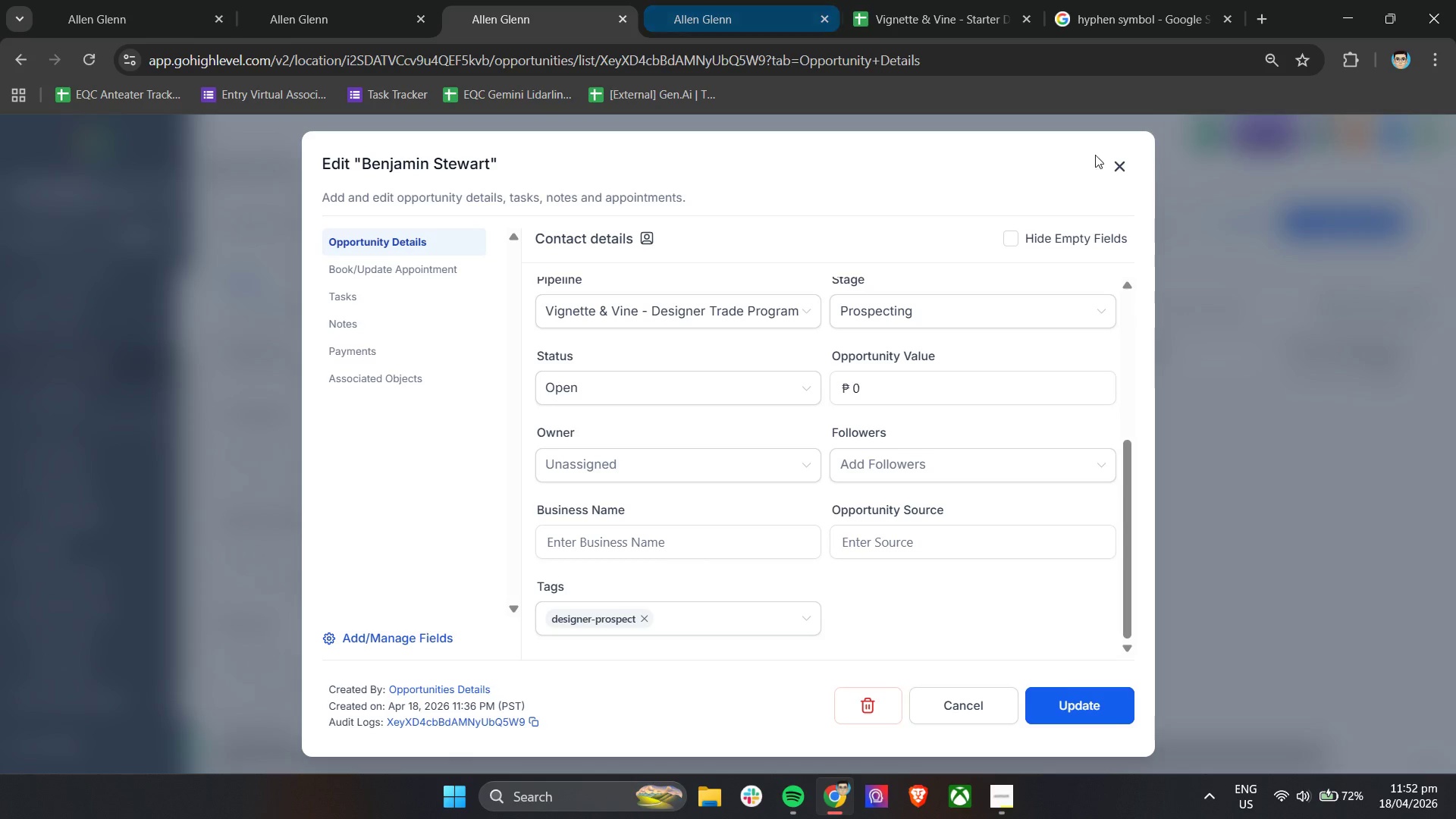 
left_click([1121, 167])
 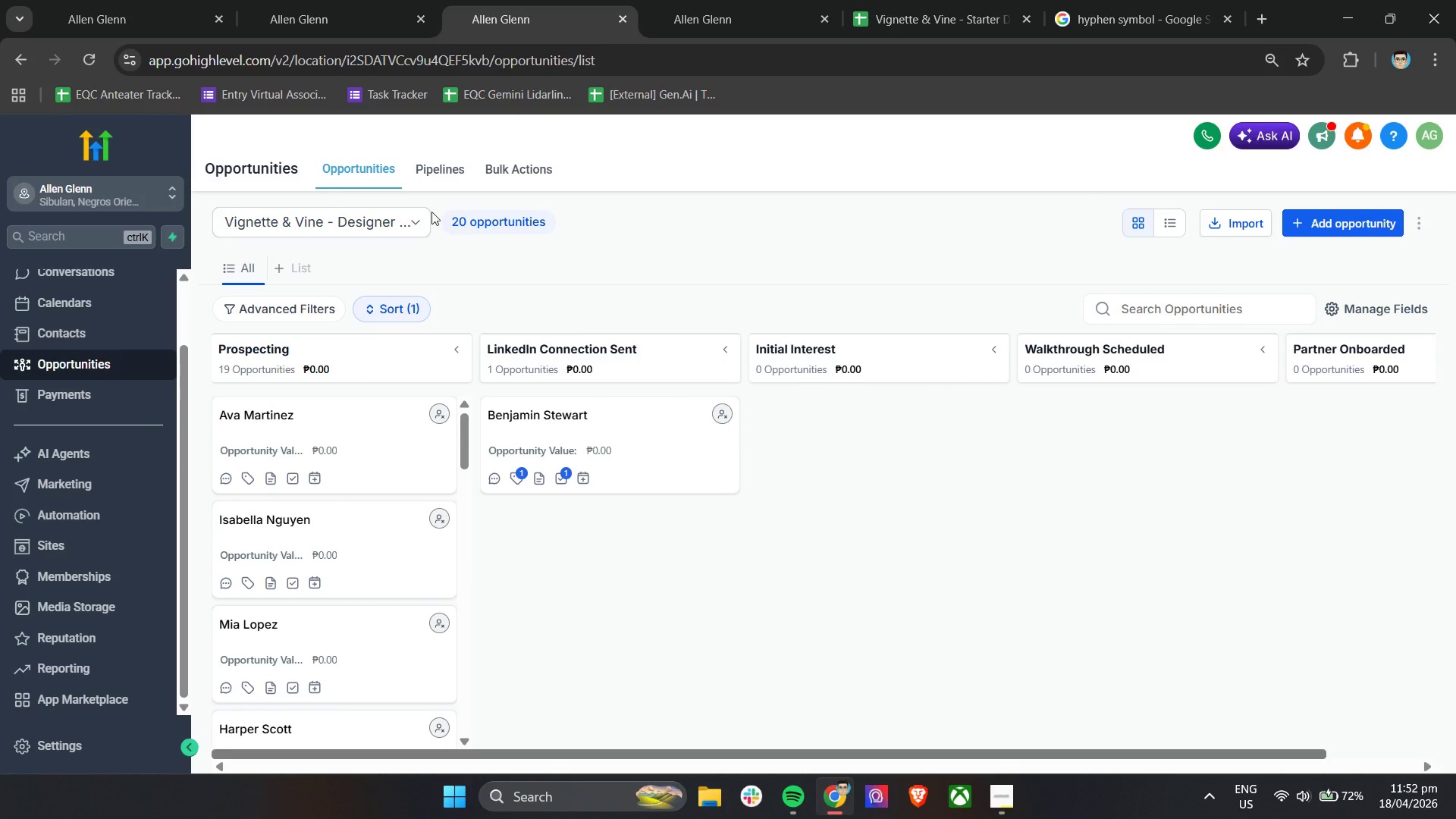 
left_click([318, 0])
 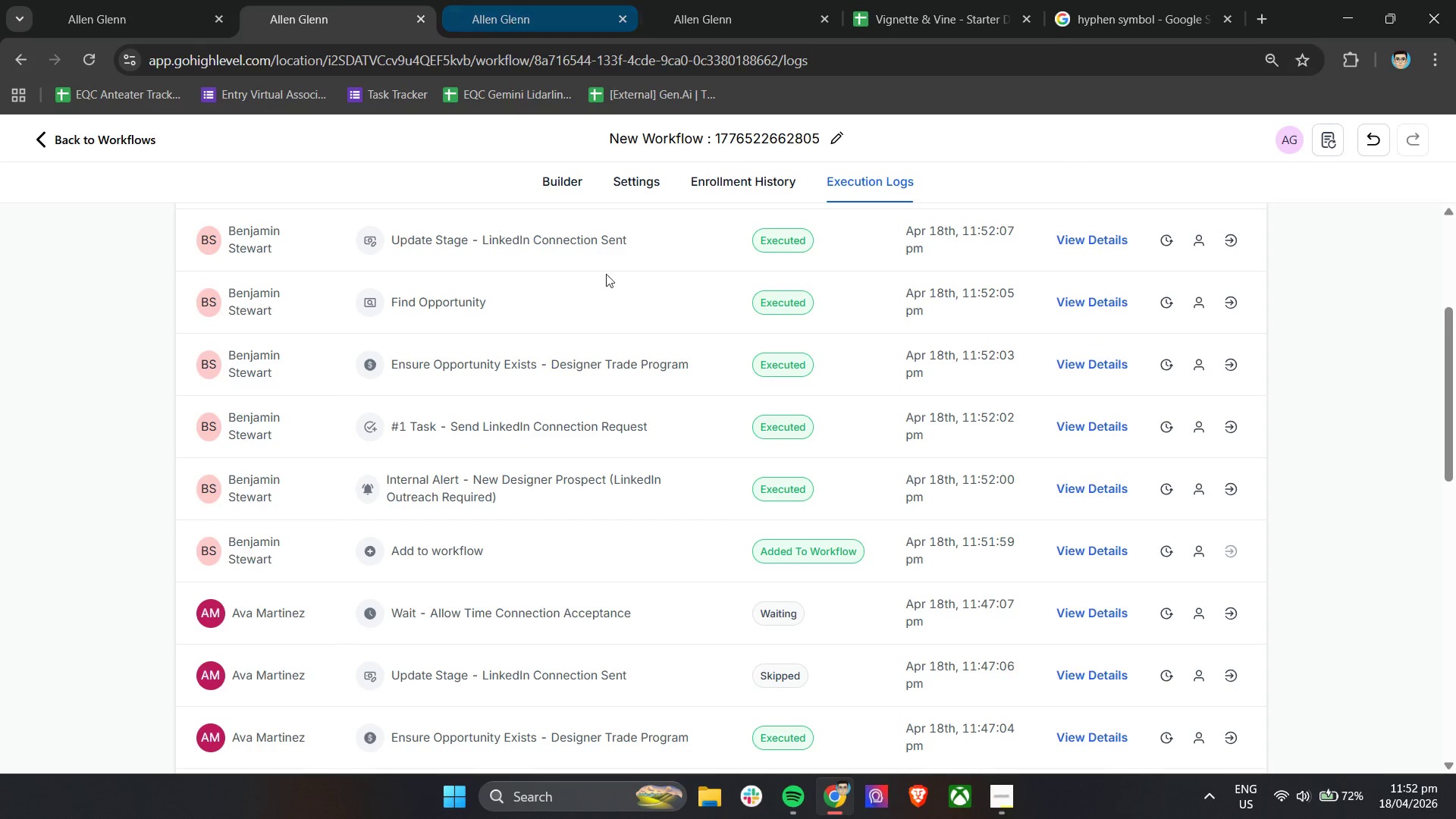 
scroll: coordinate [928, 444], scroll_direction: up, amount: 3.0
 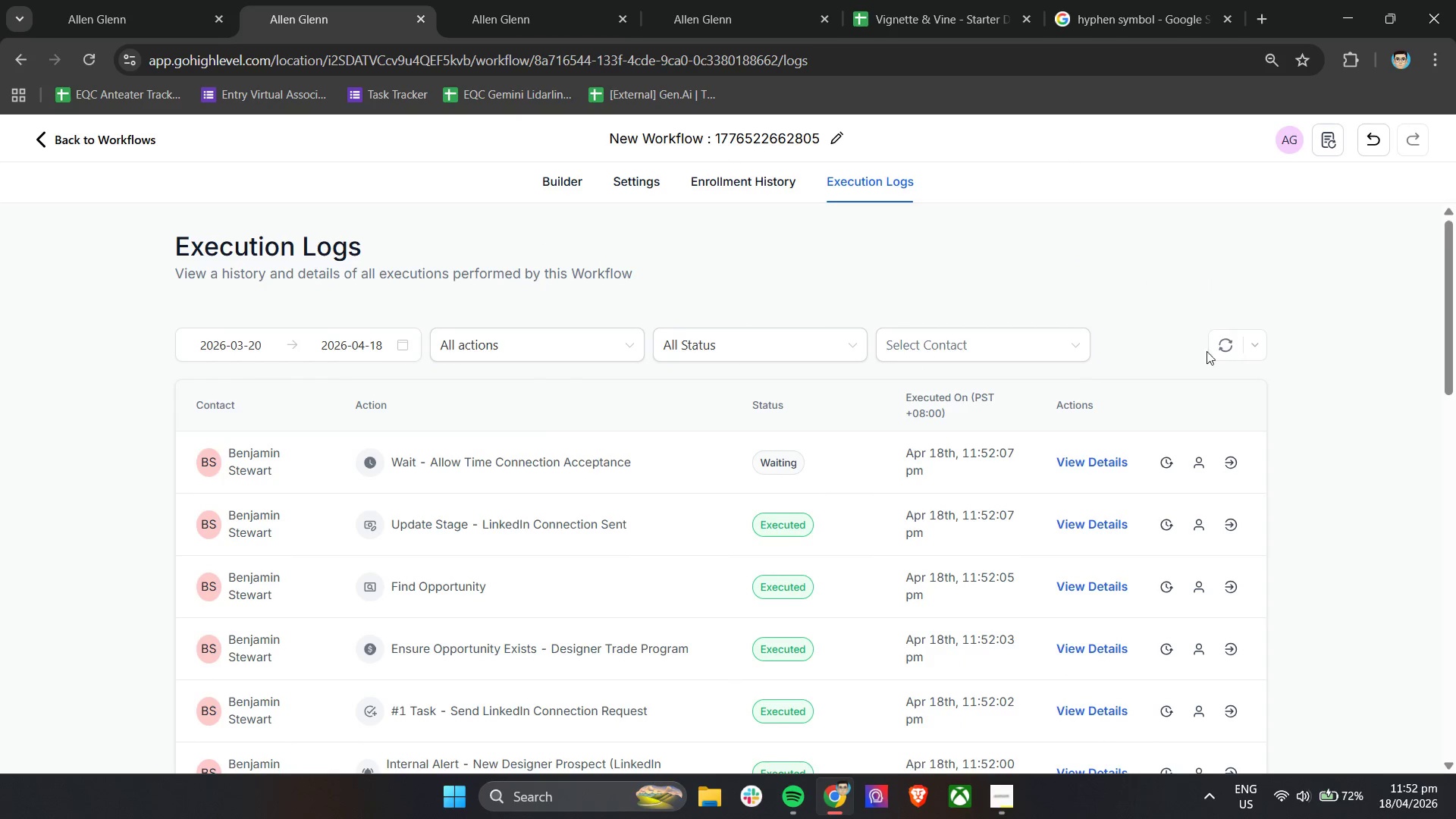 
left_click([1220, 348])
 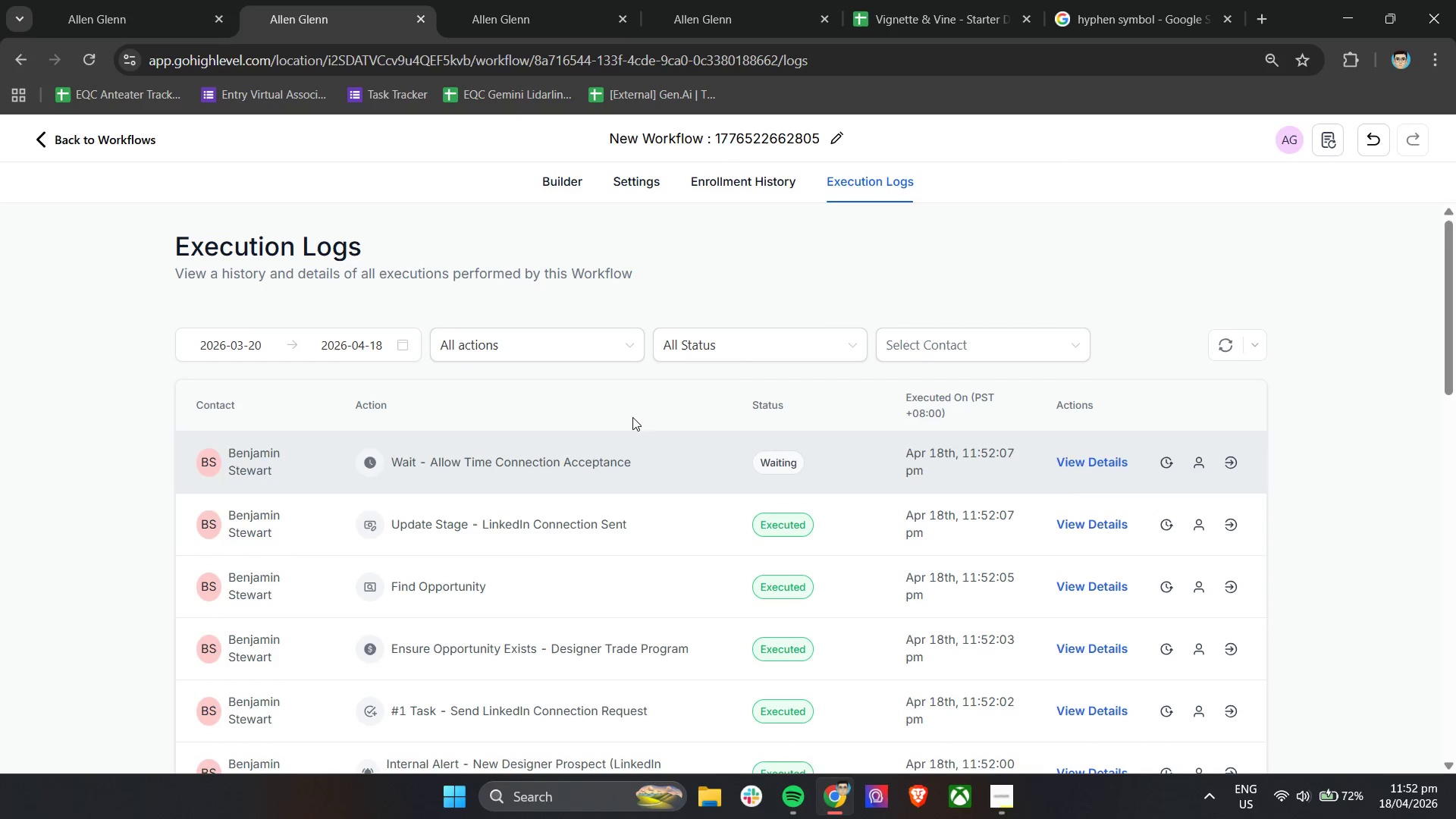 
scroll: coordinate [613, 407], scroll_direction: down, amount: 1.0
 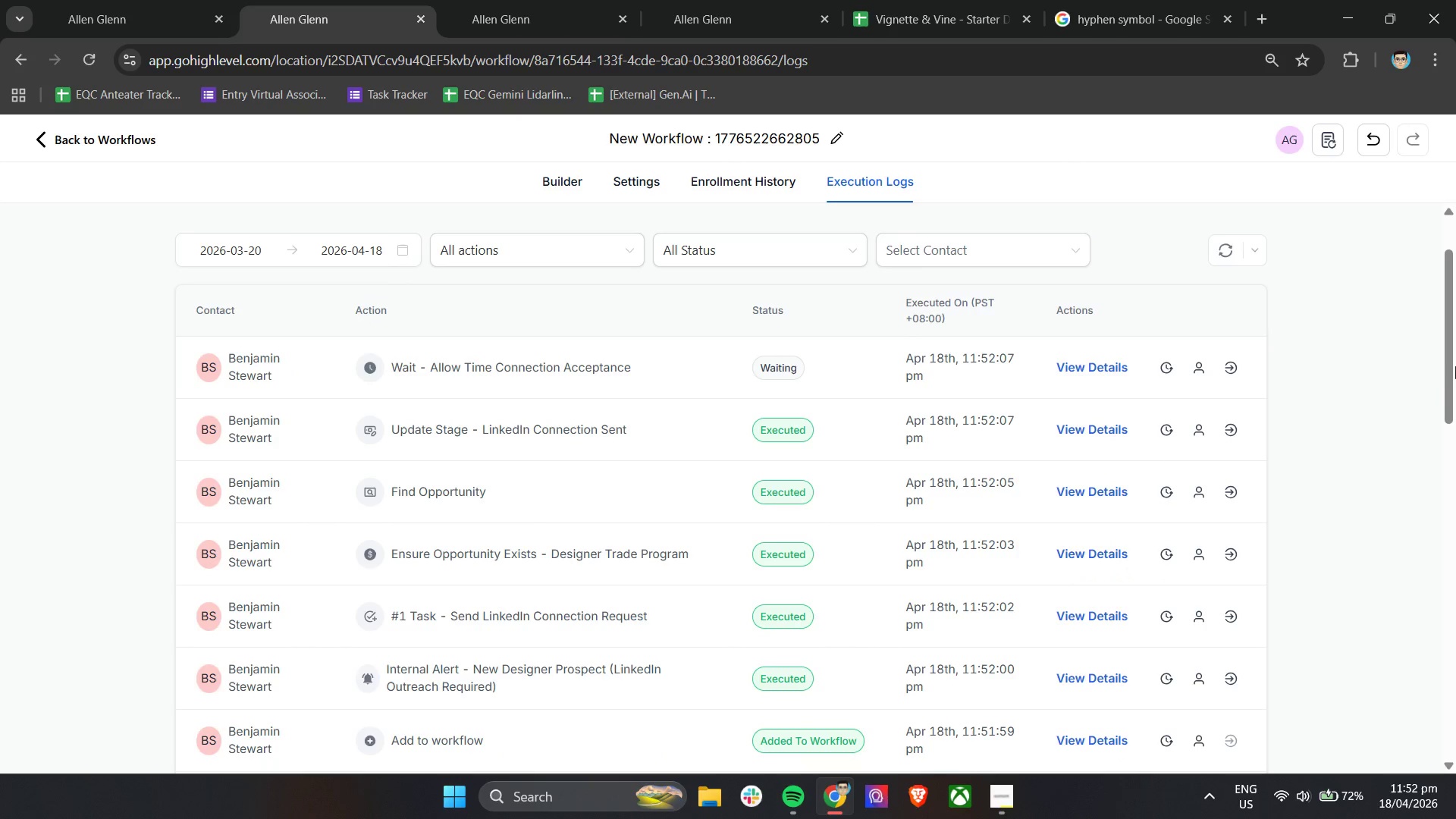 
left_click_drag(start_coordinate=[1452, 364], to_coordinate=[1455, 368])
 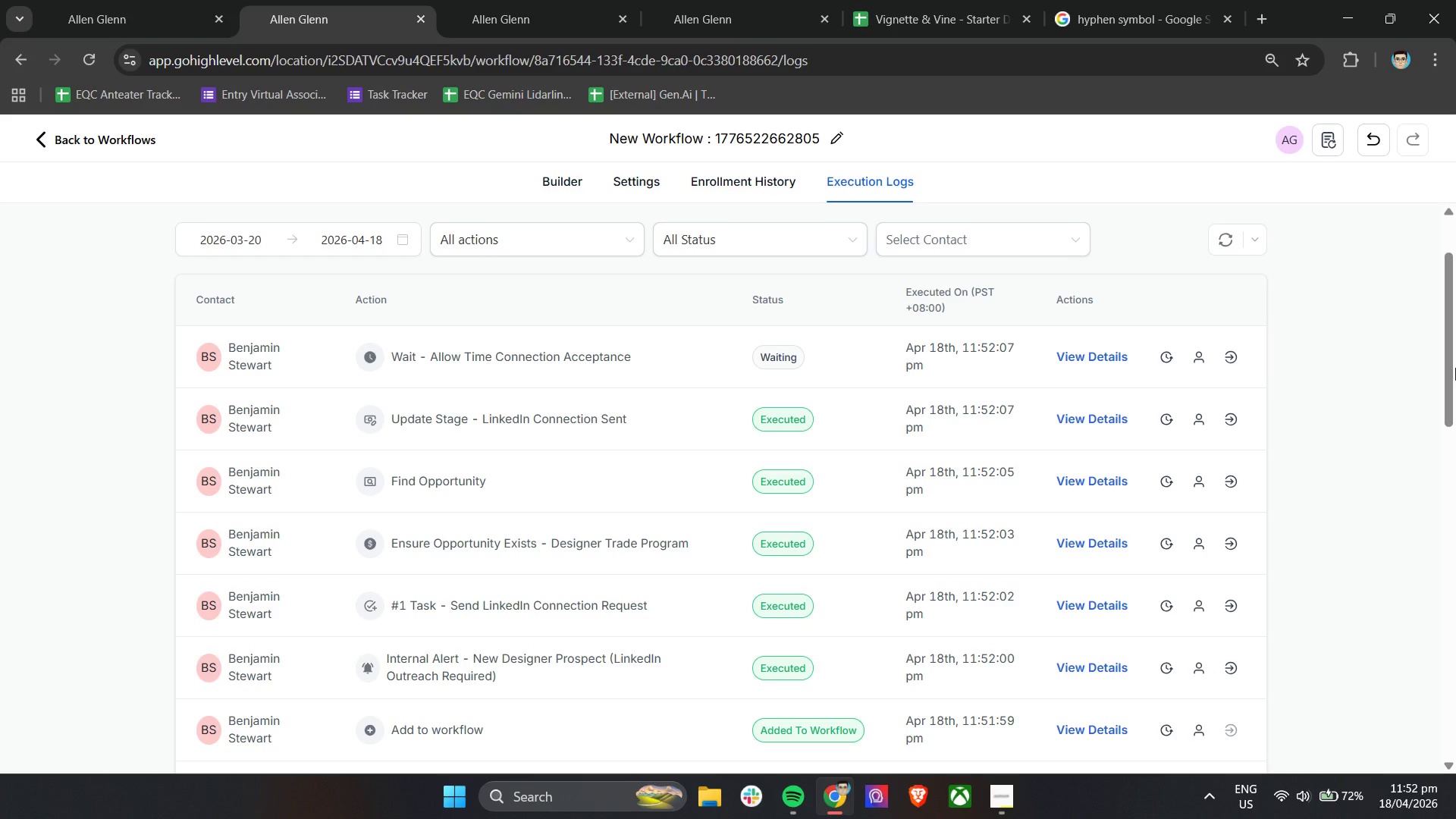 
wait(14.52)
 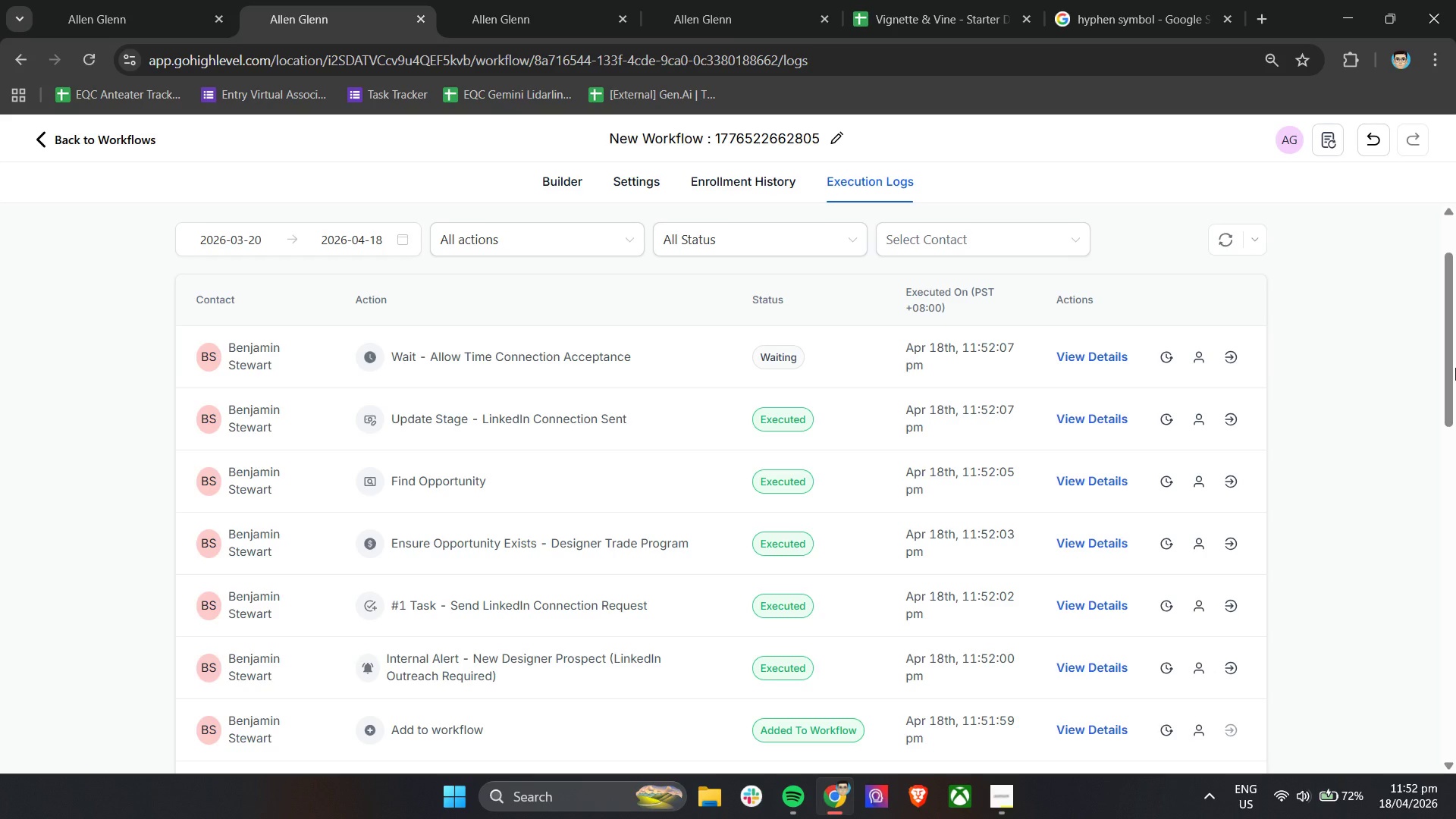 
left_click([1106, 352])
 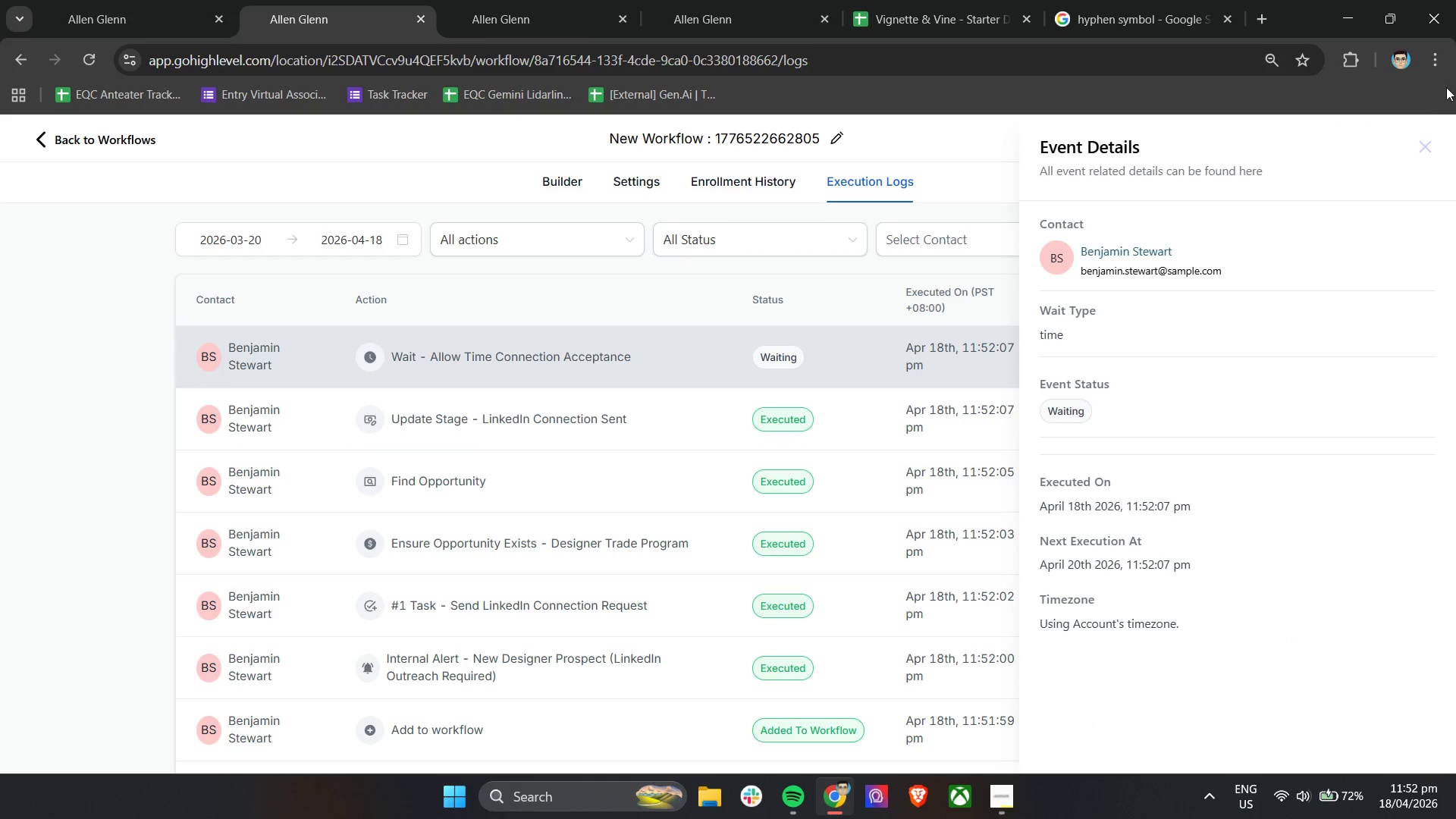 
left_click([1423, 140])
 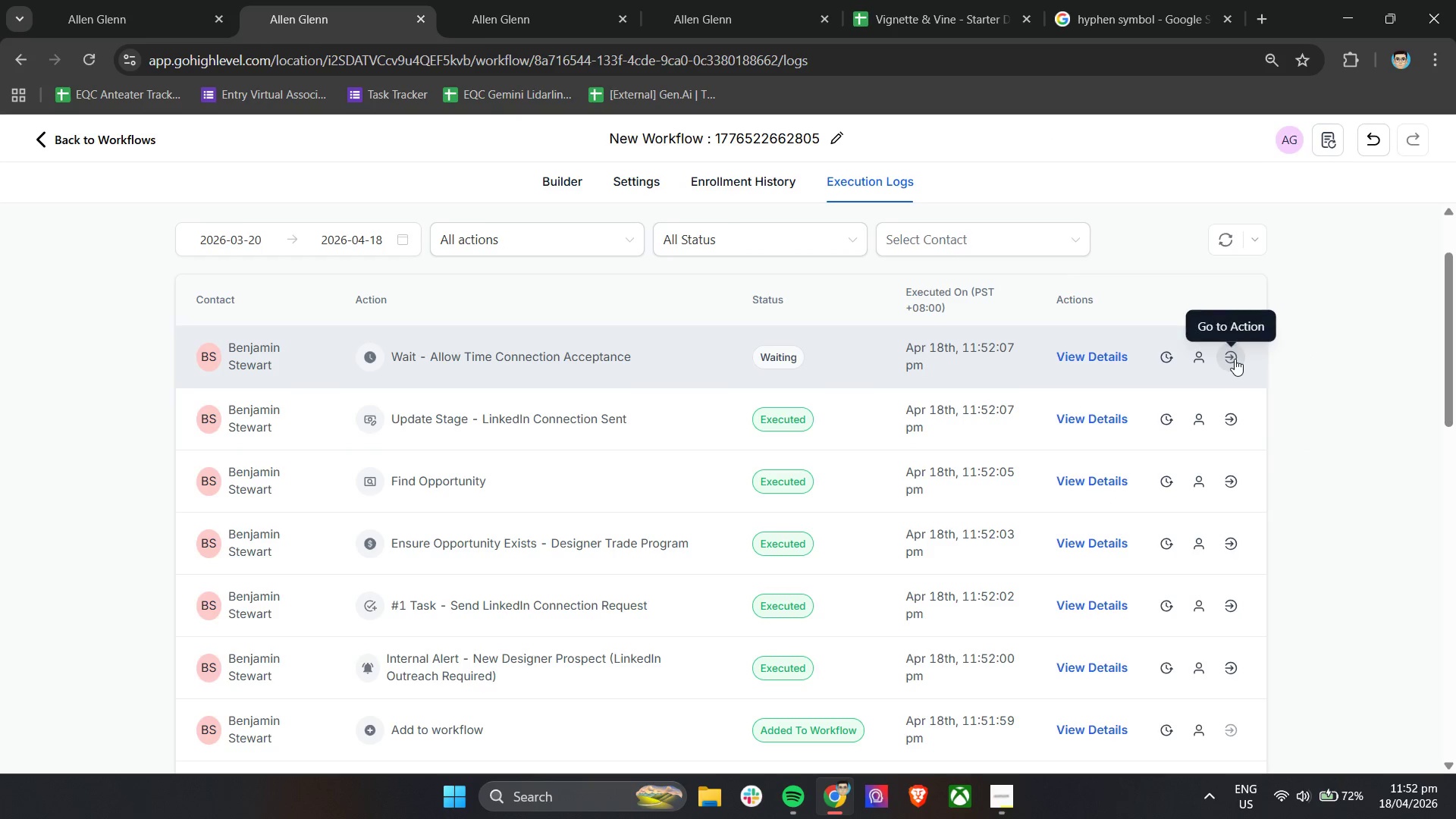 
left_click([1233, 358])
 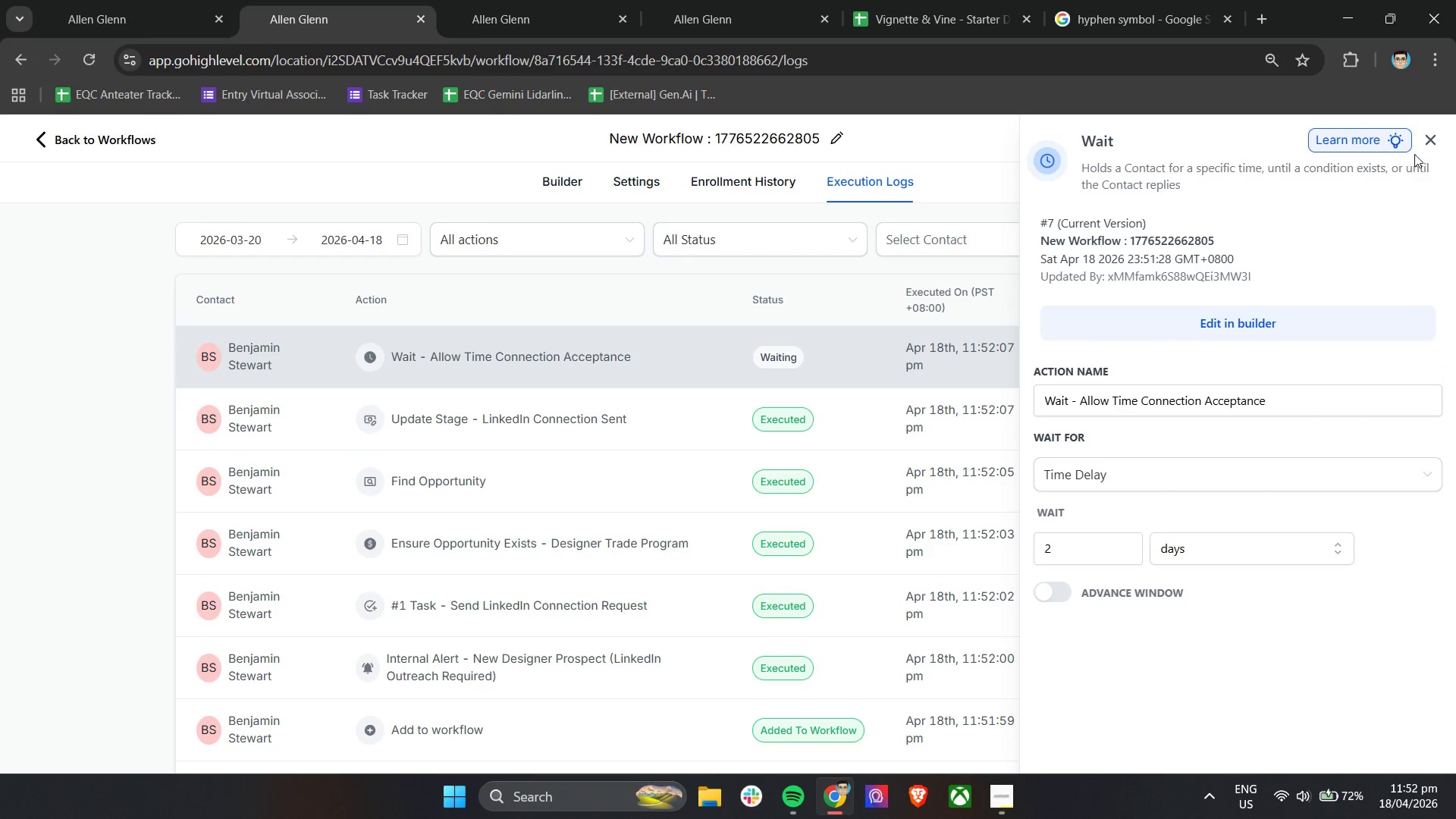 
left_click([563, 177])
 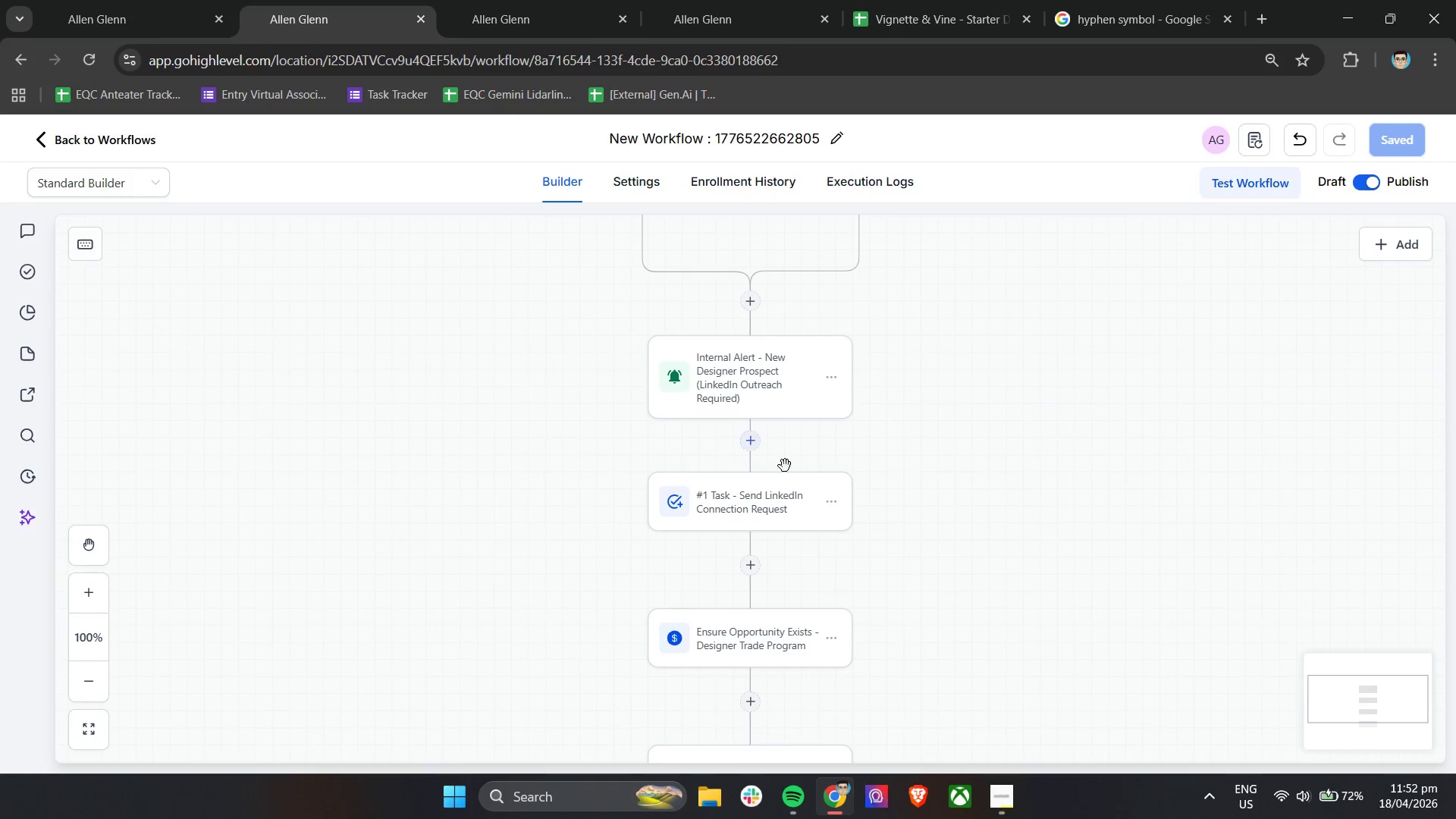 
scroll: coordinate [926, 506], scroll_direction: down, amount: 12.0
 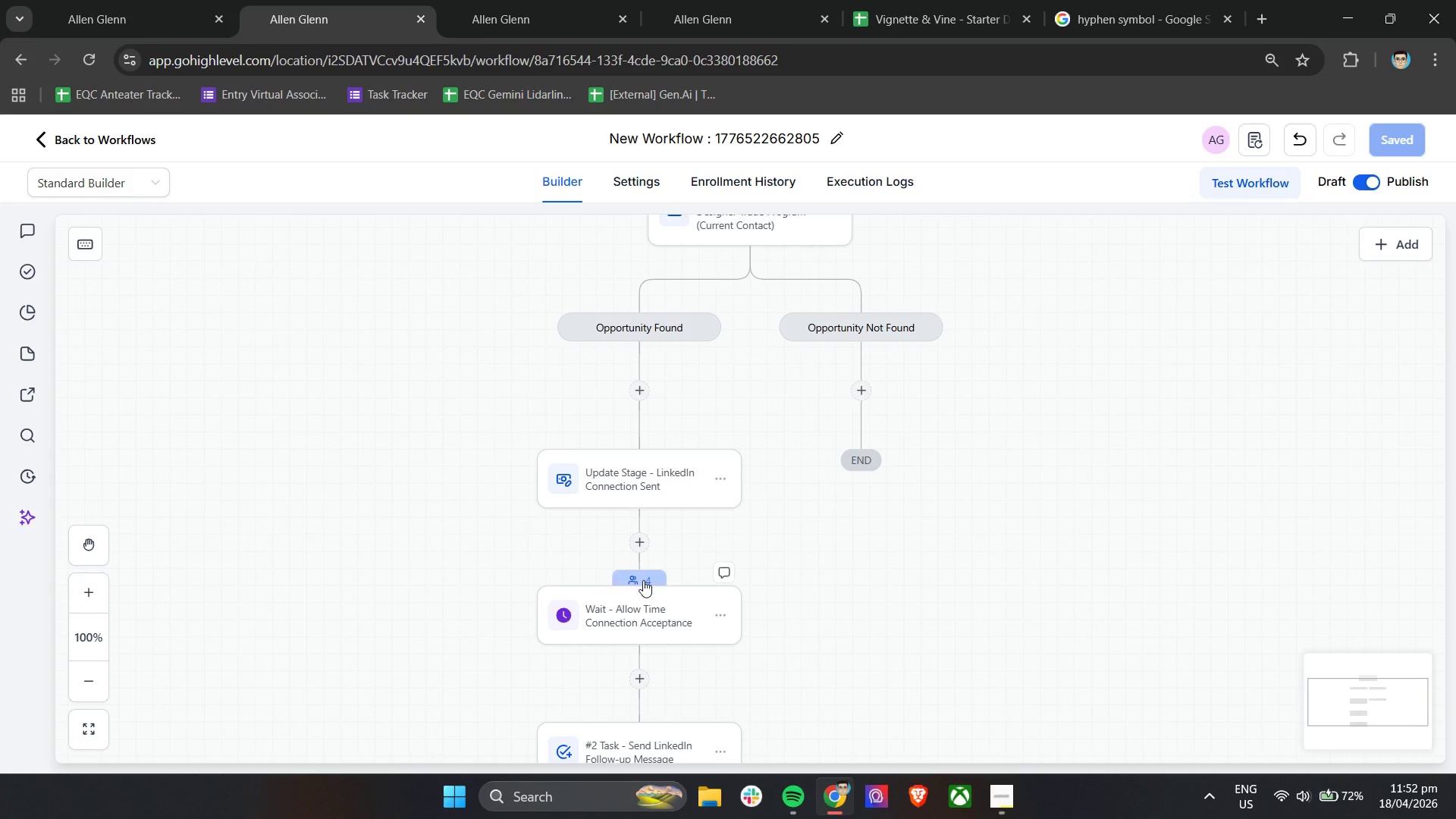 
left_click([644, 580])
 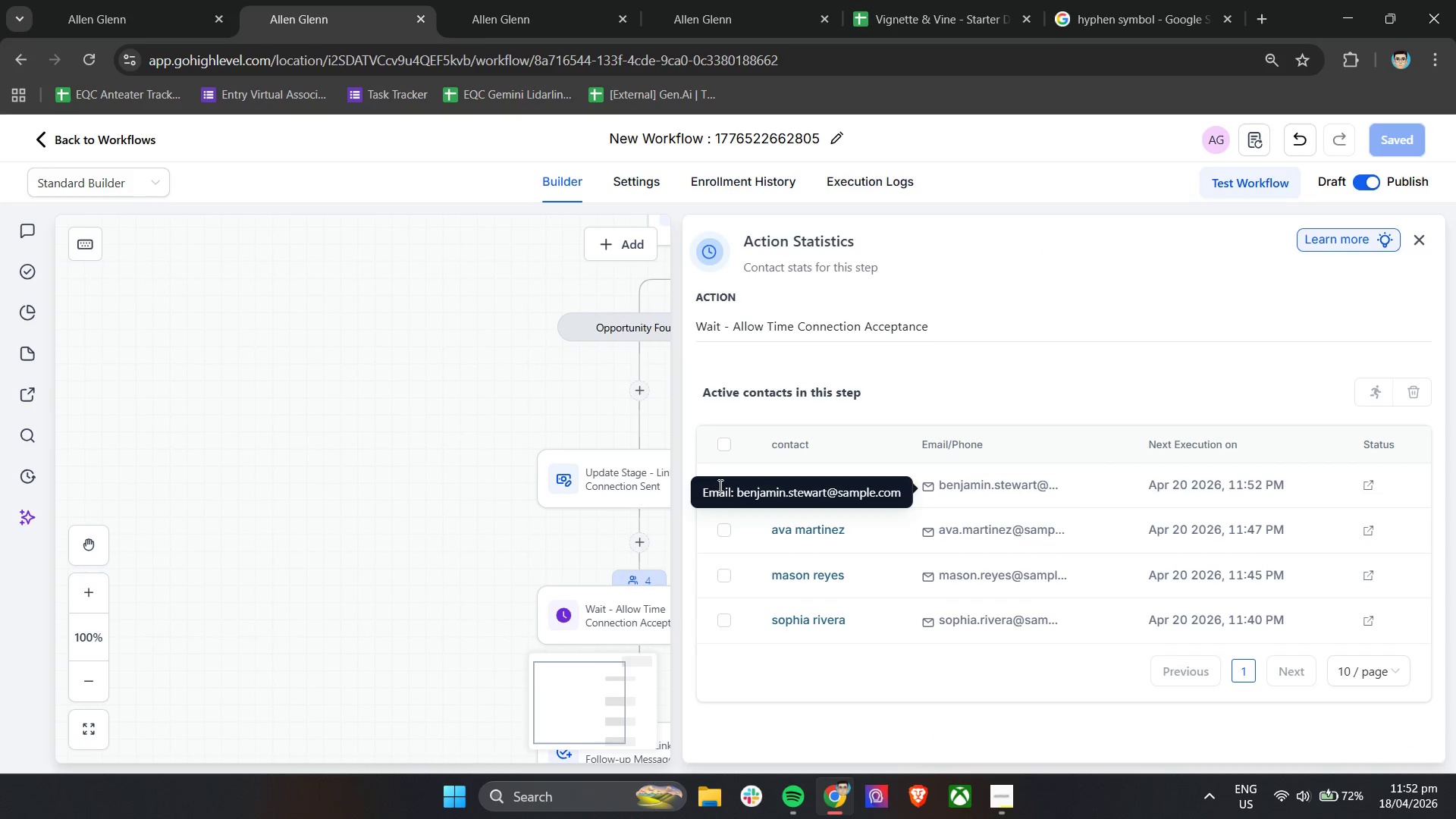 
left_click([725, 481])
 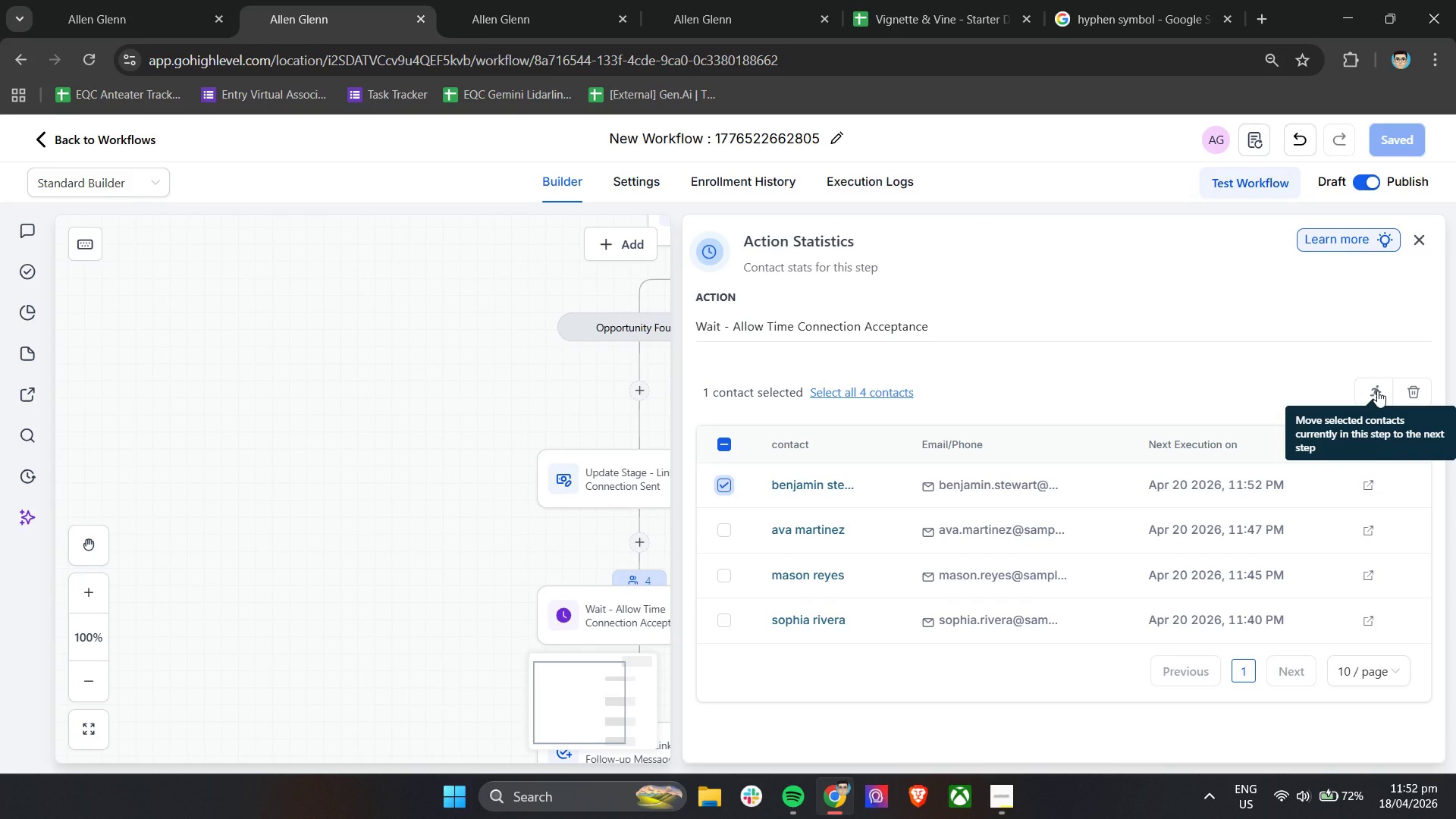 
left_click([1377, 391])
 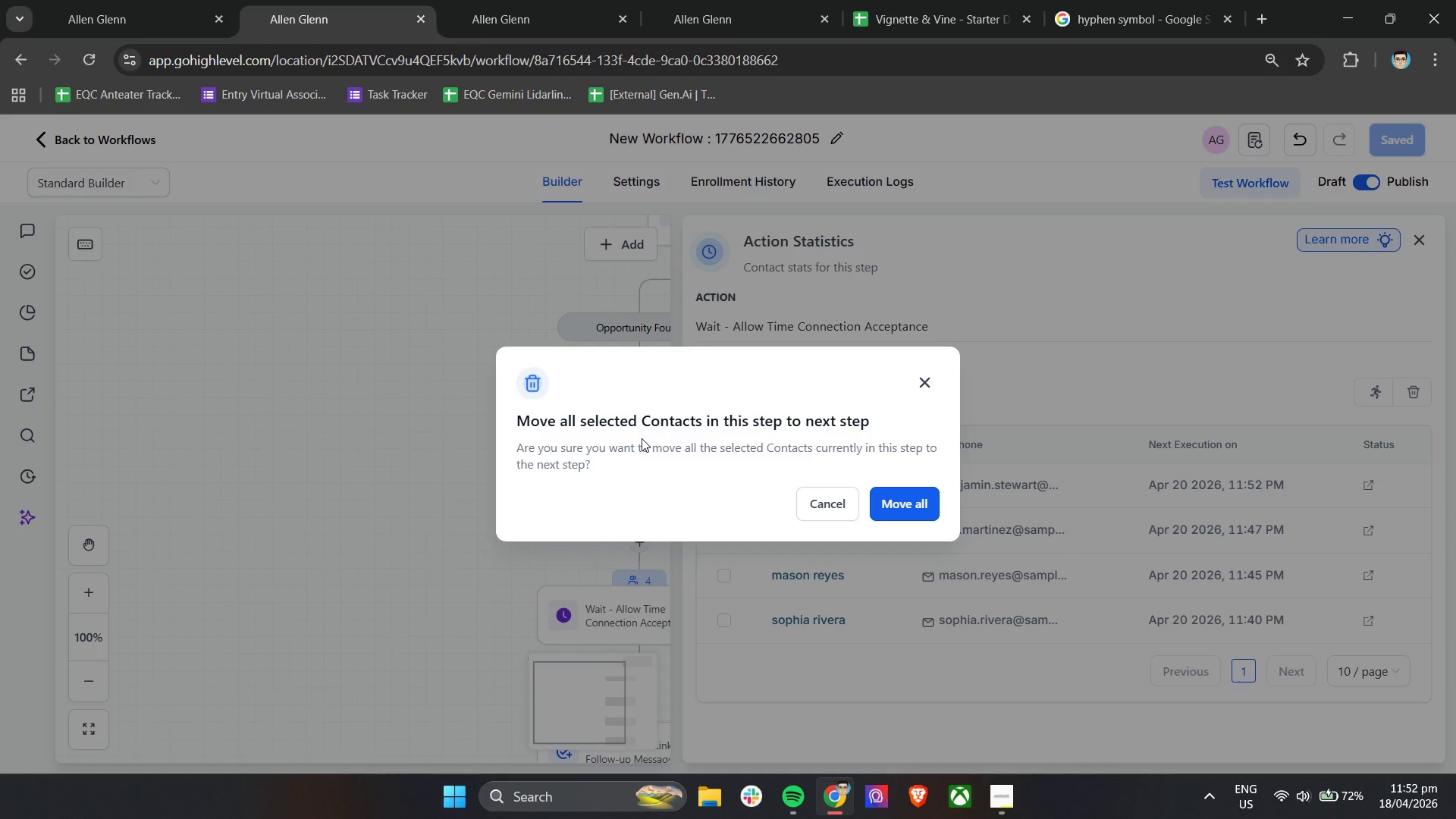 
left_click([912, 509])
 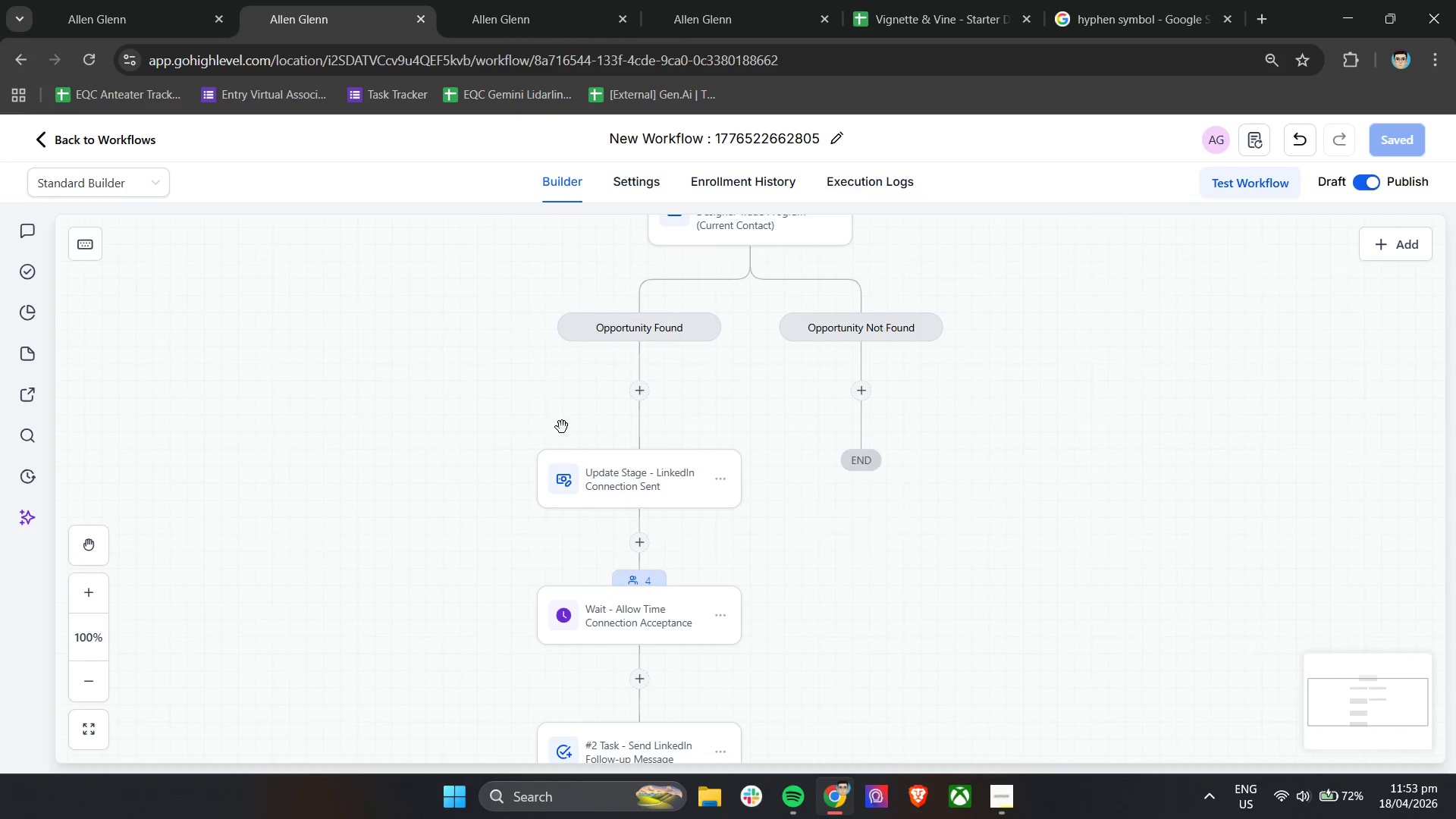 
scroll: coordinate [562, 427], scroll_direction: down, amount: 2.0
 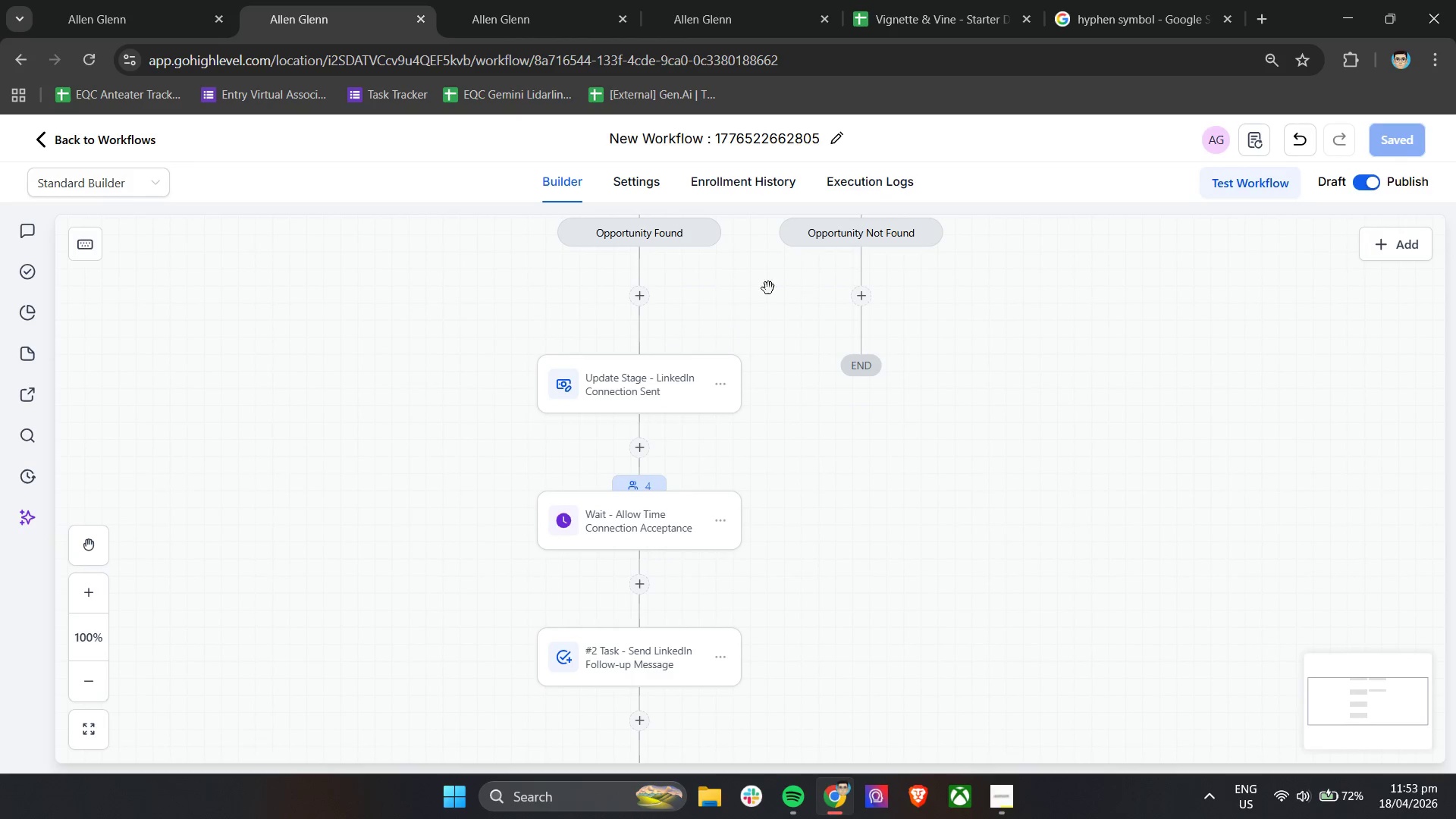 
left_click([860, 179])
 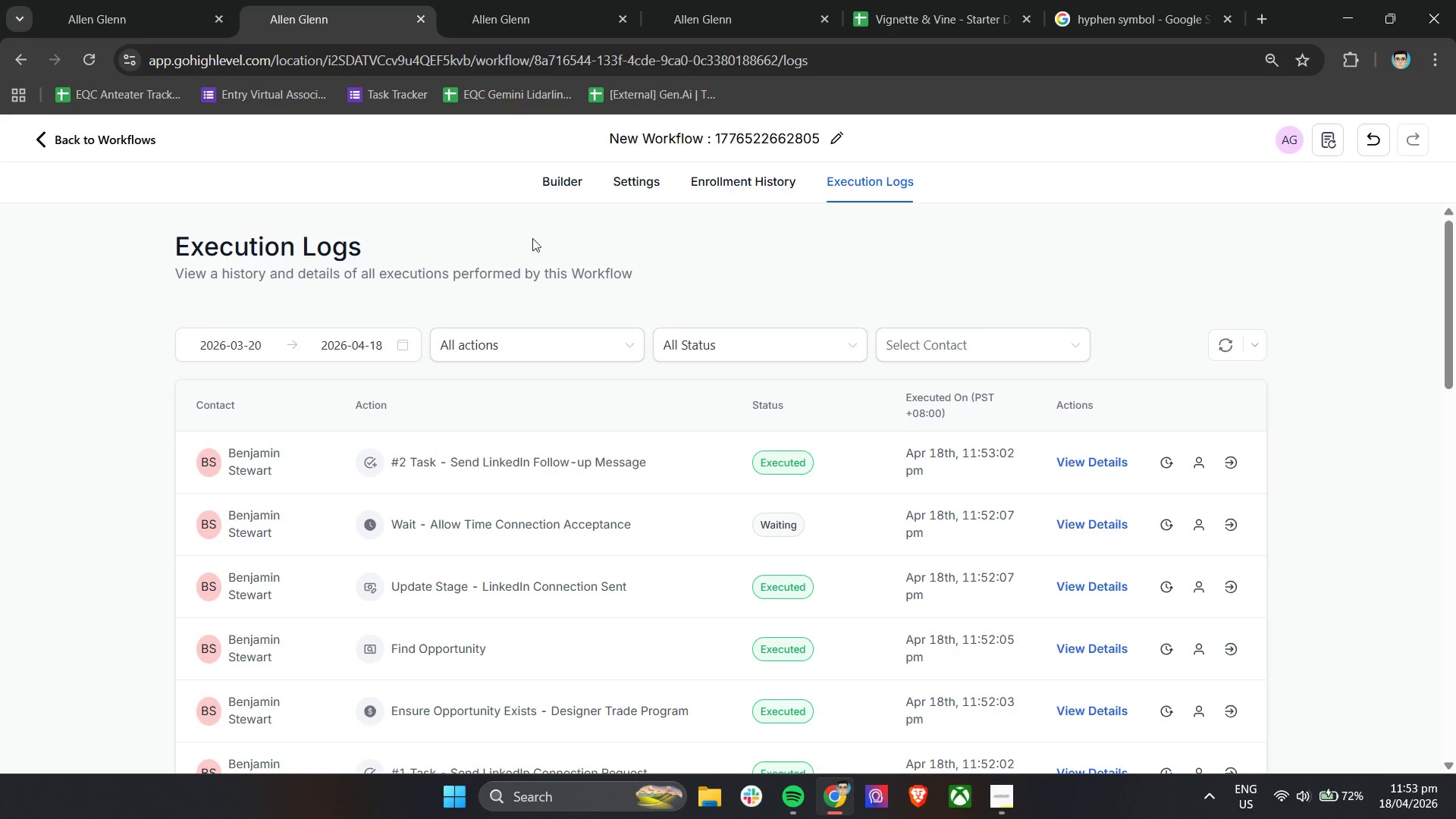 
wait(5.55)
 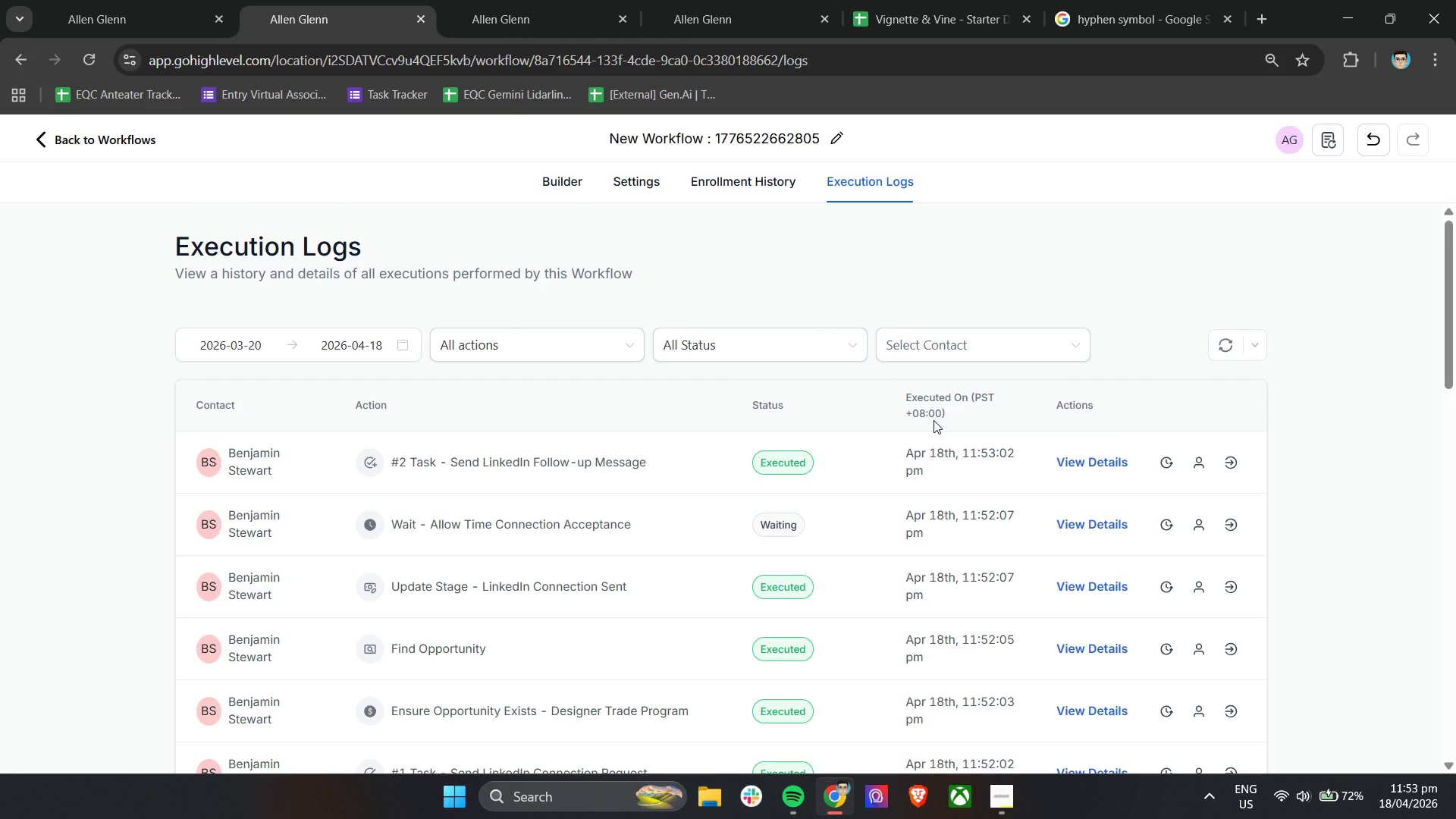 
left_click([1218, 345])
 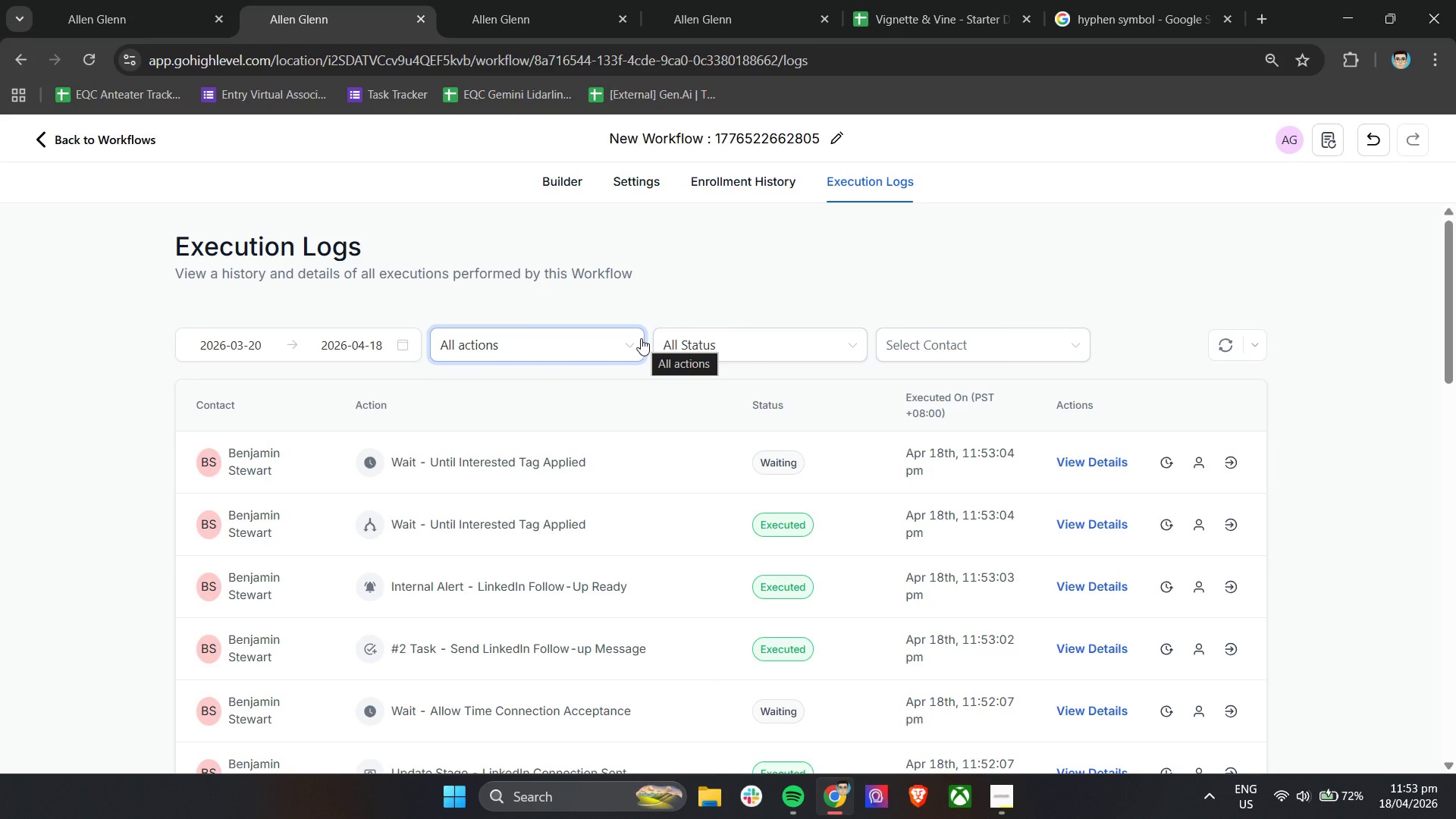 
left_click([514, 0])
 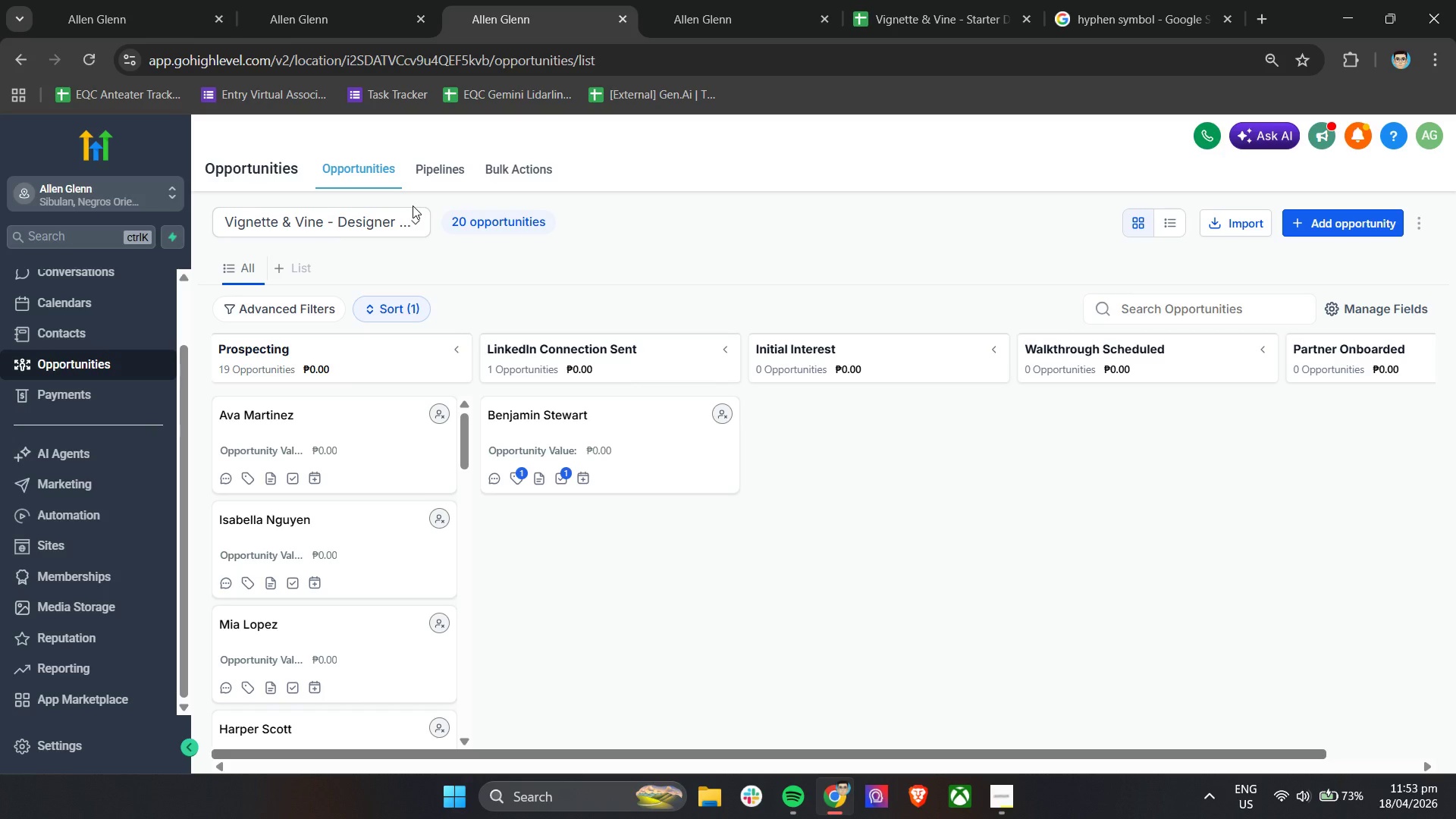 
wait(18.03)
 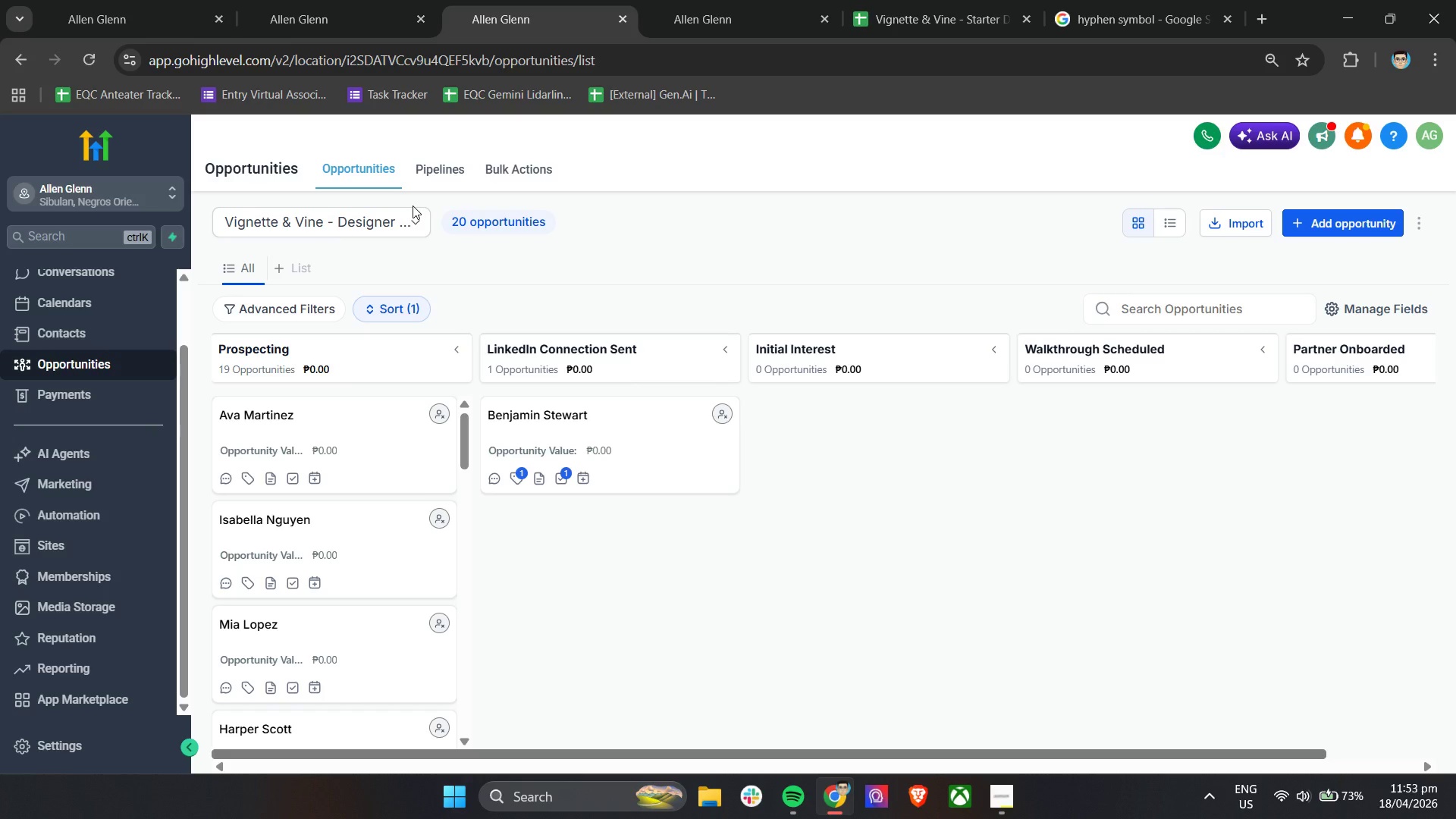 
mouse_move([522, 425])
 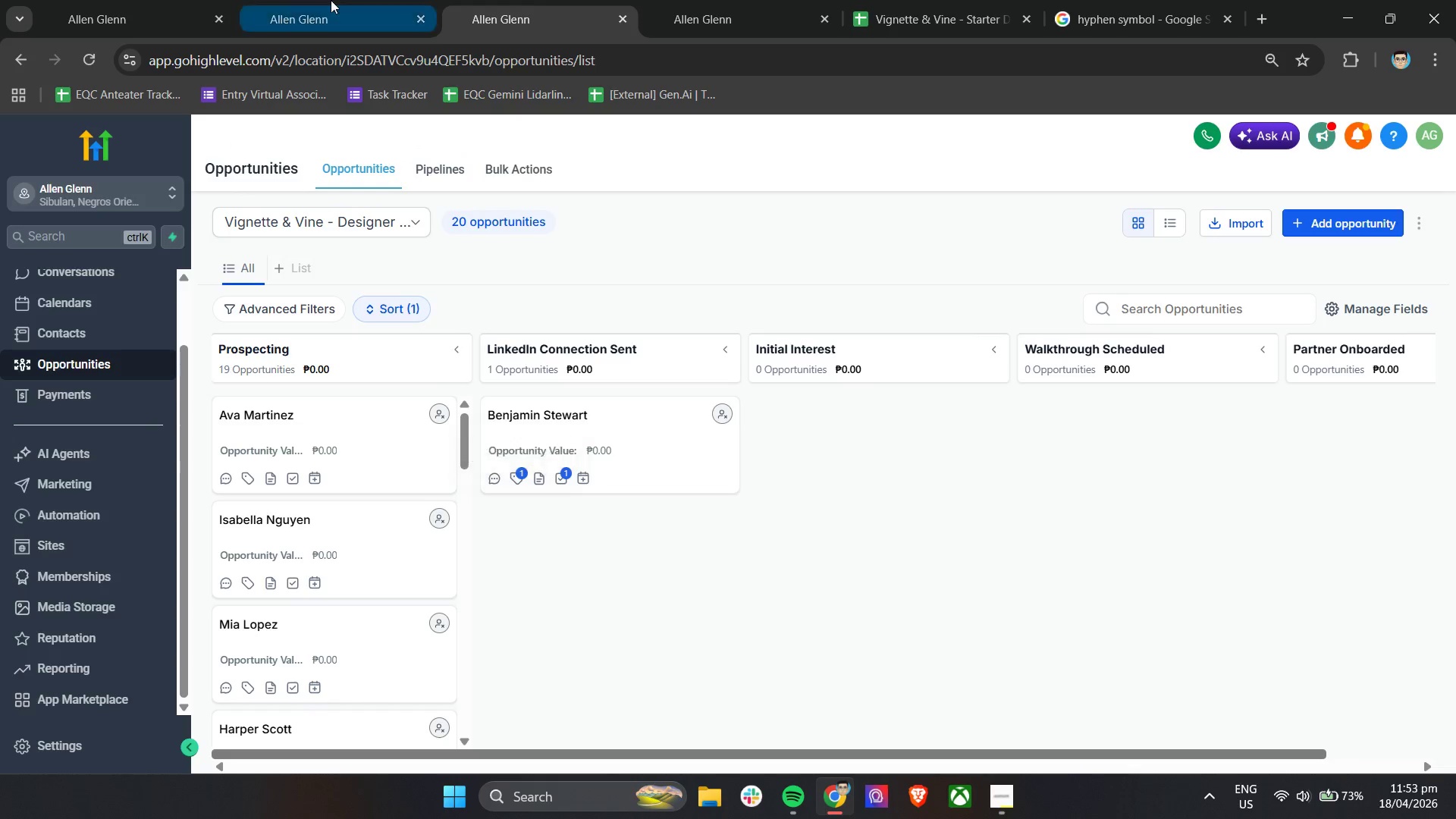 
left_click([331, 0])
 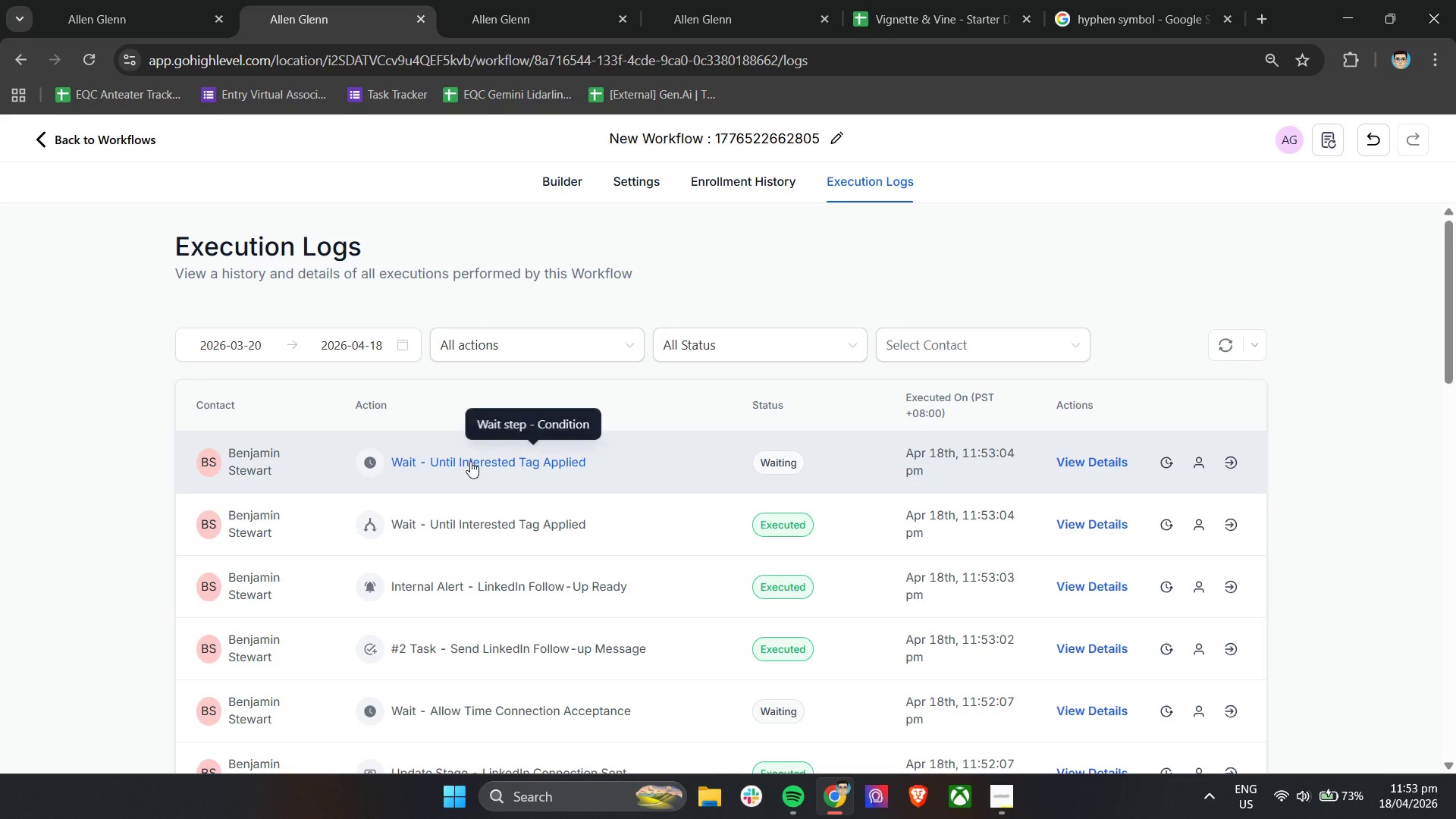 
left_click([1076, 459])
 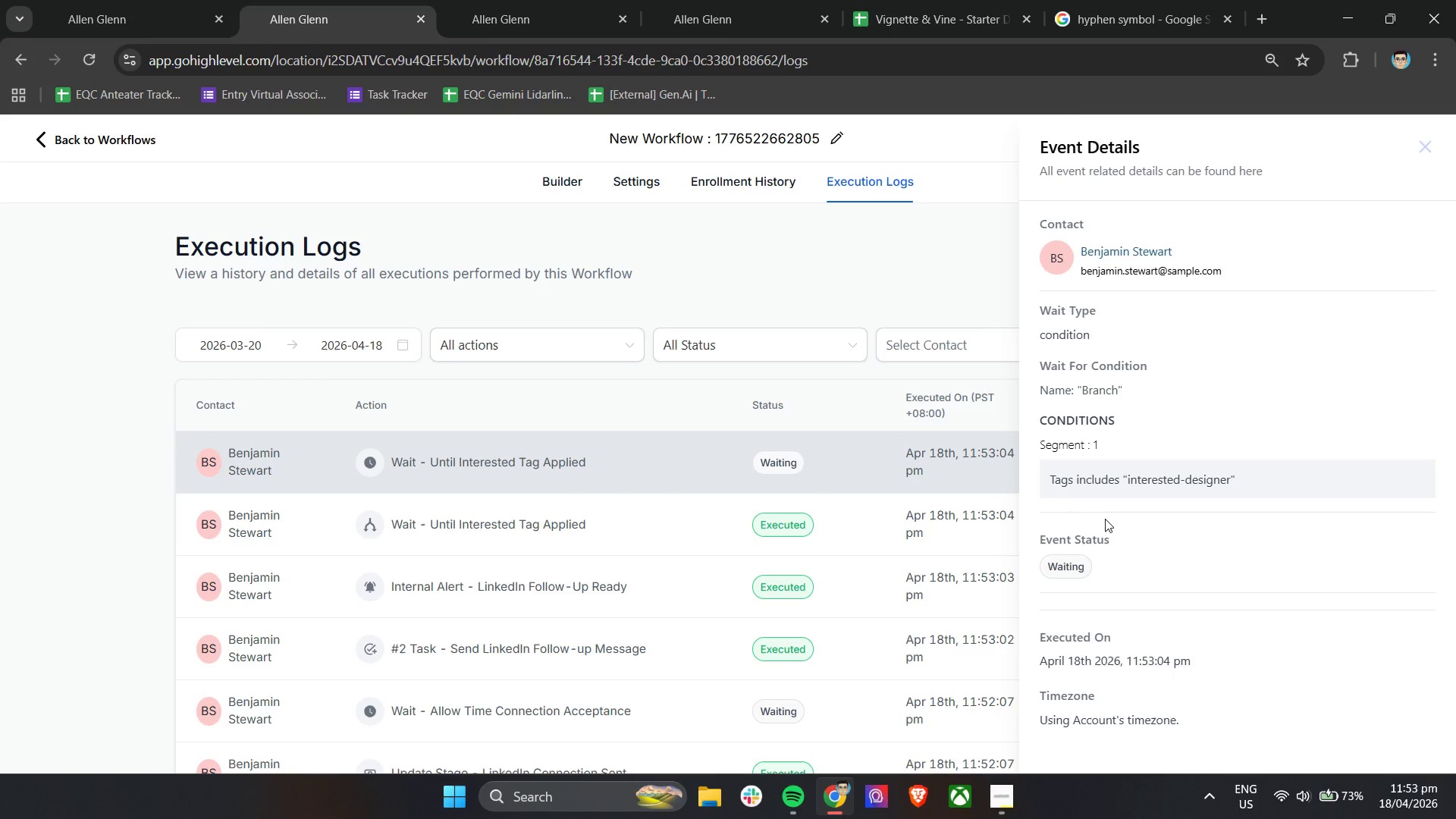 
scroll: coordinate [1109, 520], scroll_direction: down, amount: 2.0
 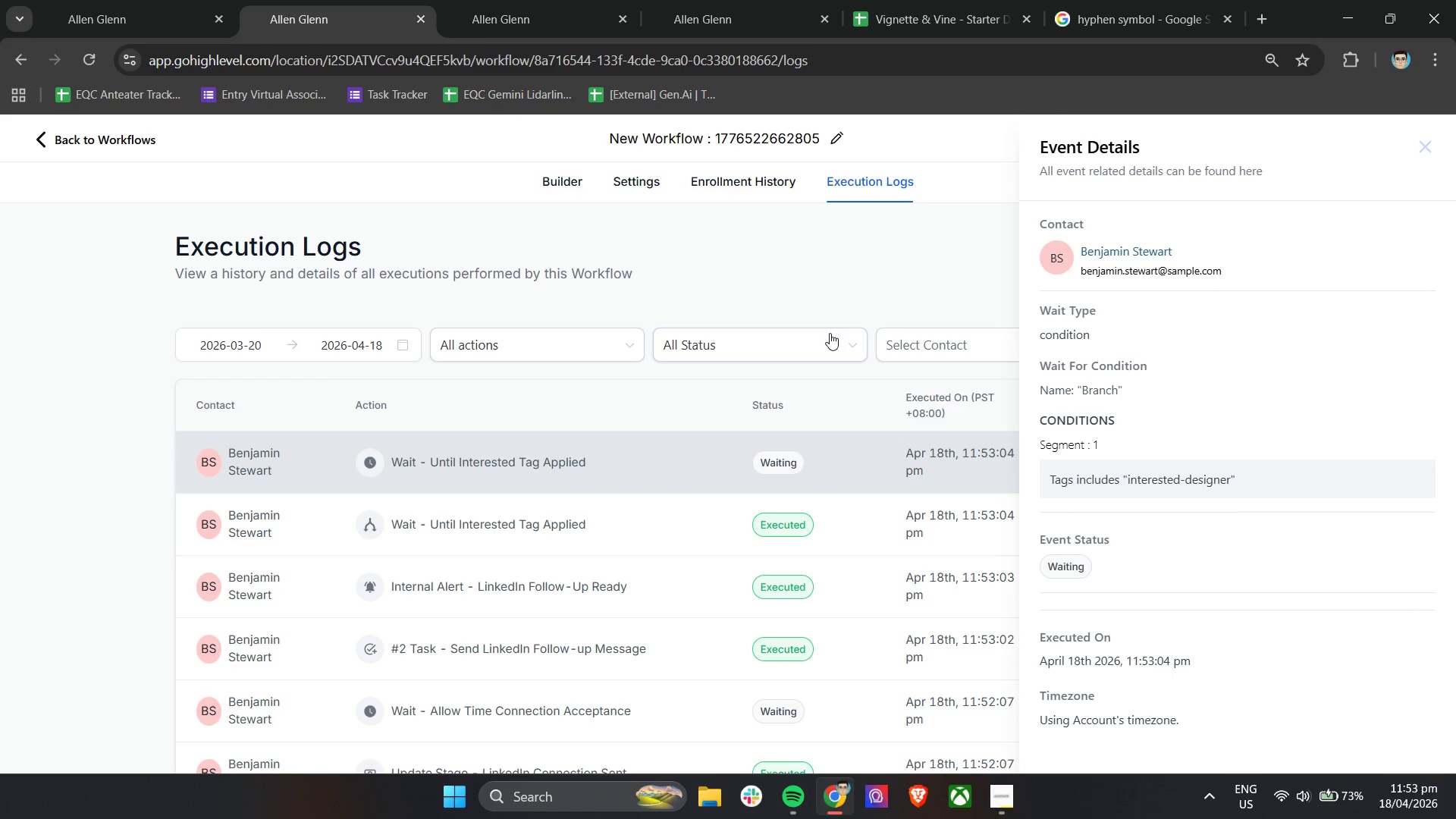 
left_click([513, 0])
 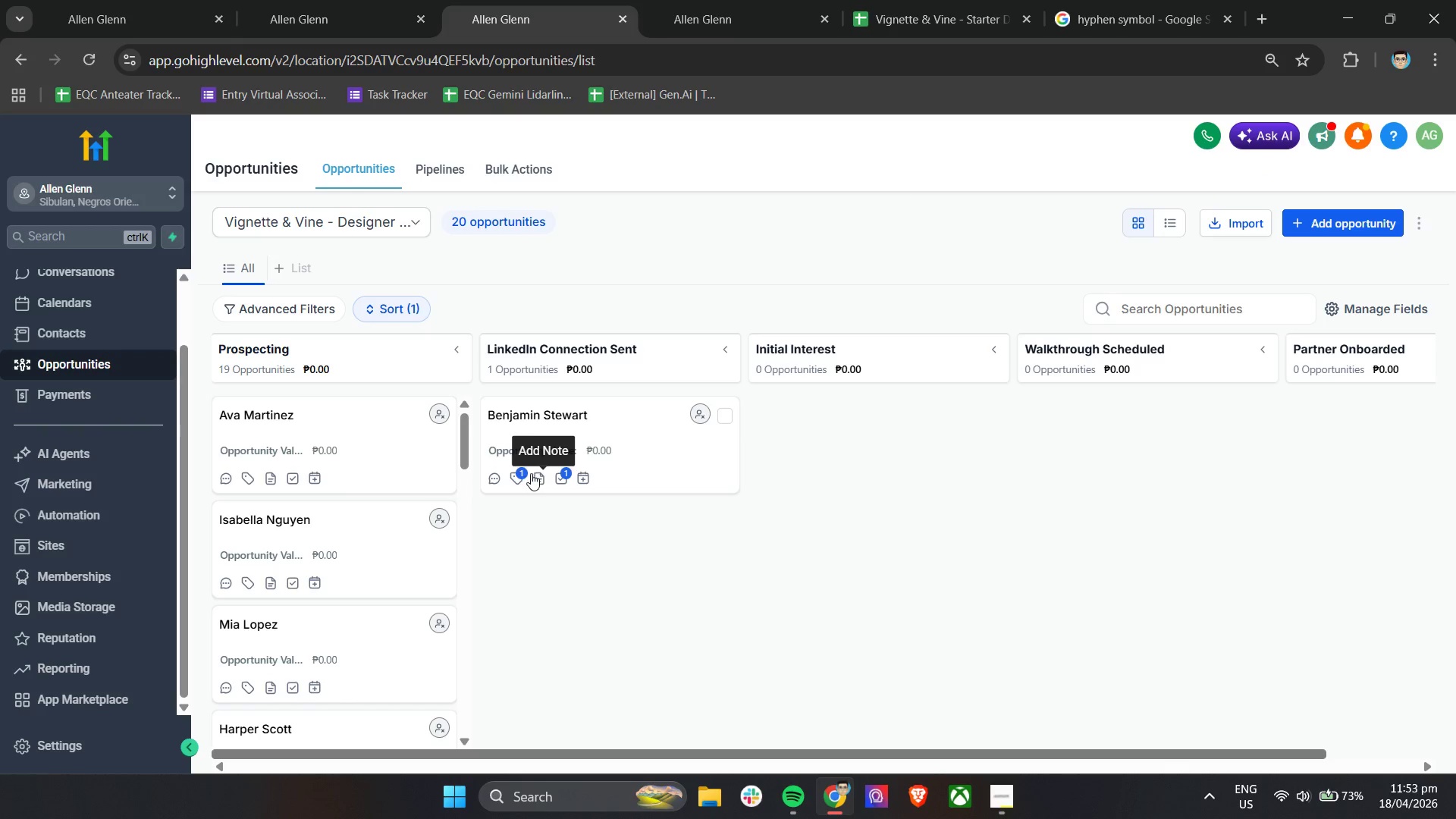 
left_click([526, 479])
 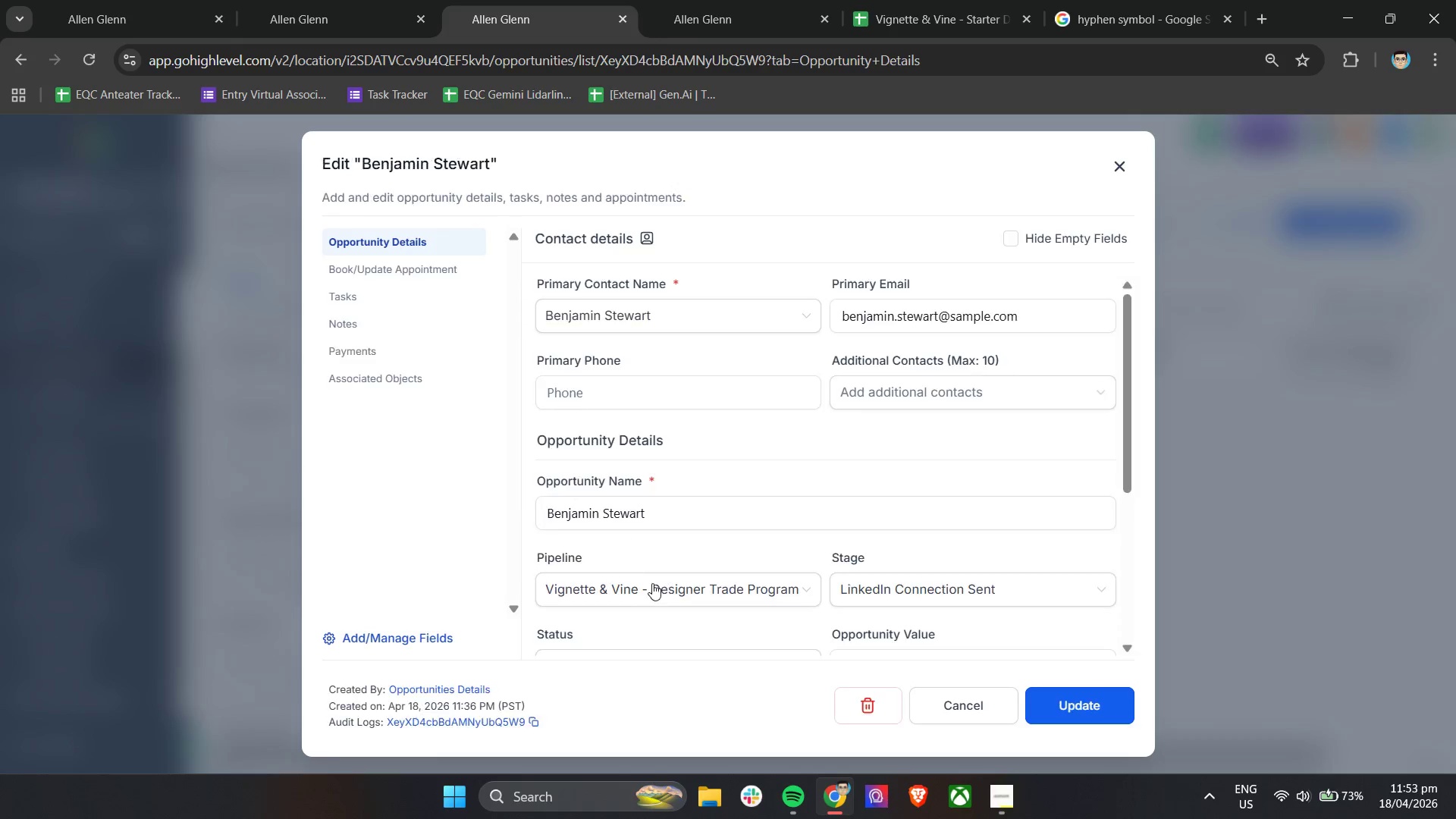 
left_click([708, 620])
 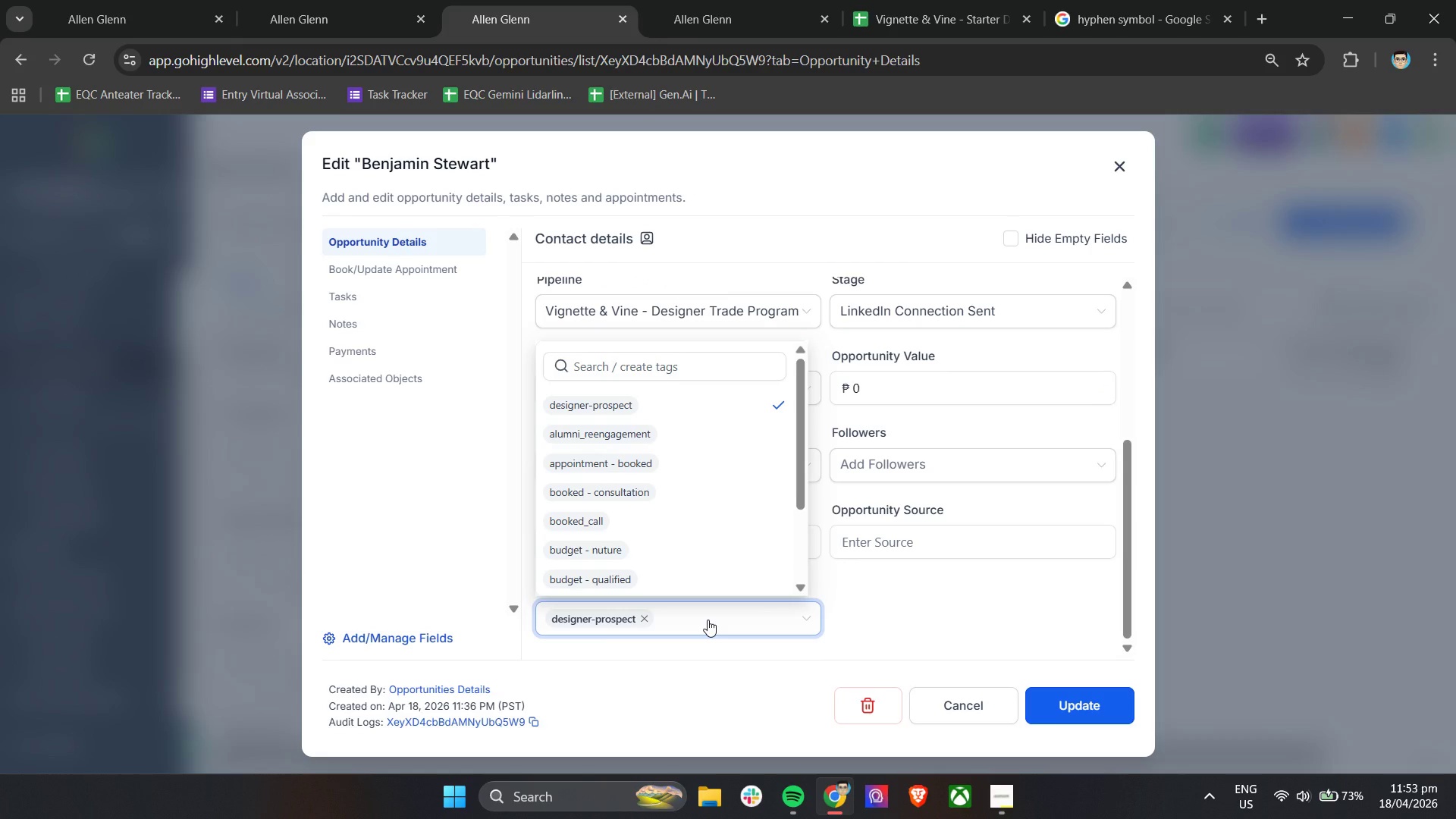 
scroll: coordinate [691, 595], scroll_direction: down, amount: 8.0
 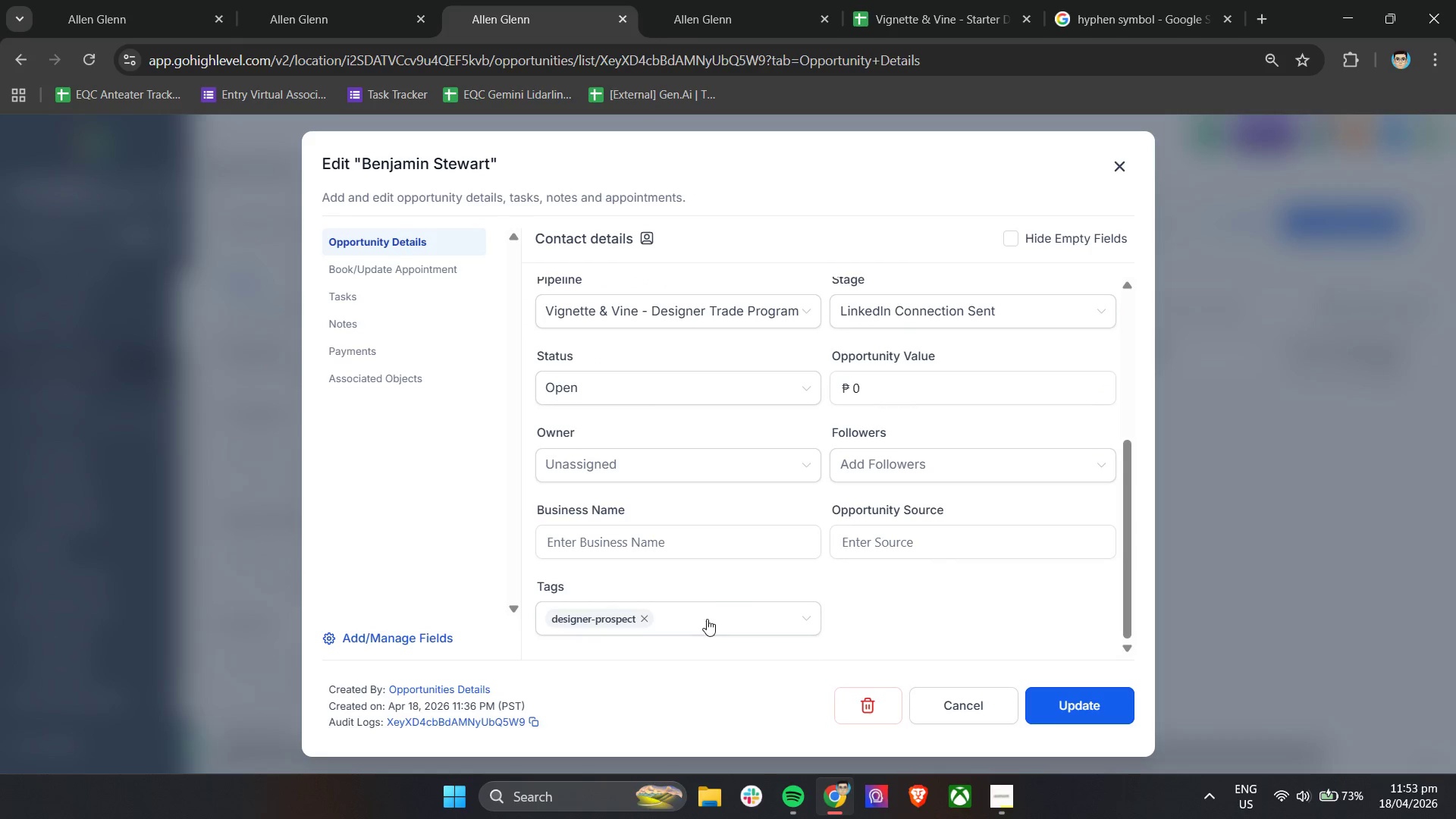 
type(in)
 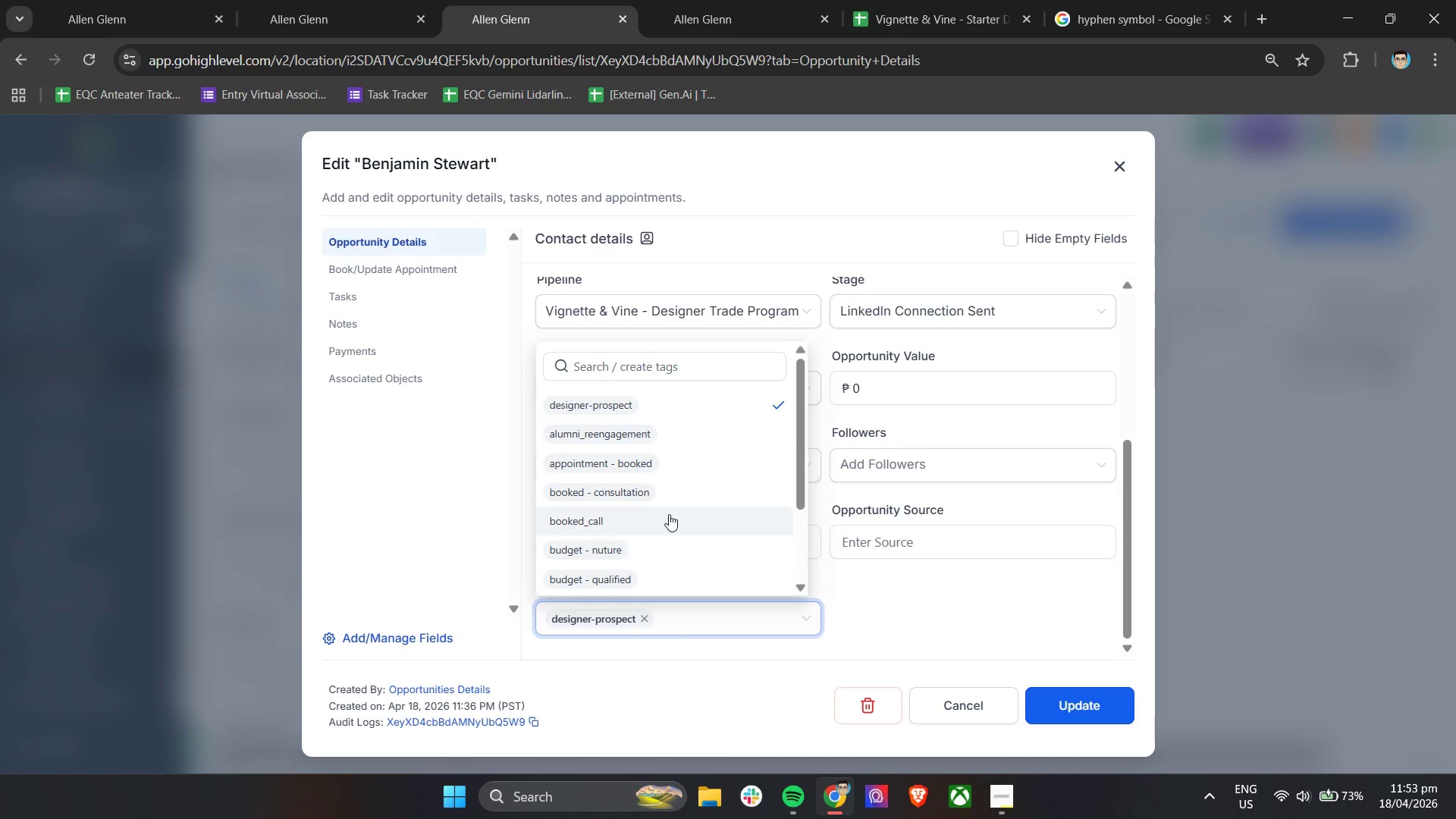 
left_click([629, 371])
 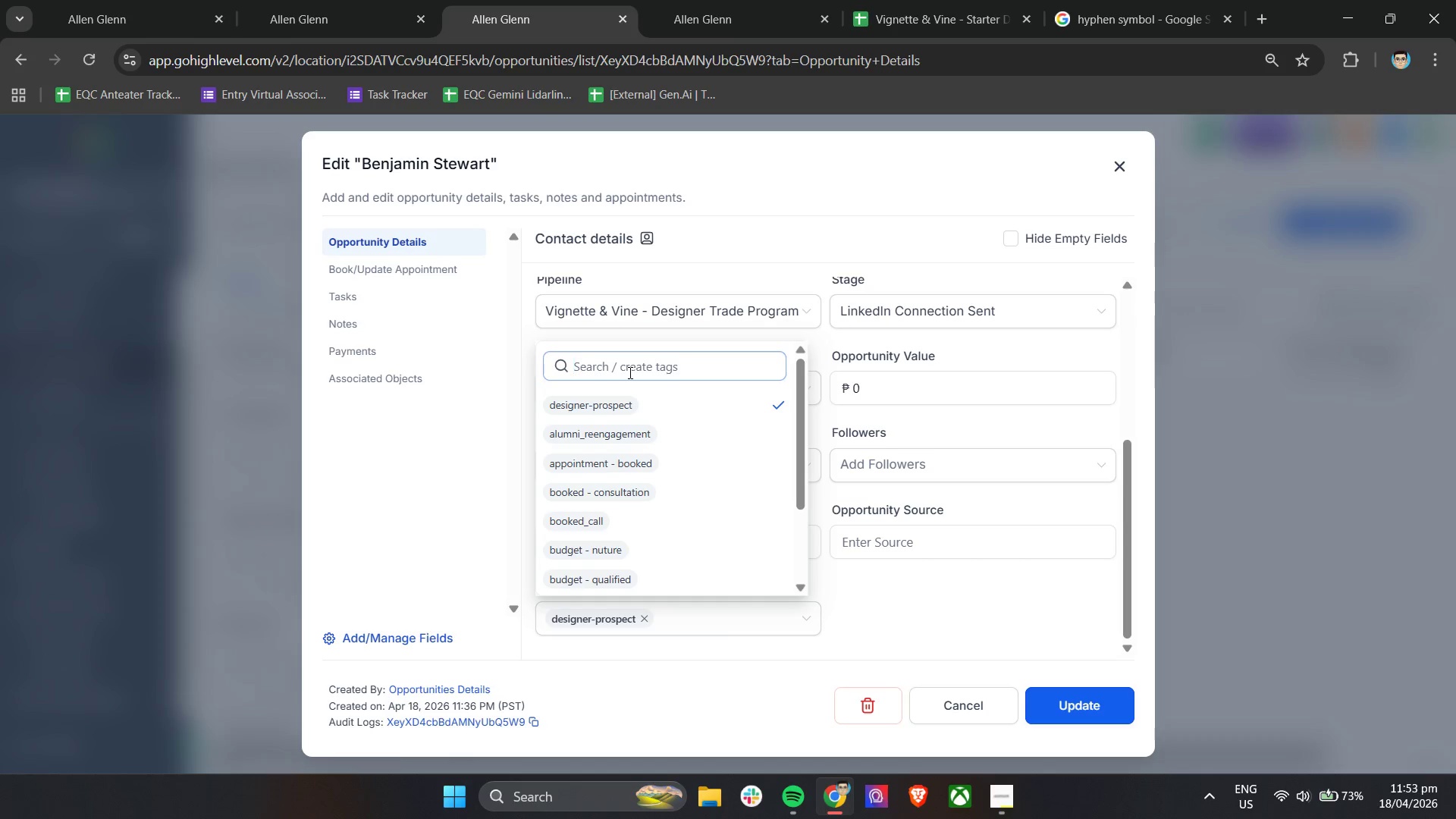 
type(intere)
 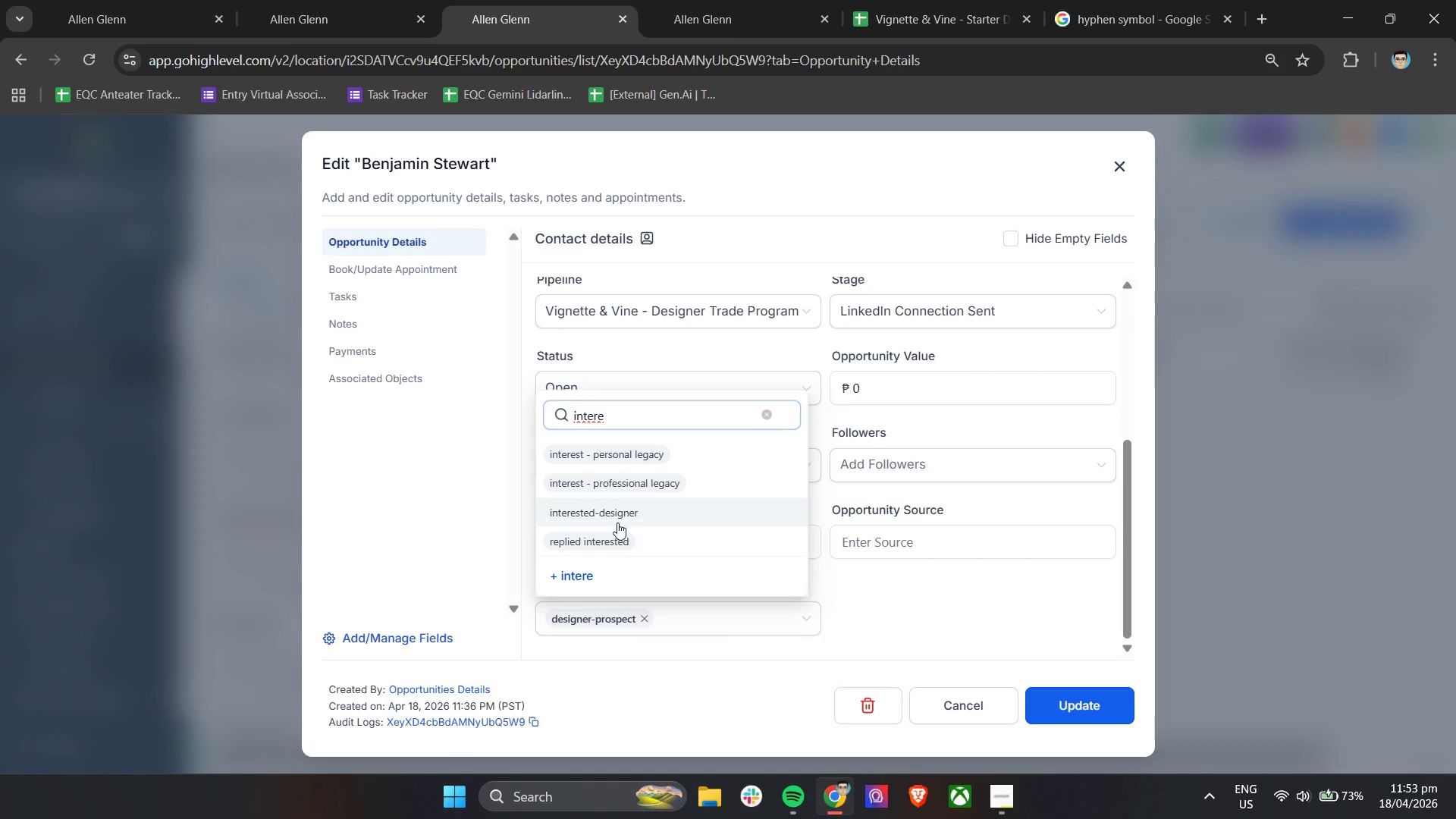 
left_click([653, 515])
 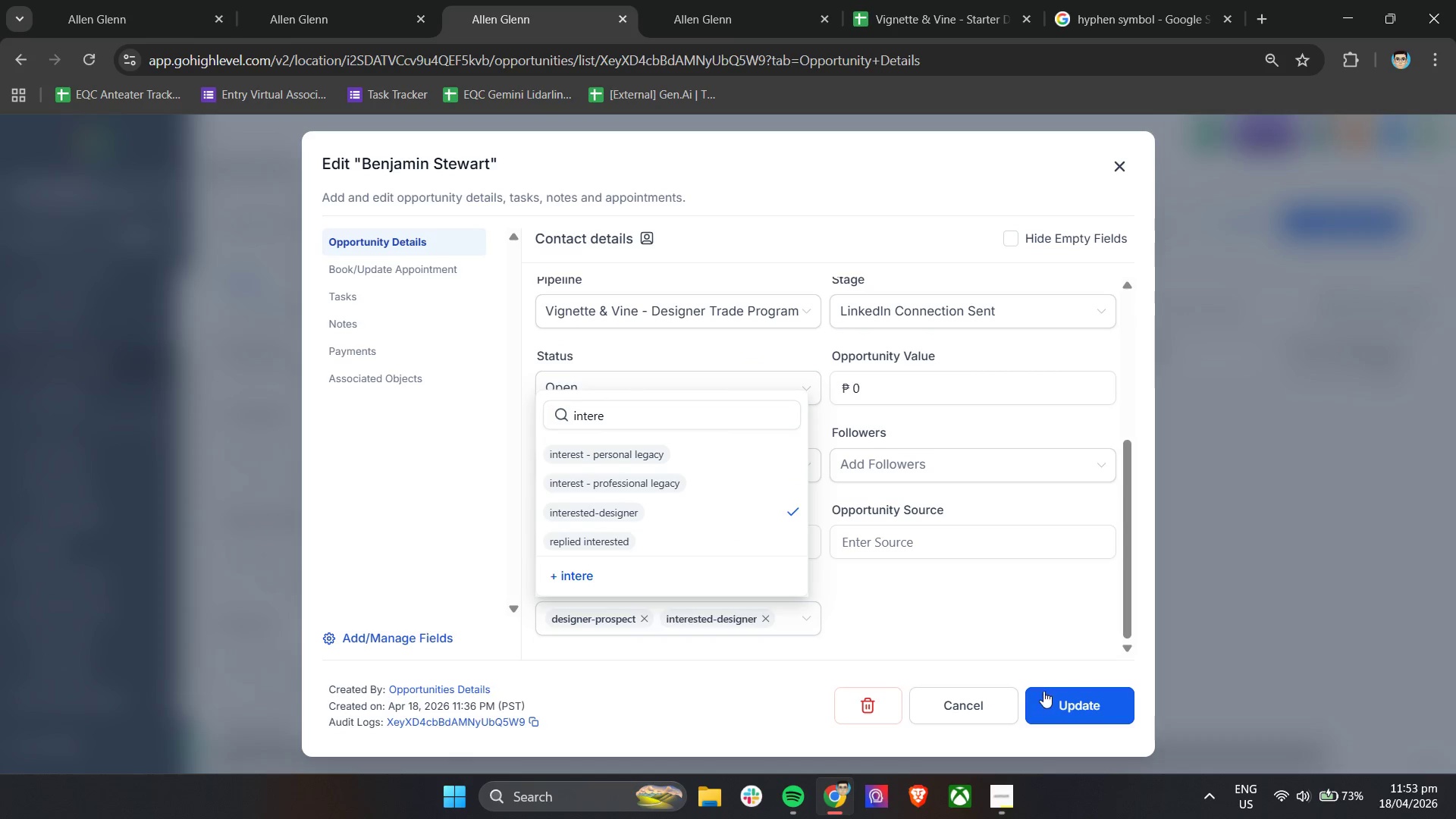 
left_click([1062, 701])
 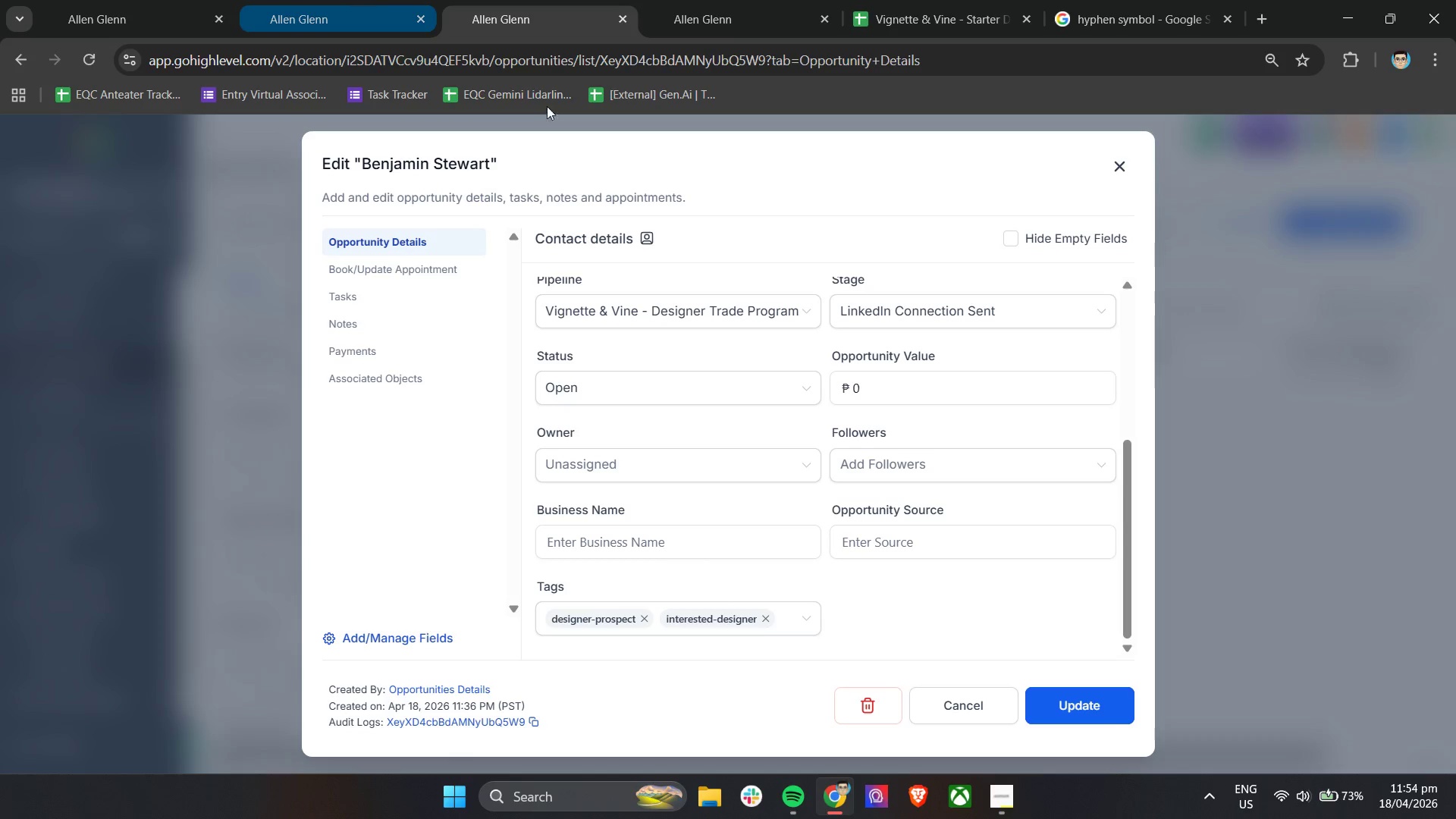 
wait(5.26)
 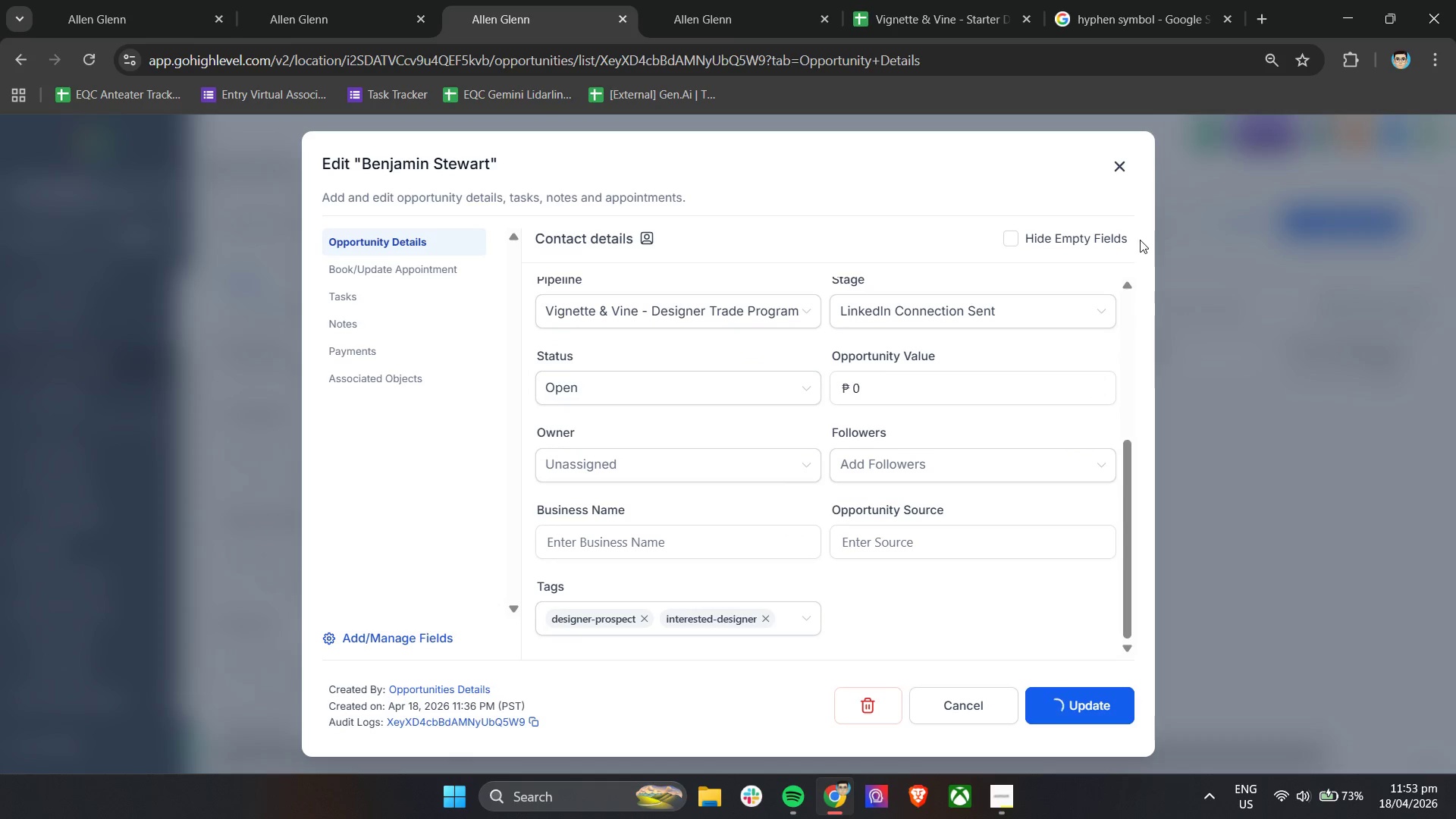 
left_click([1122, 172])
 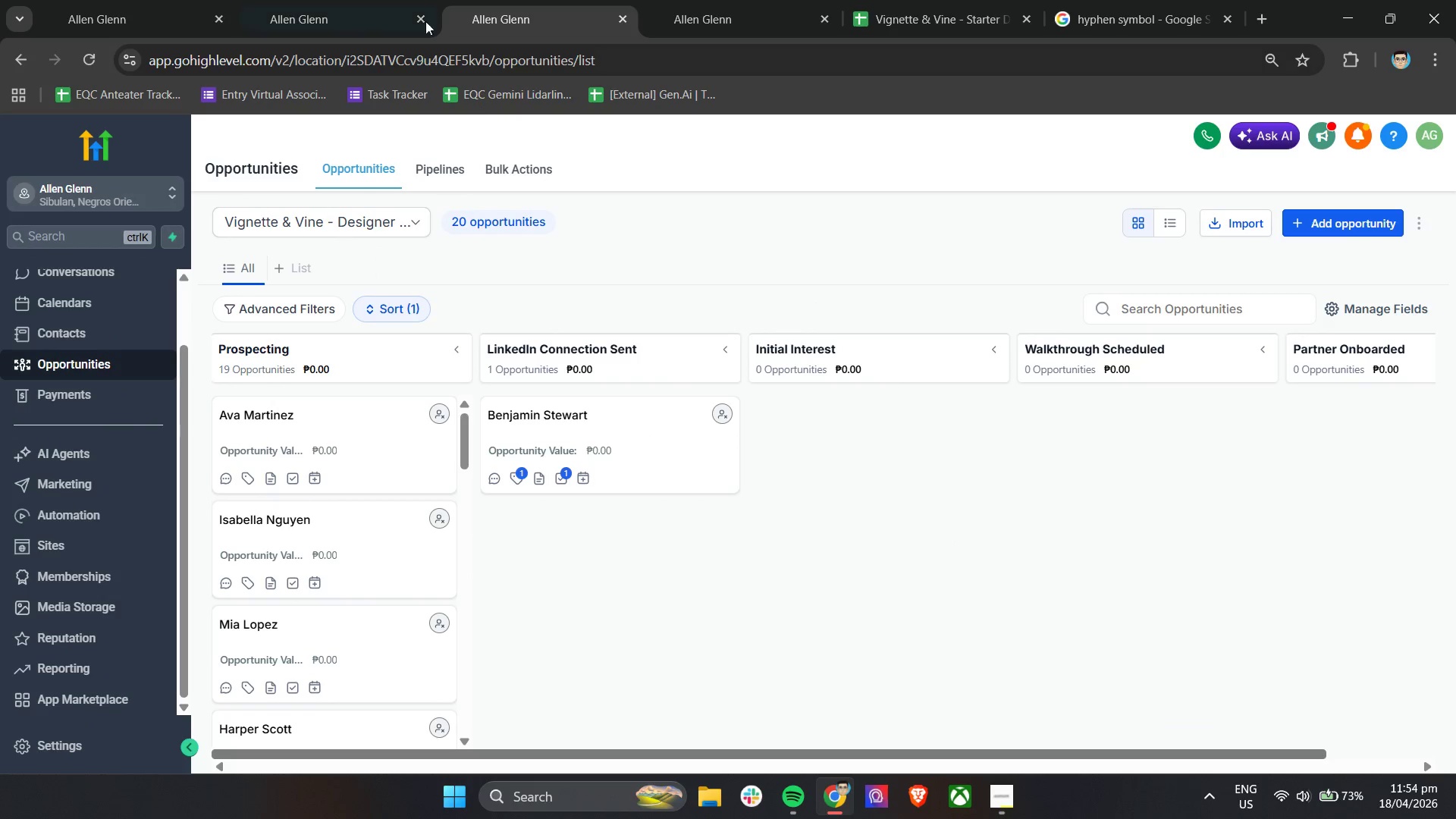 
left_click([362, 0])
 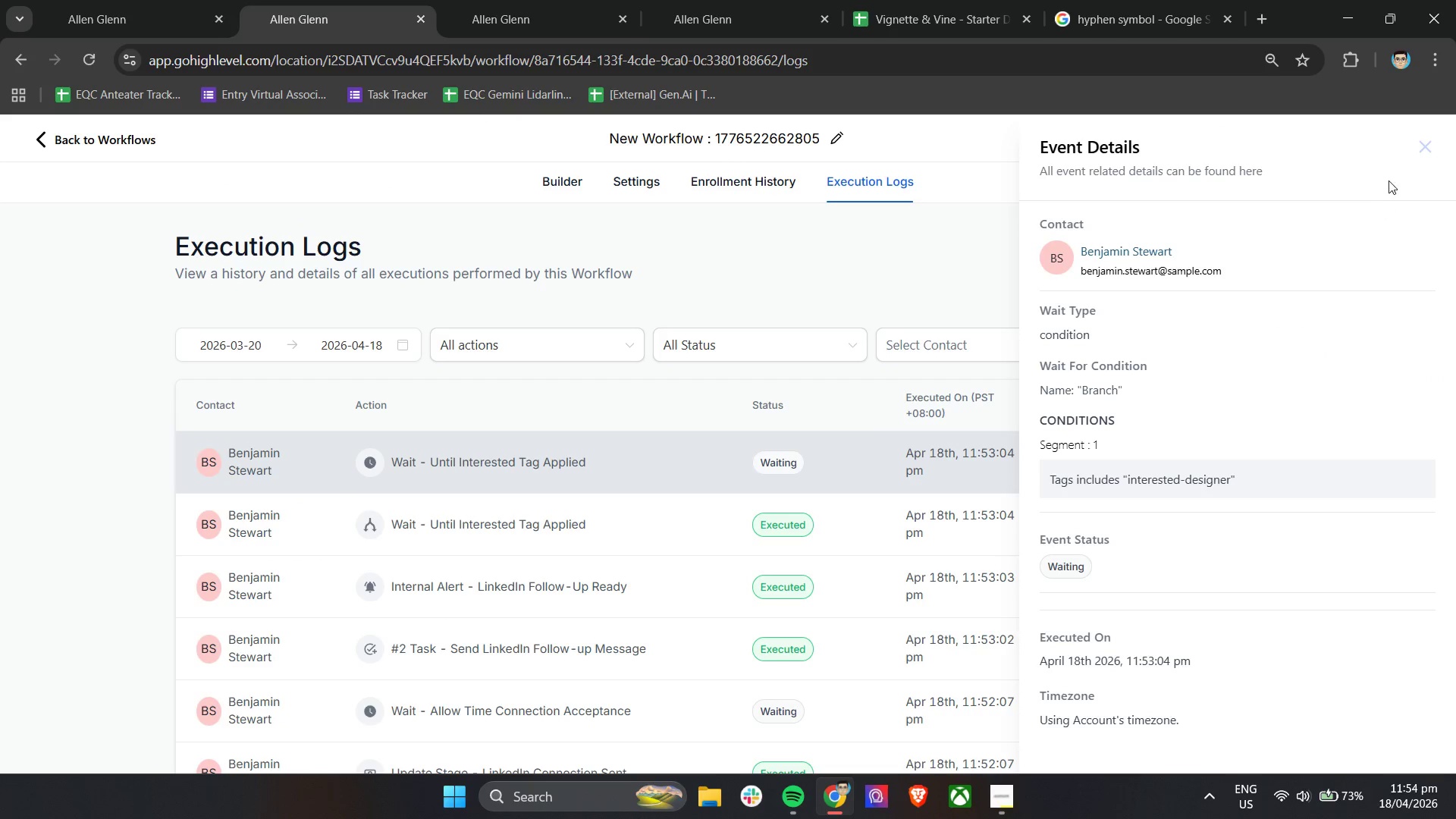 
left_click([1423, 144])
 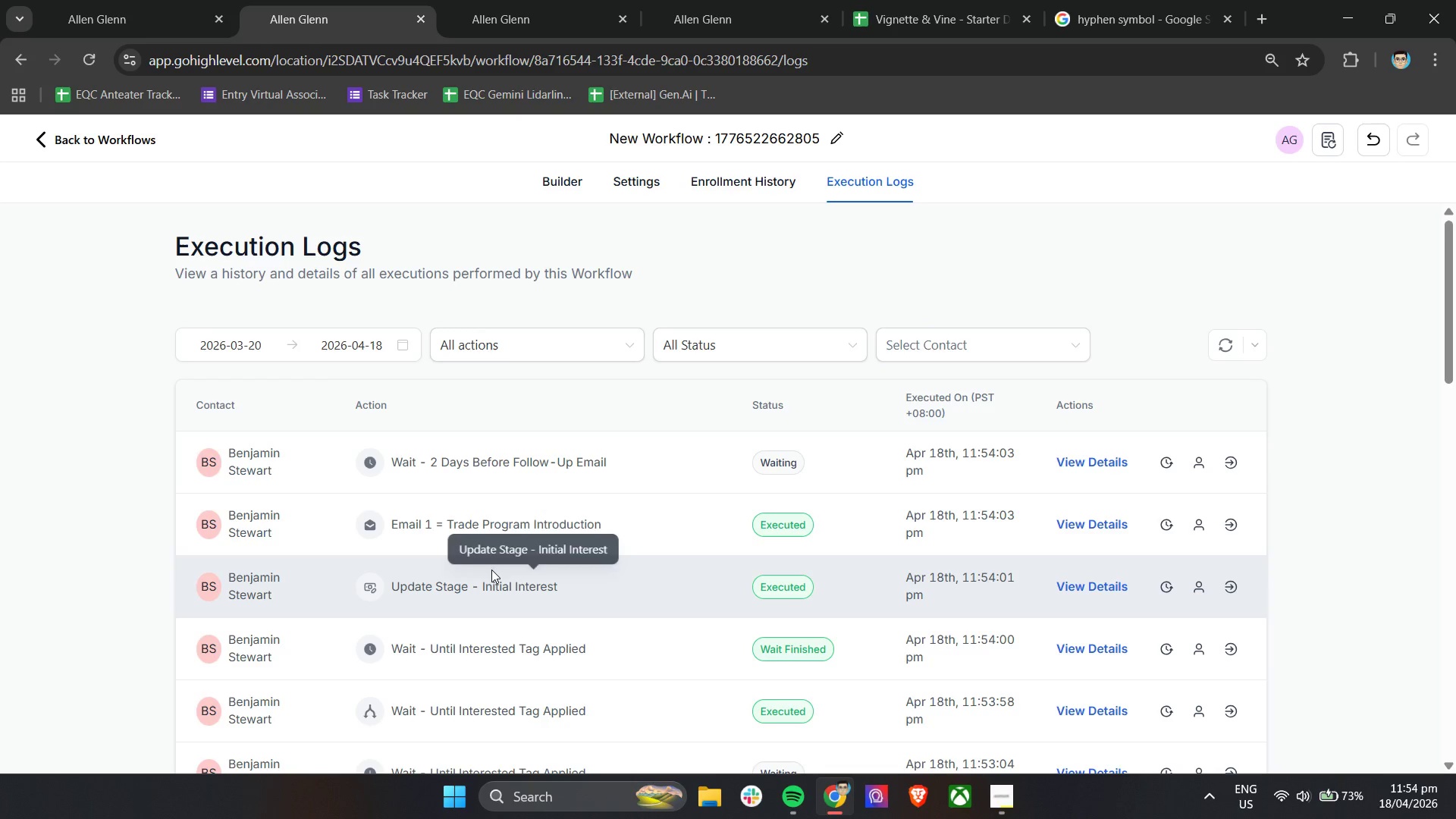 
wait(9.72)
 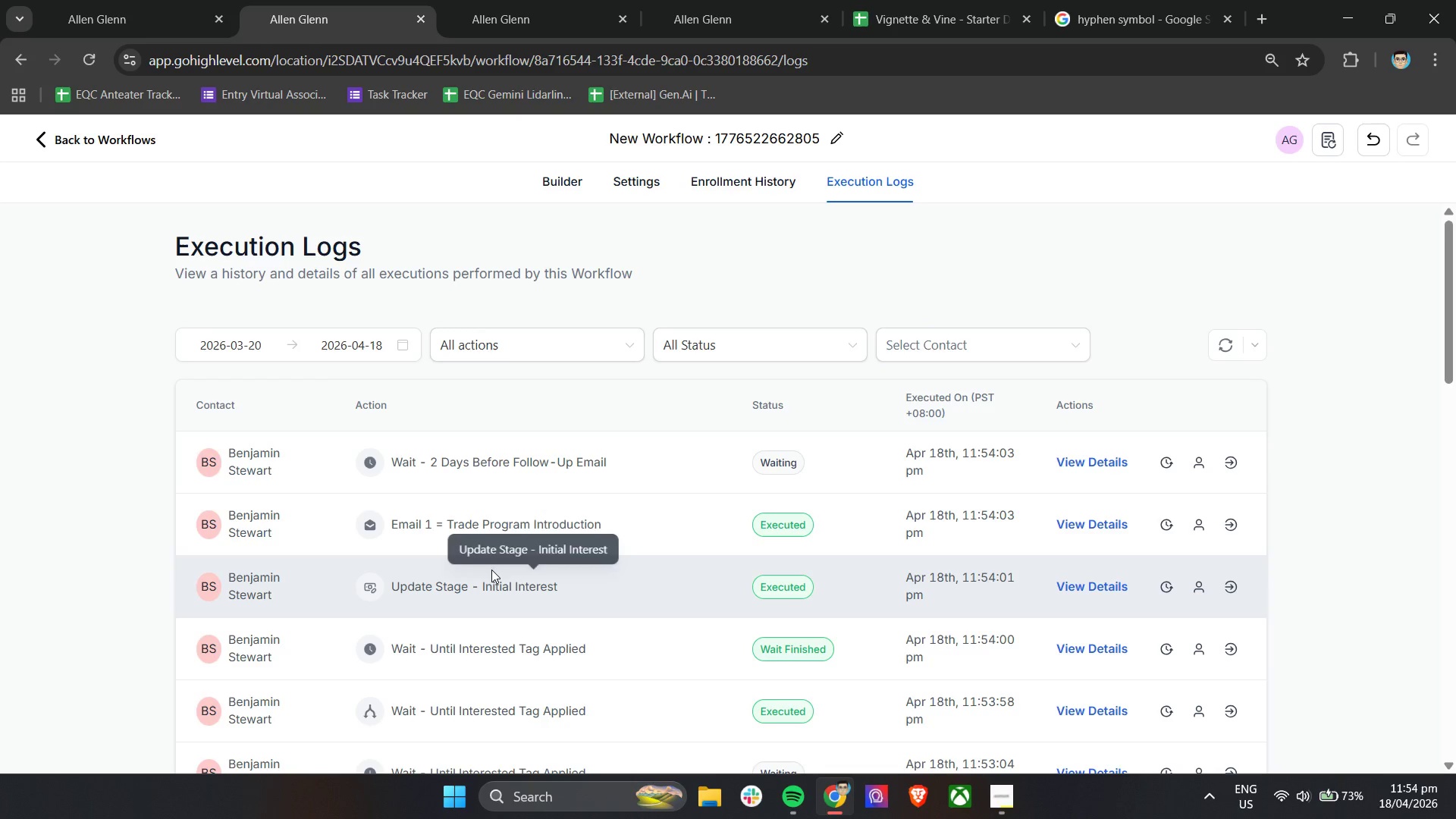 
left_click([513, 8])
 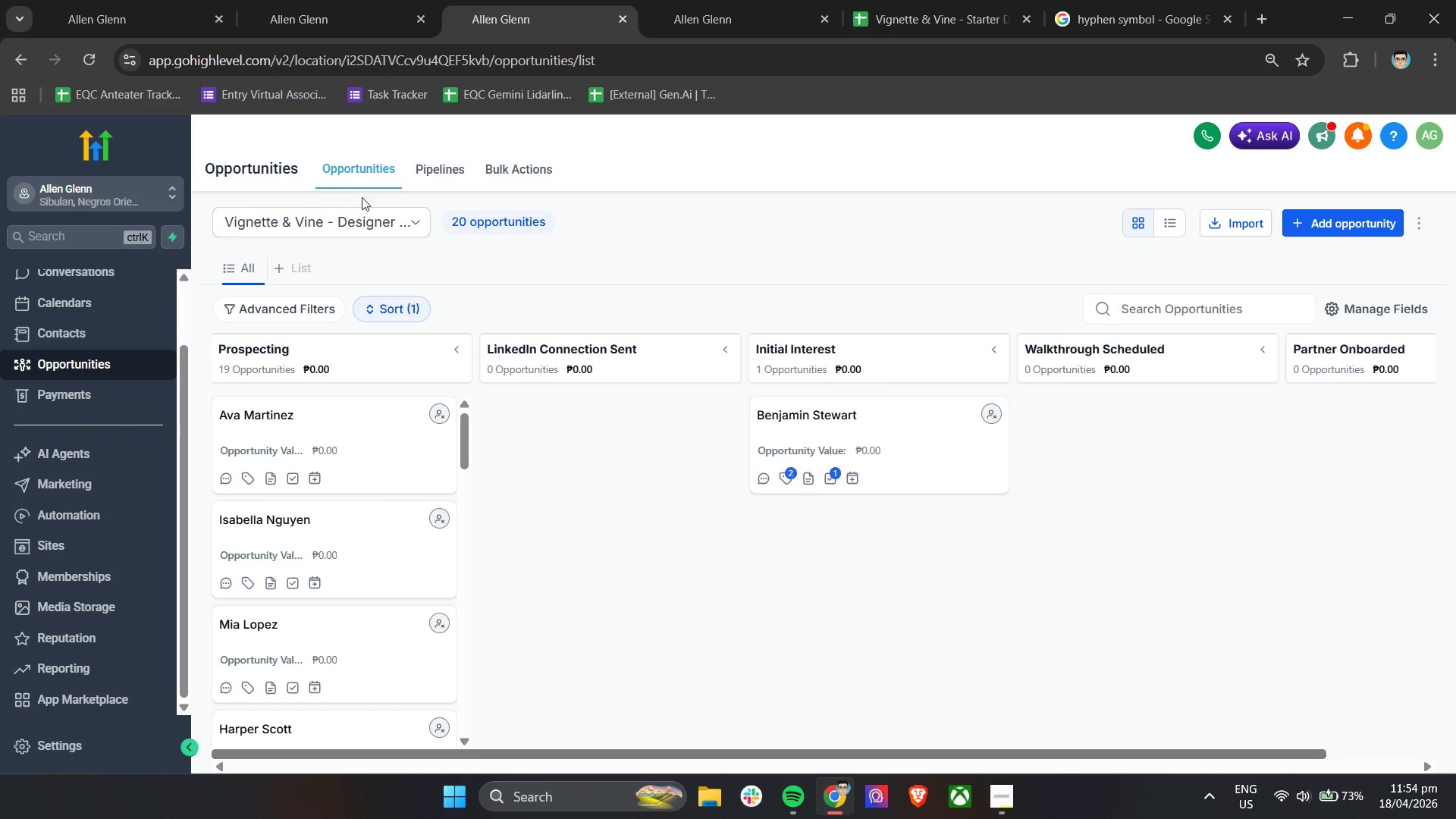 
left_click([313, 0])
 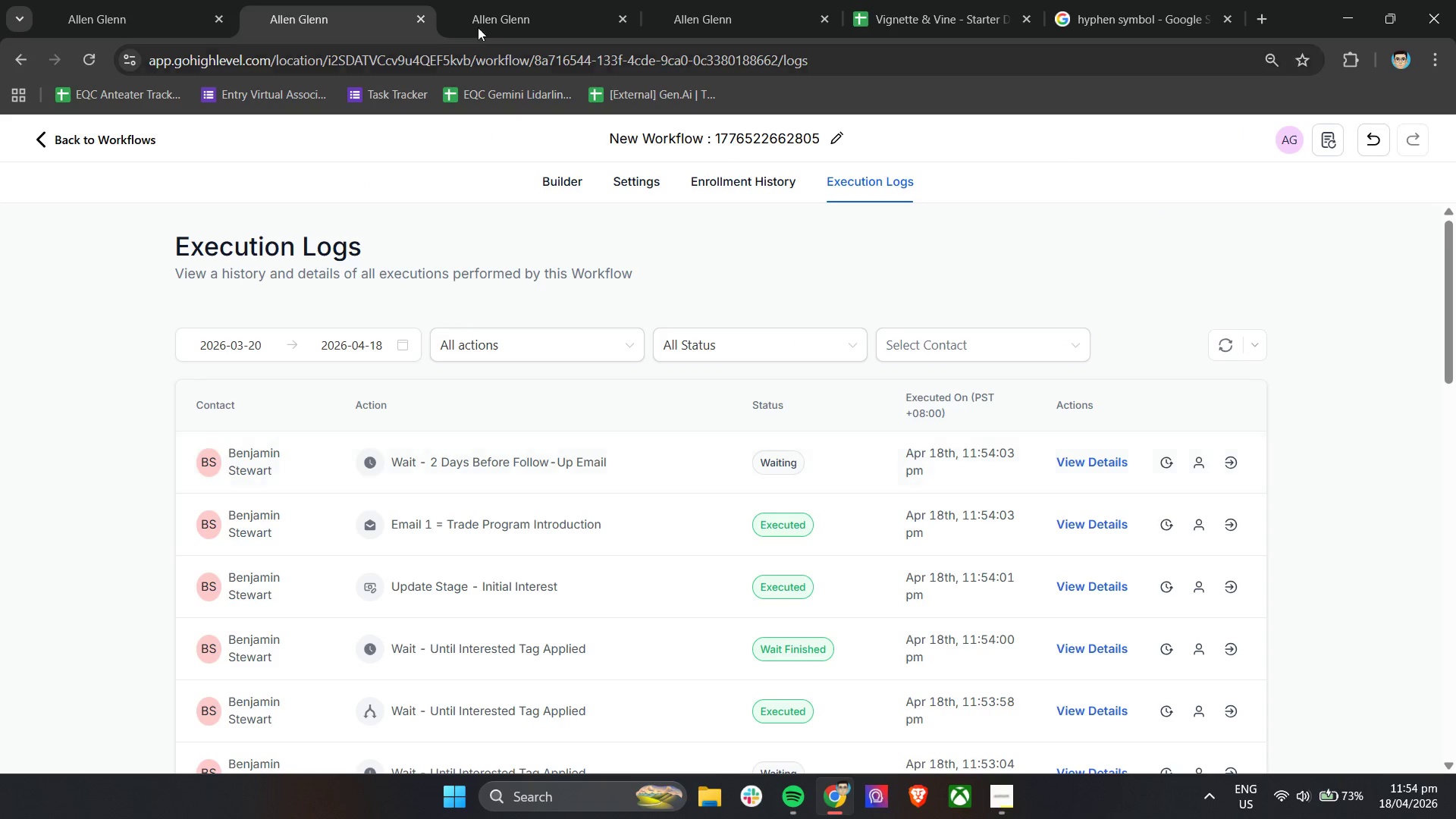 
left_click([486, 0])
 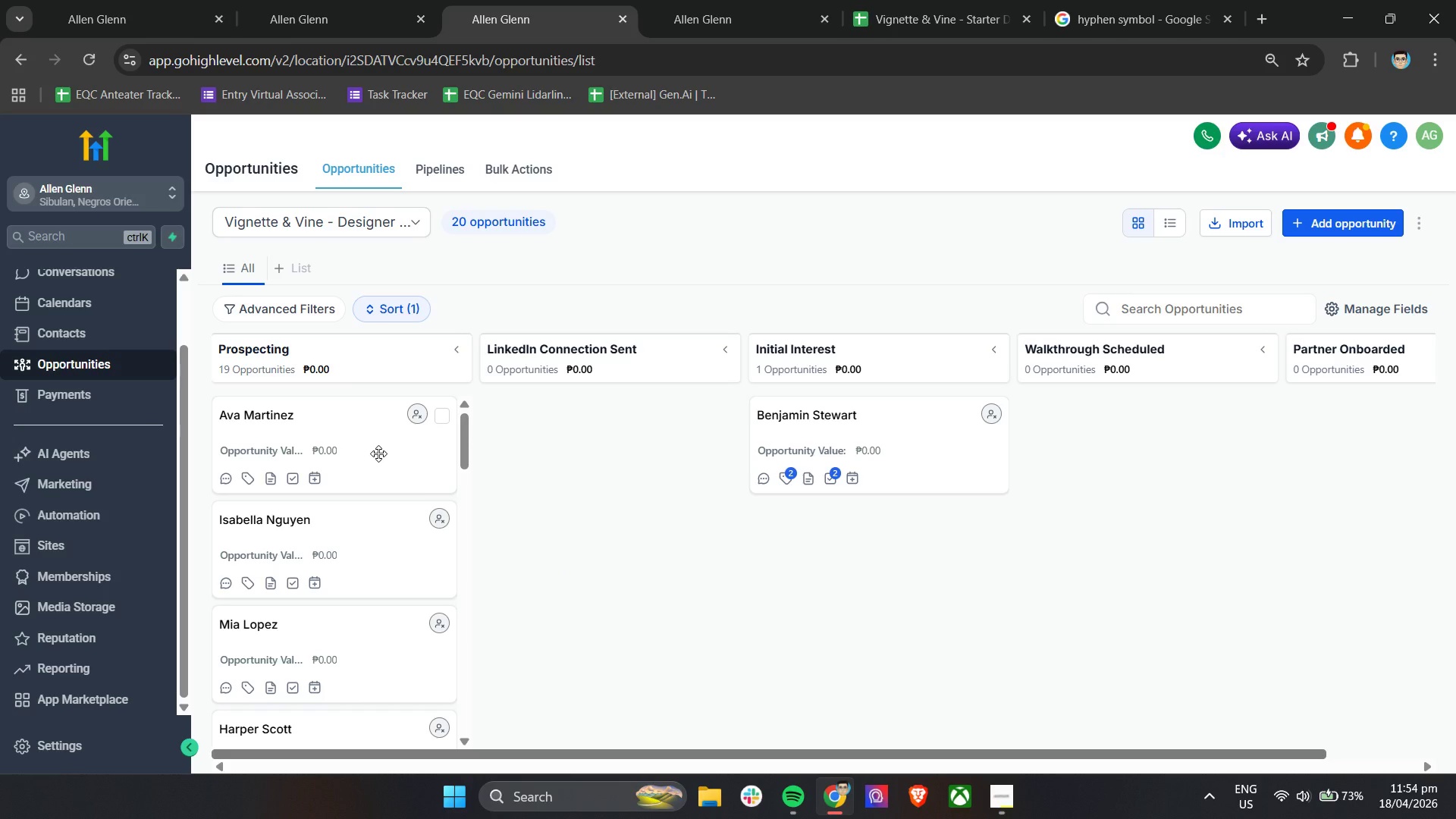 
wait(14.08)
 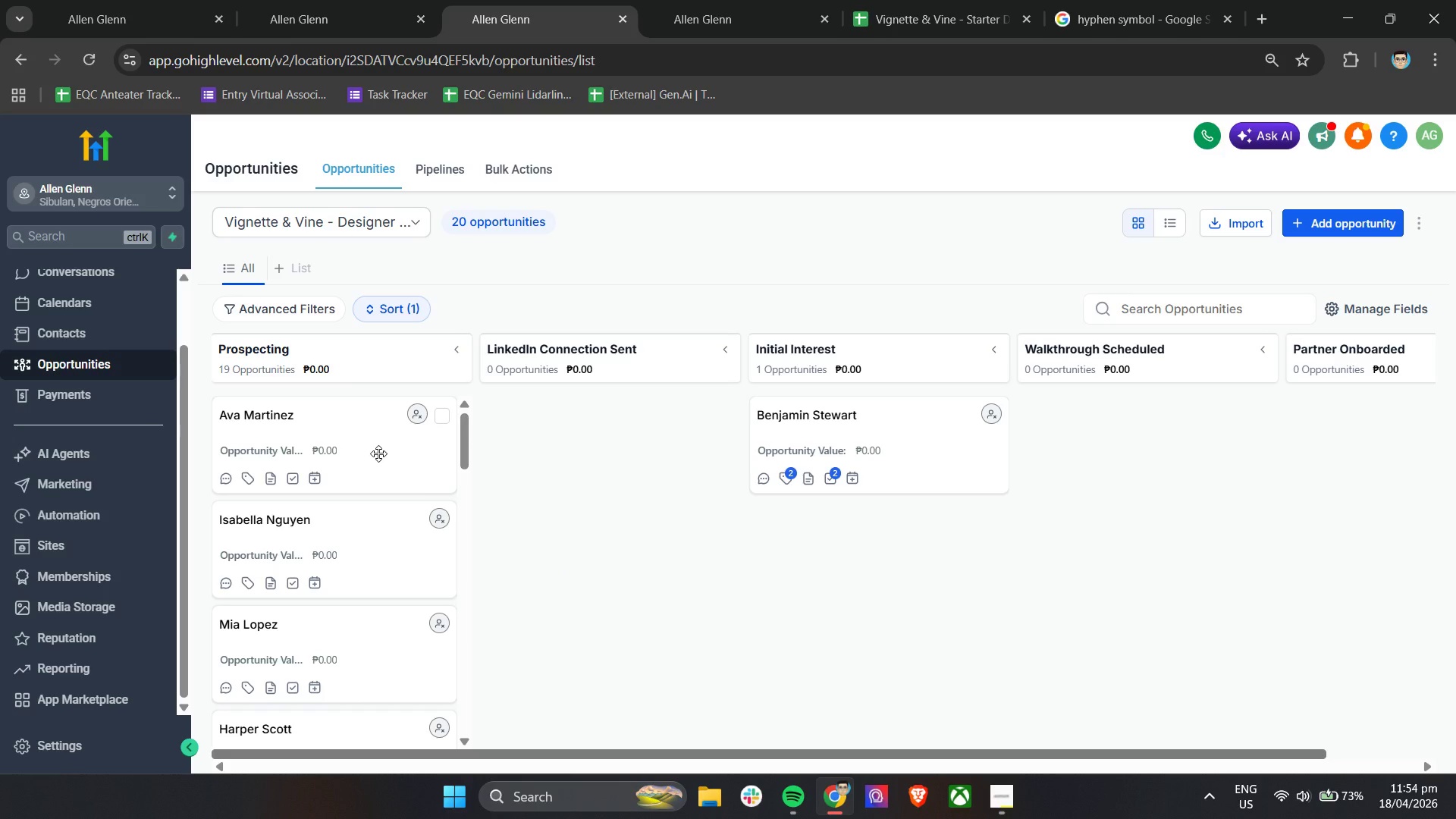 
left_click([728, 0])
 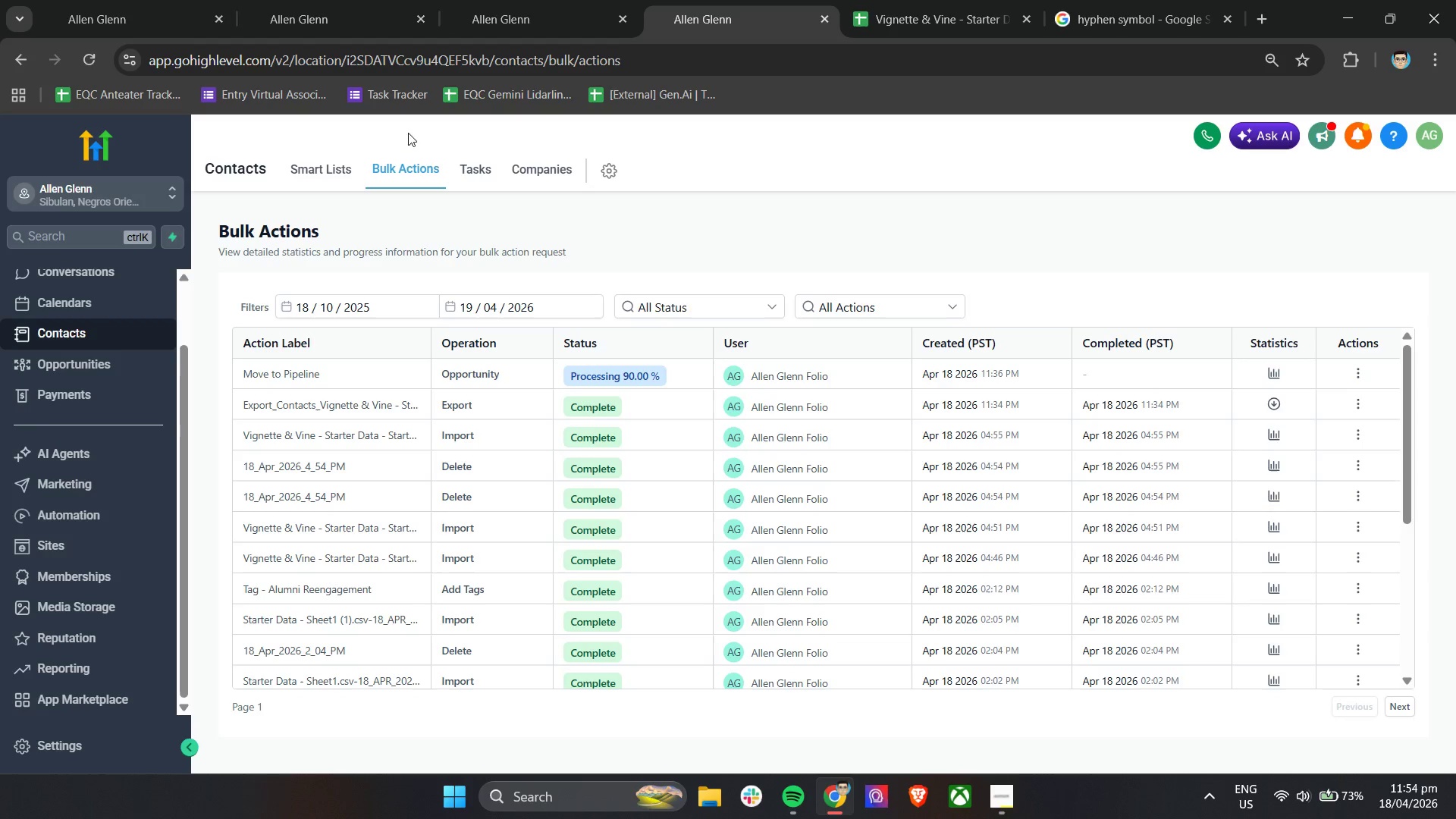 
left_click([328, 0])
 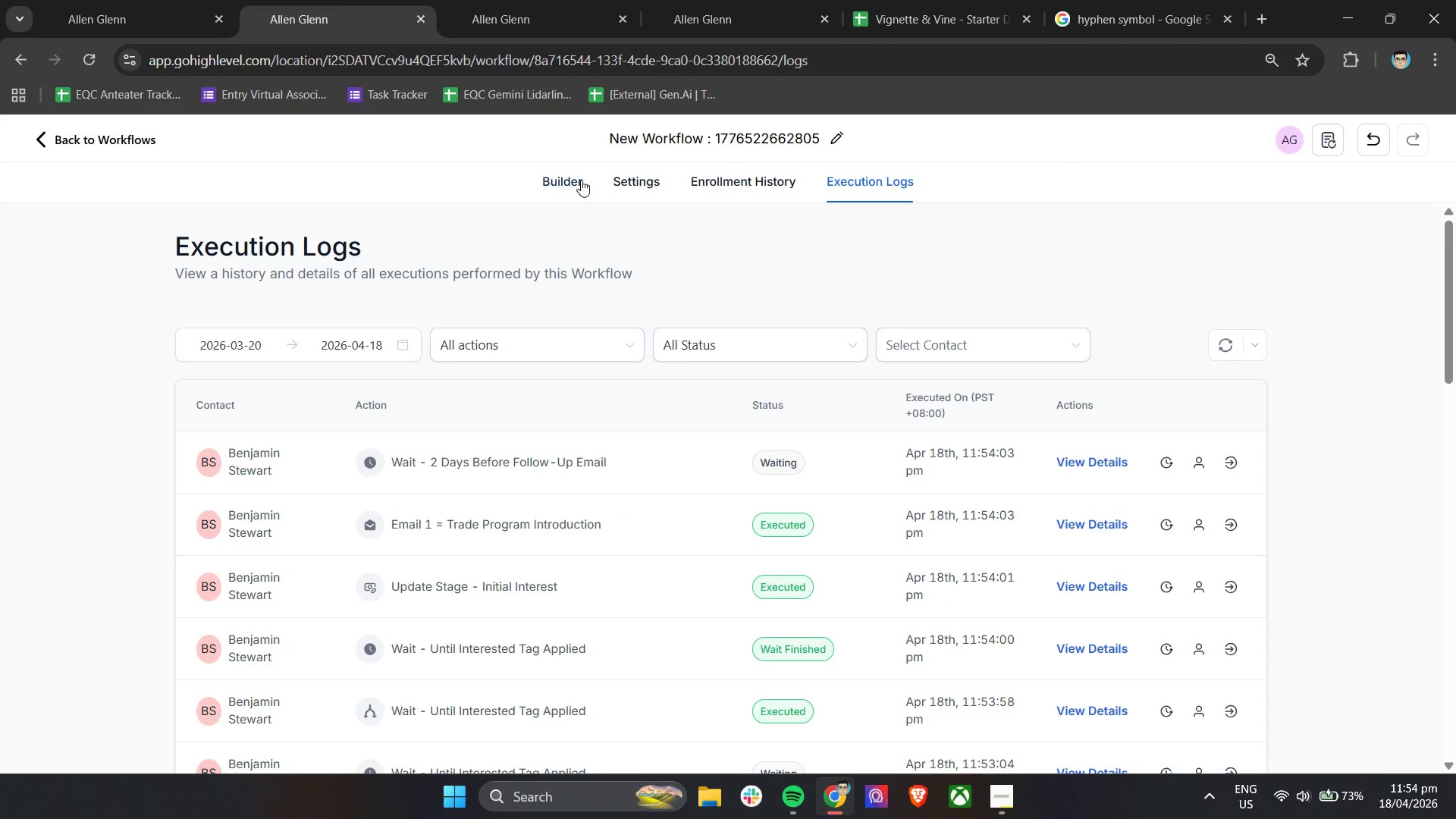 
left_click([568, 178])
 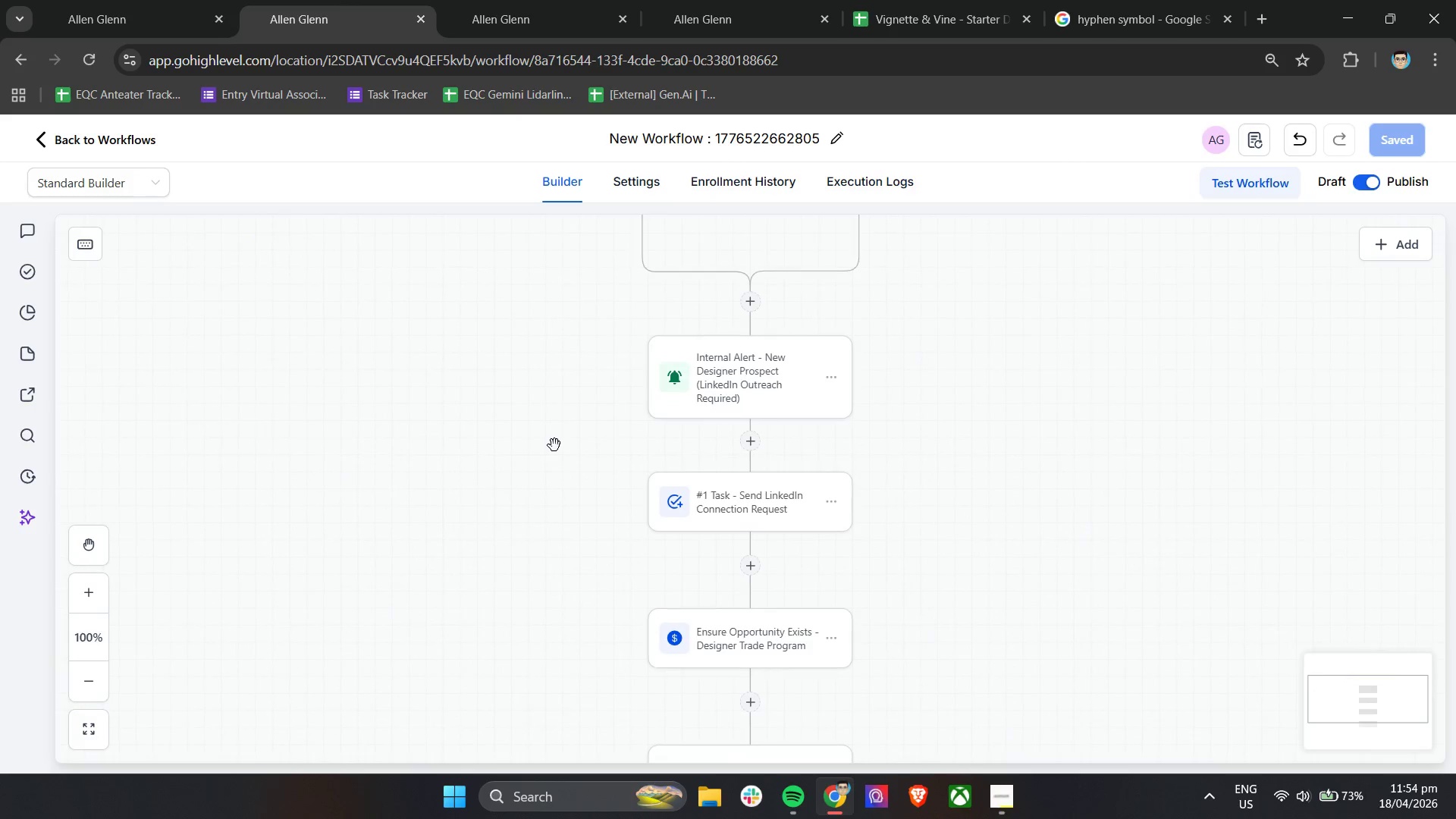 
scroll: coordinate [555, 445], scroll_direction: down, amount: 28.0
 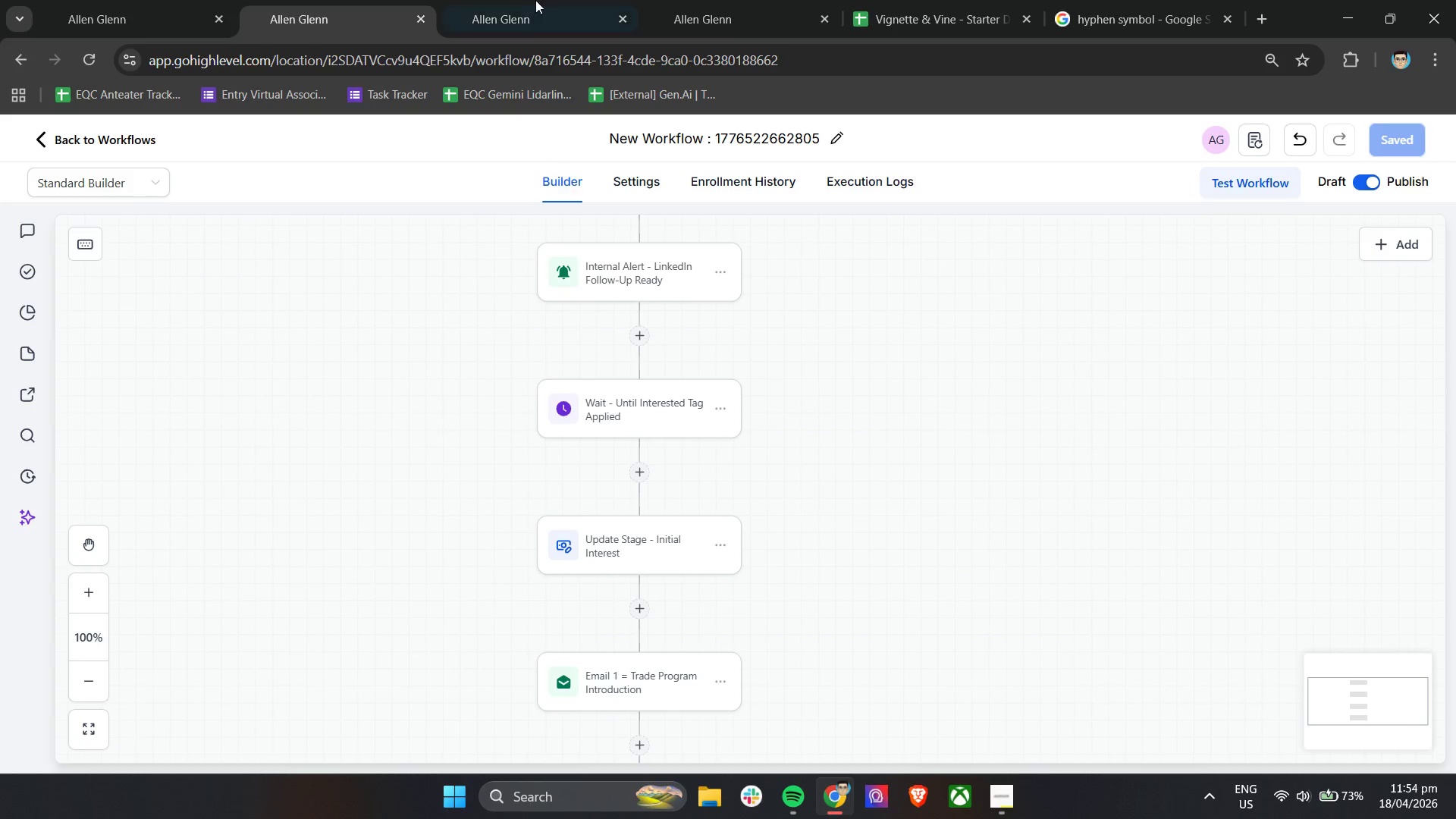 
left_click([502, 0])
 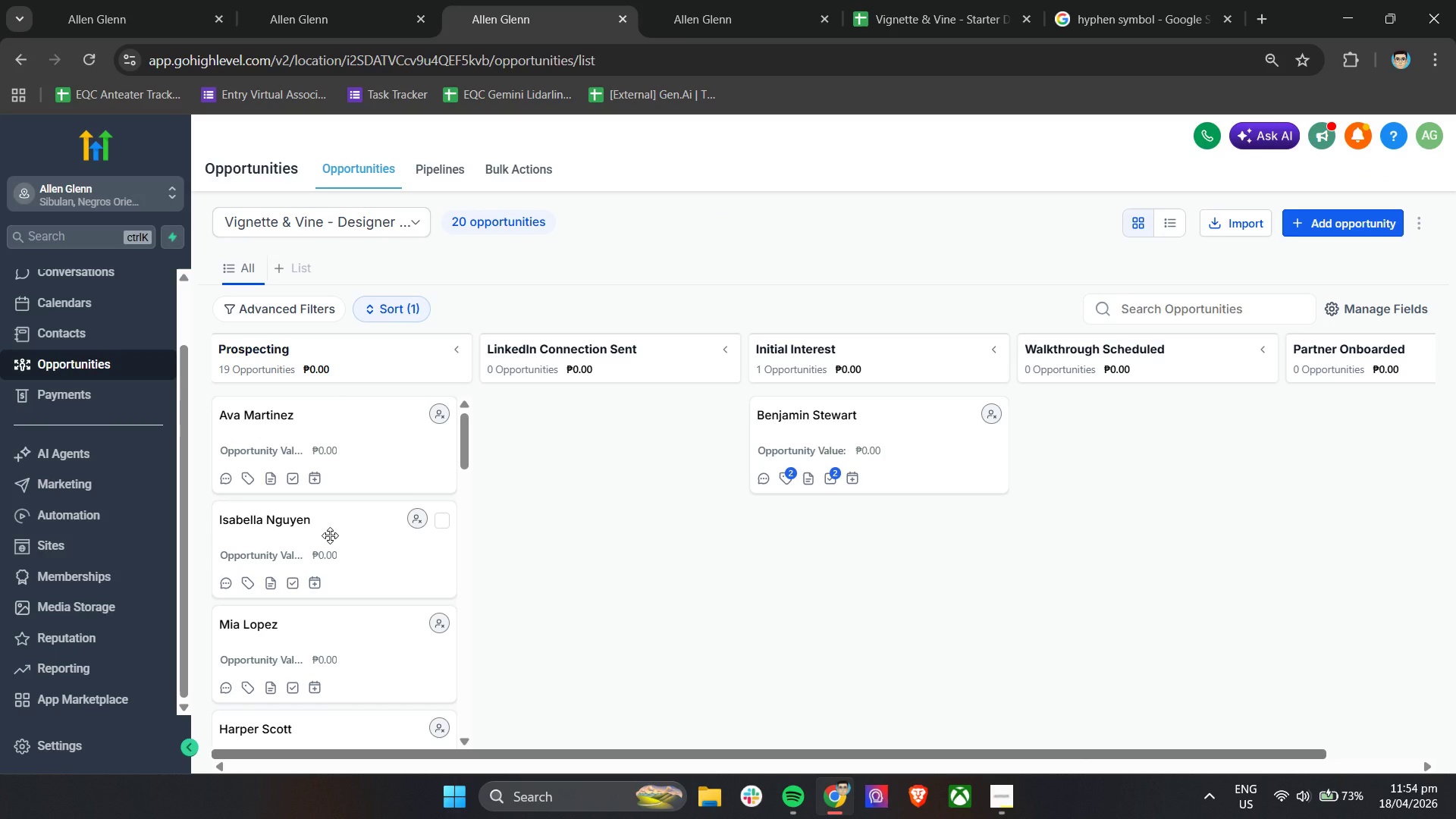 
left_click([330, 535])
 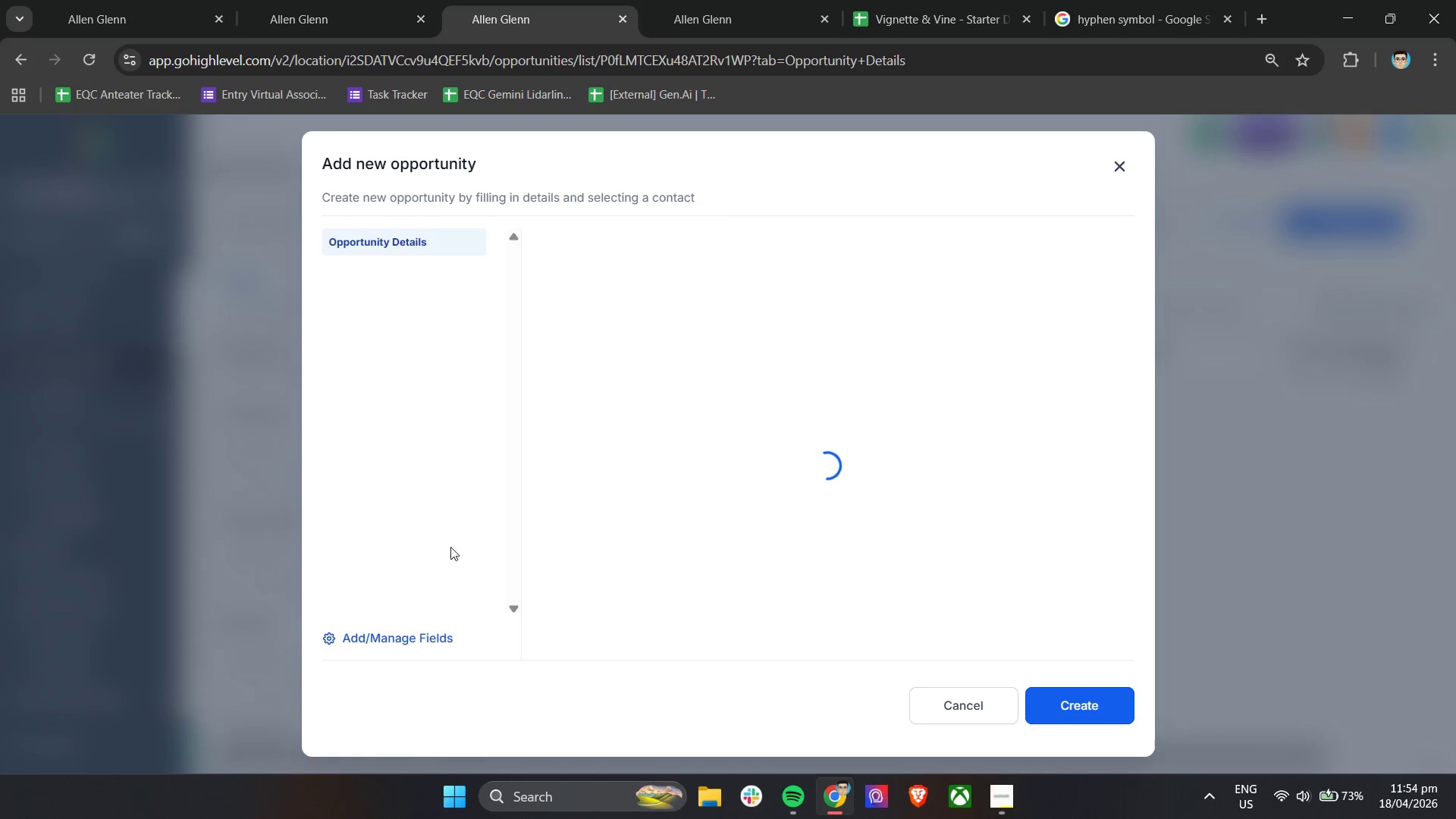 
left_click([630, 613])
 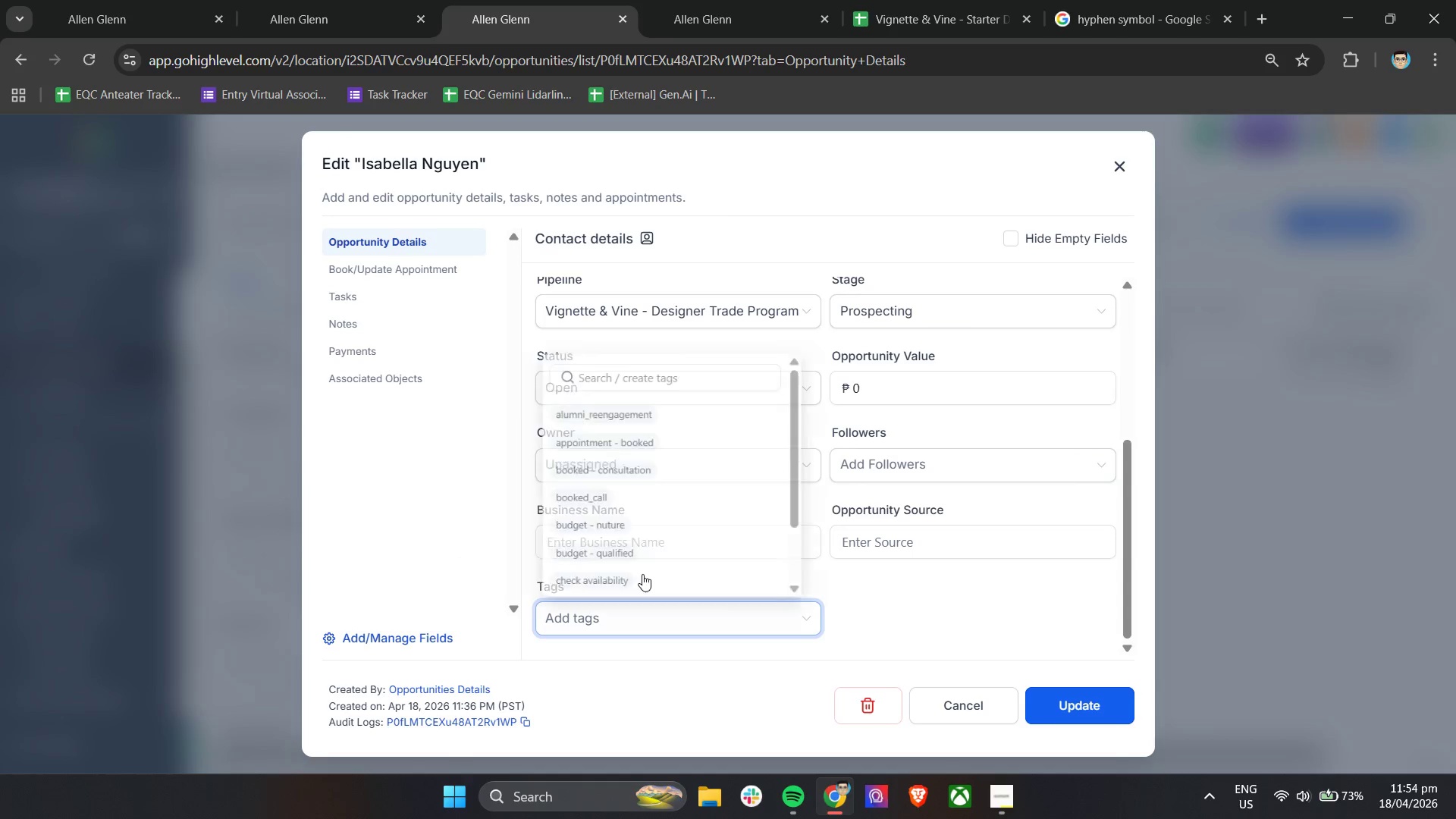 
scroll: coordinate [645, 560], scroll_direction: down, amount: 17.0
 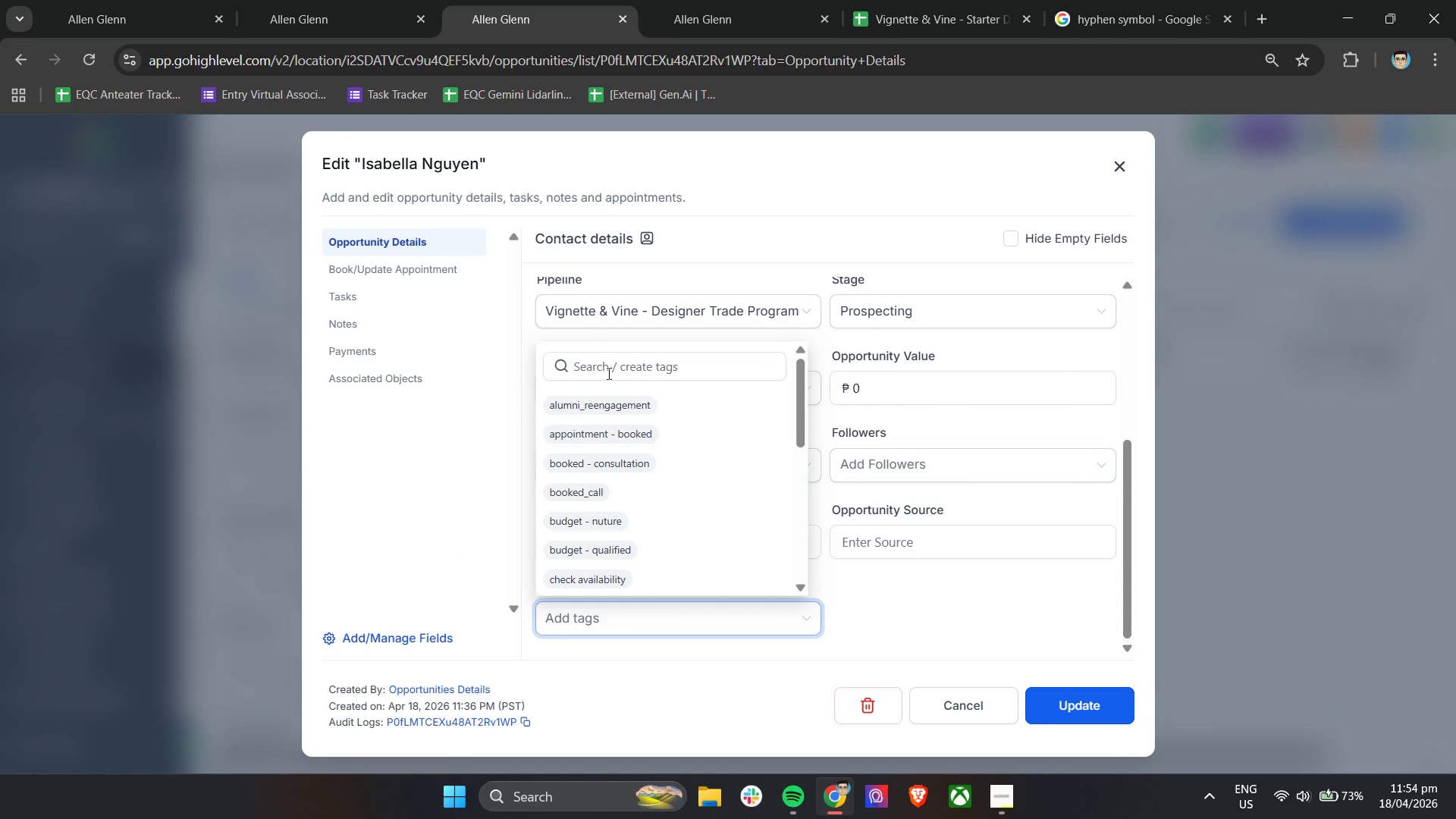 
left_click([610, 377])
 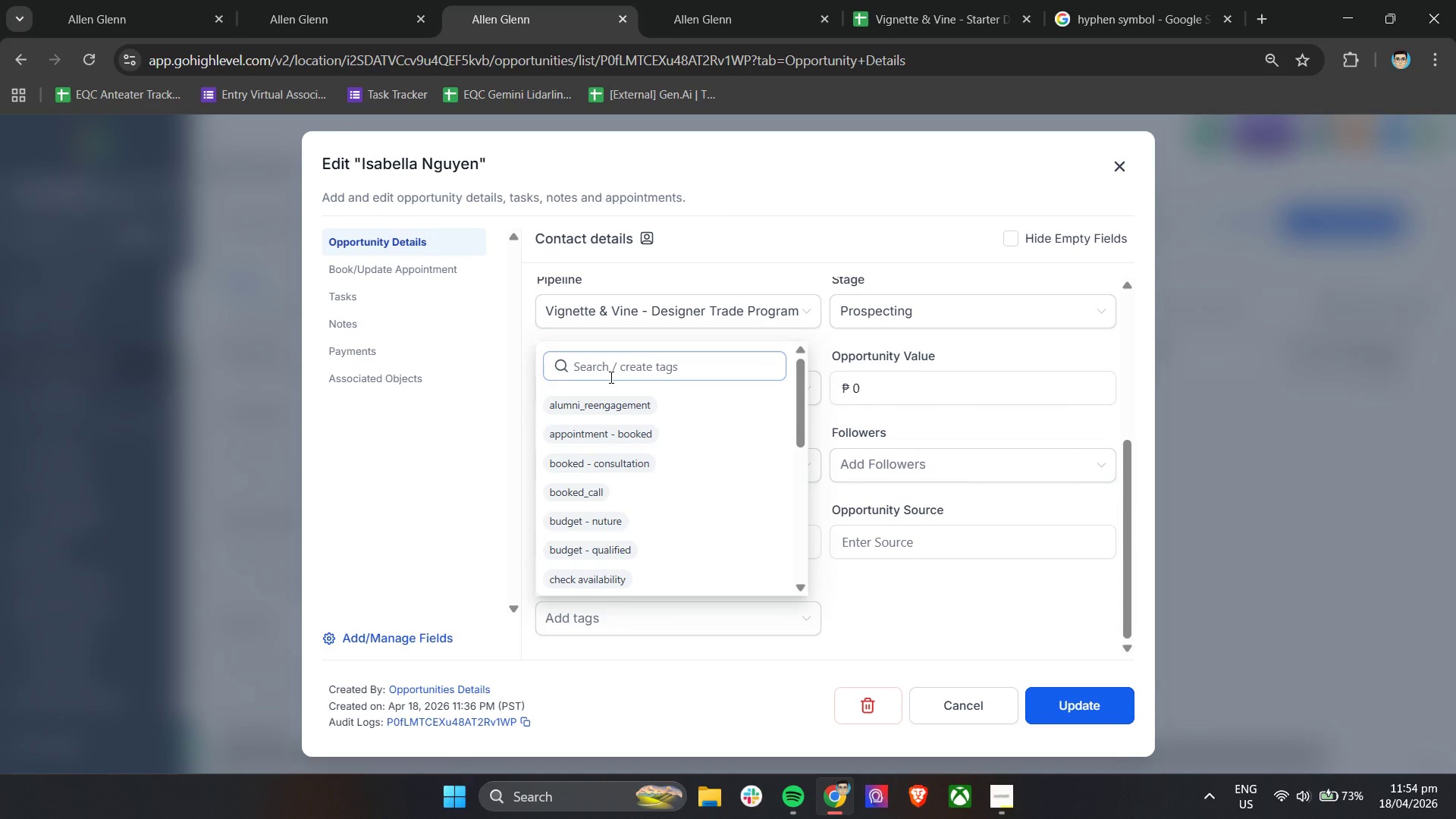 
type(des)
 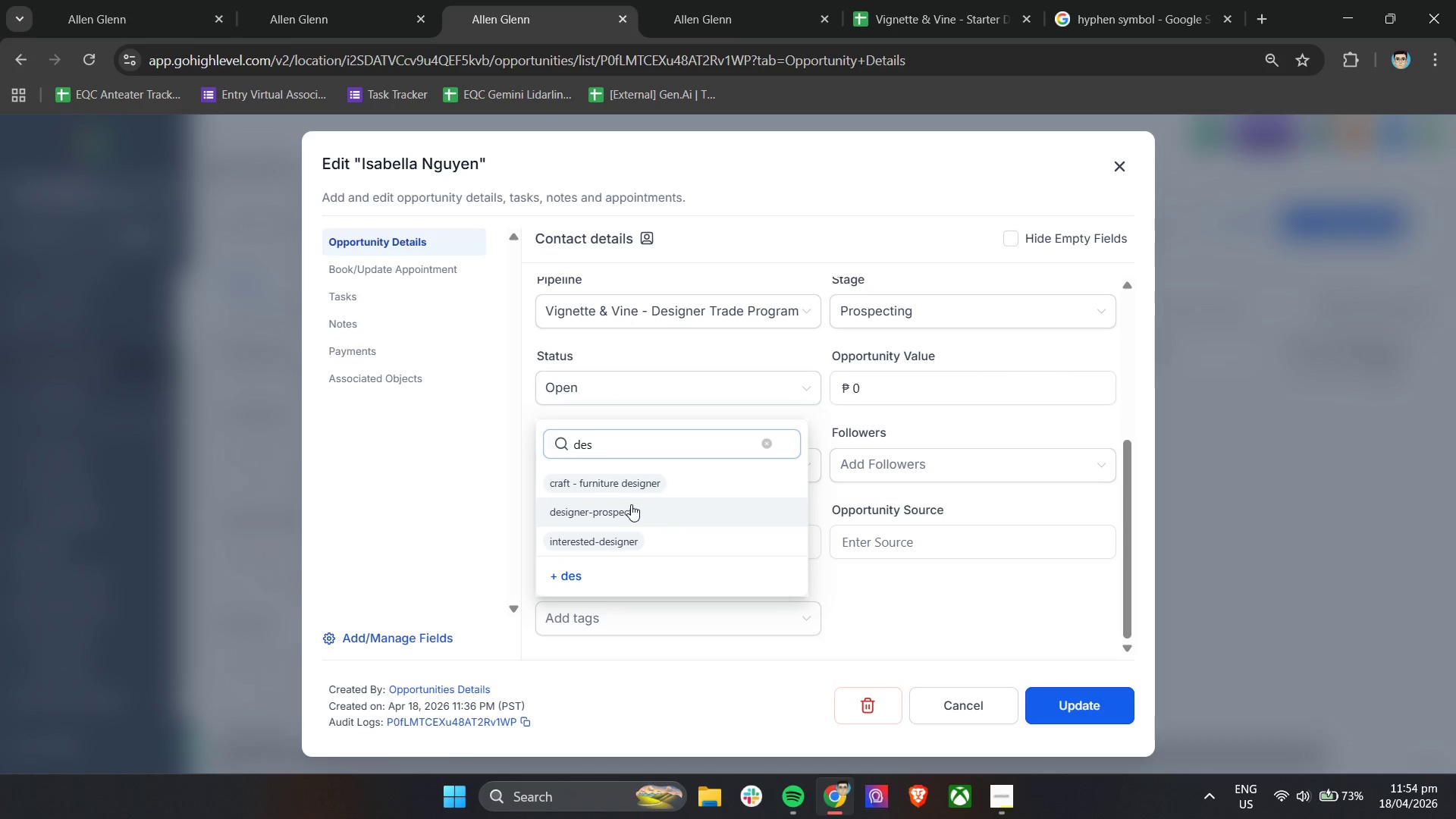 
left_click([642, 513])
 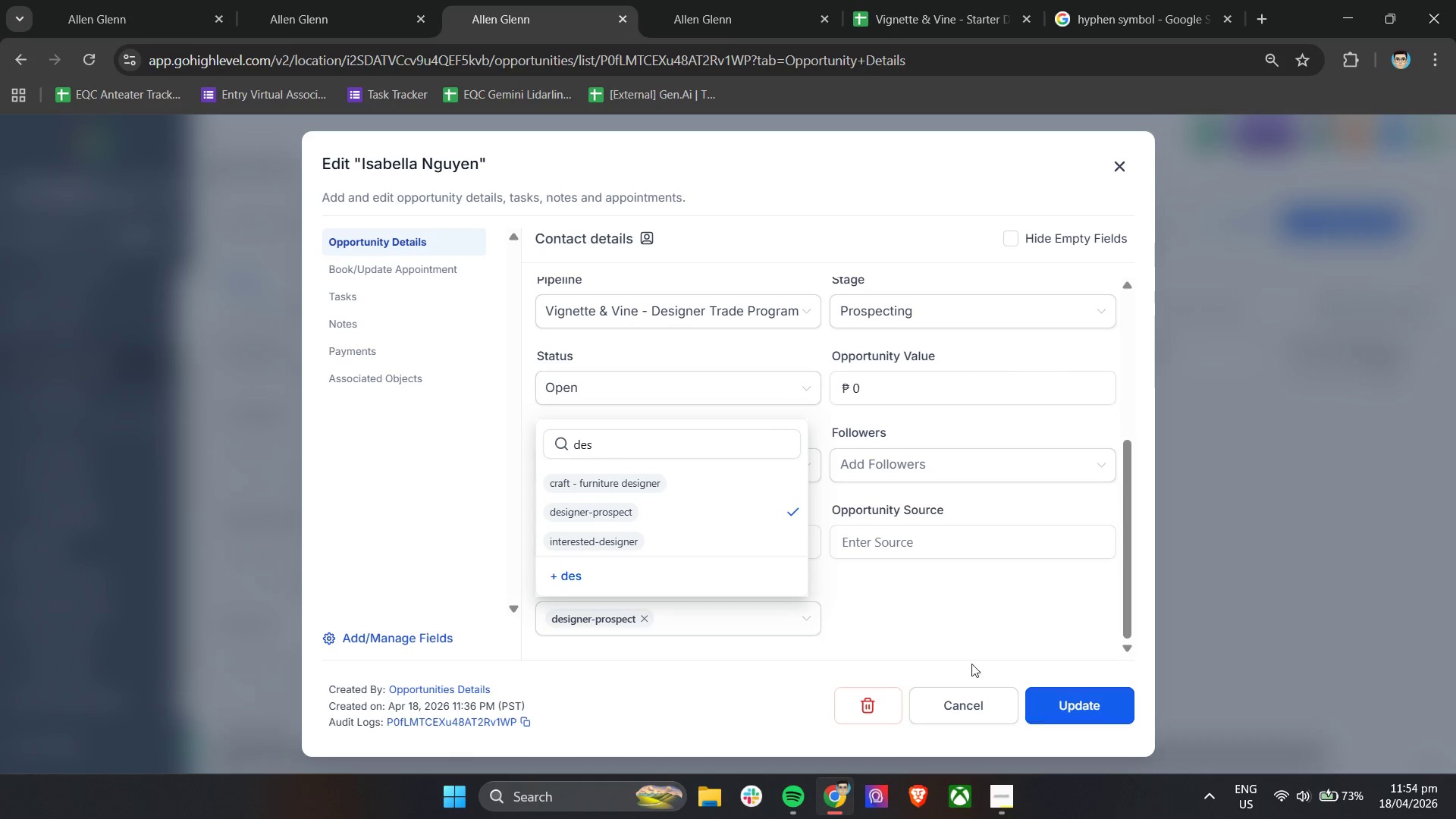 
left_click([953, 644])
 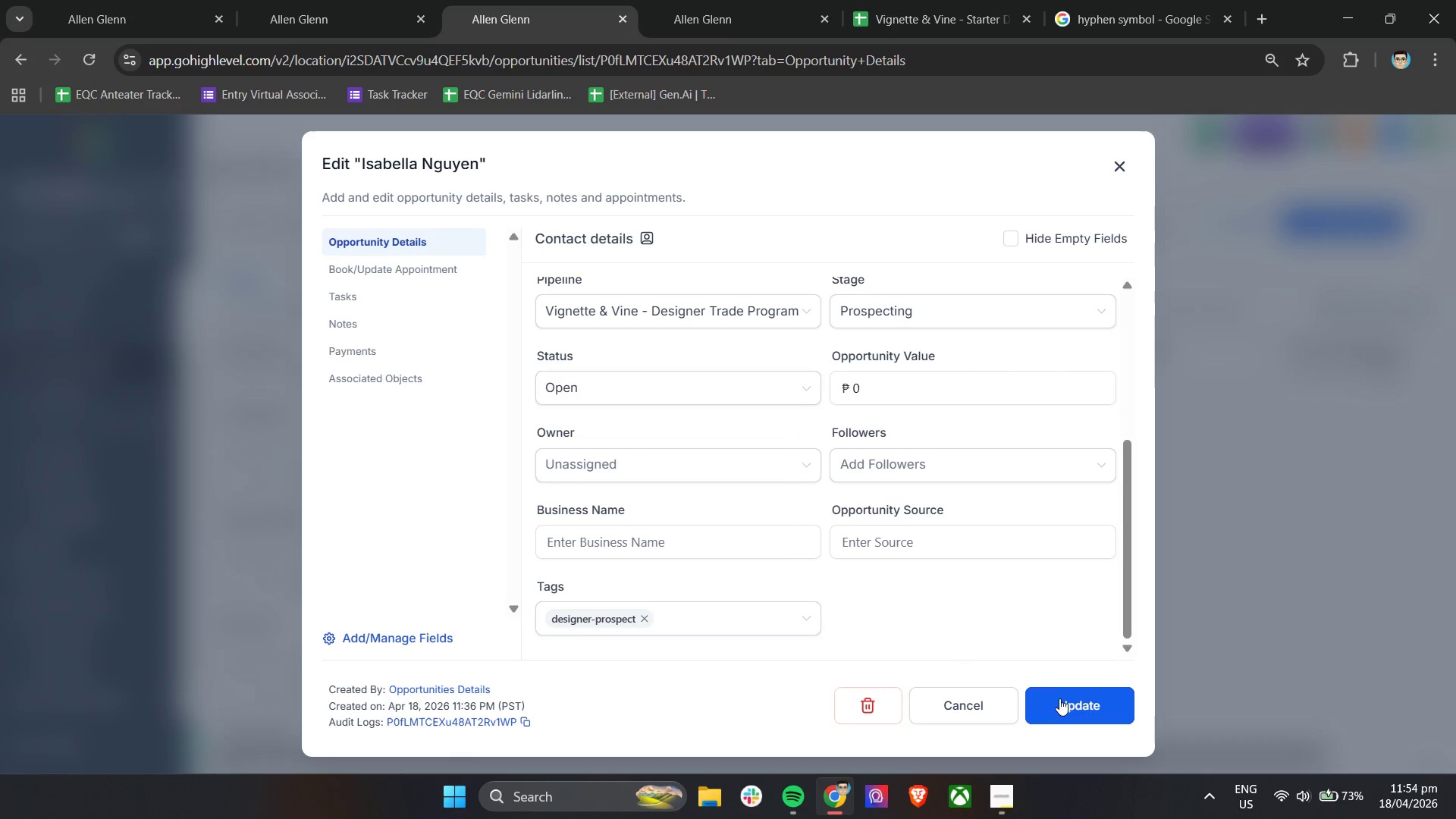 
left_click([1062, 701])
 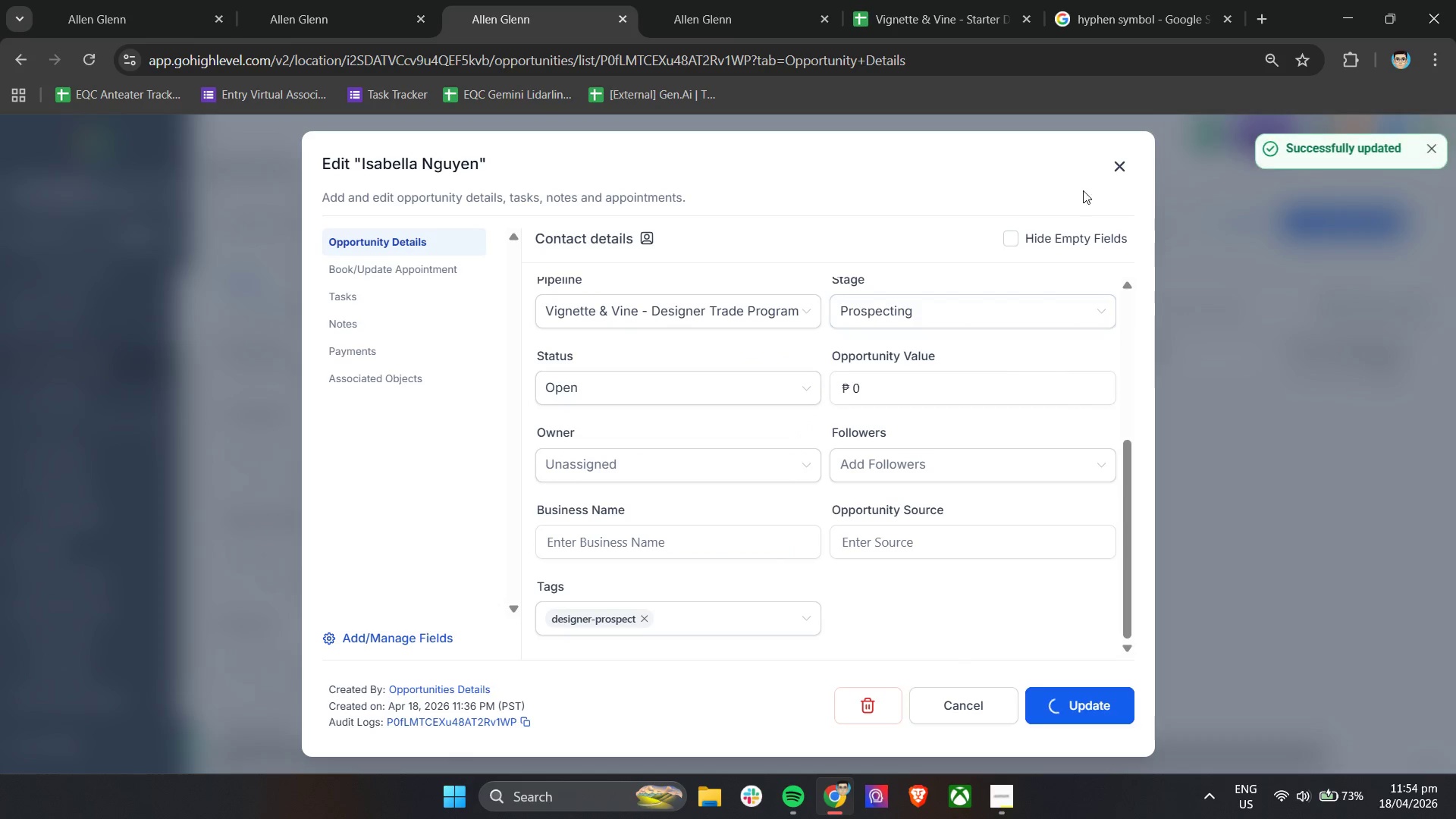 
left_click([1125, 165])
 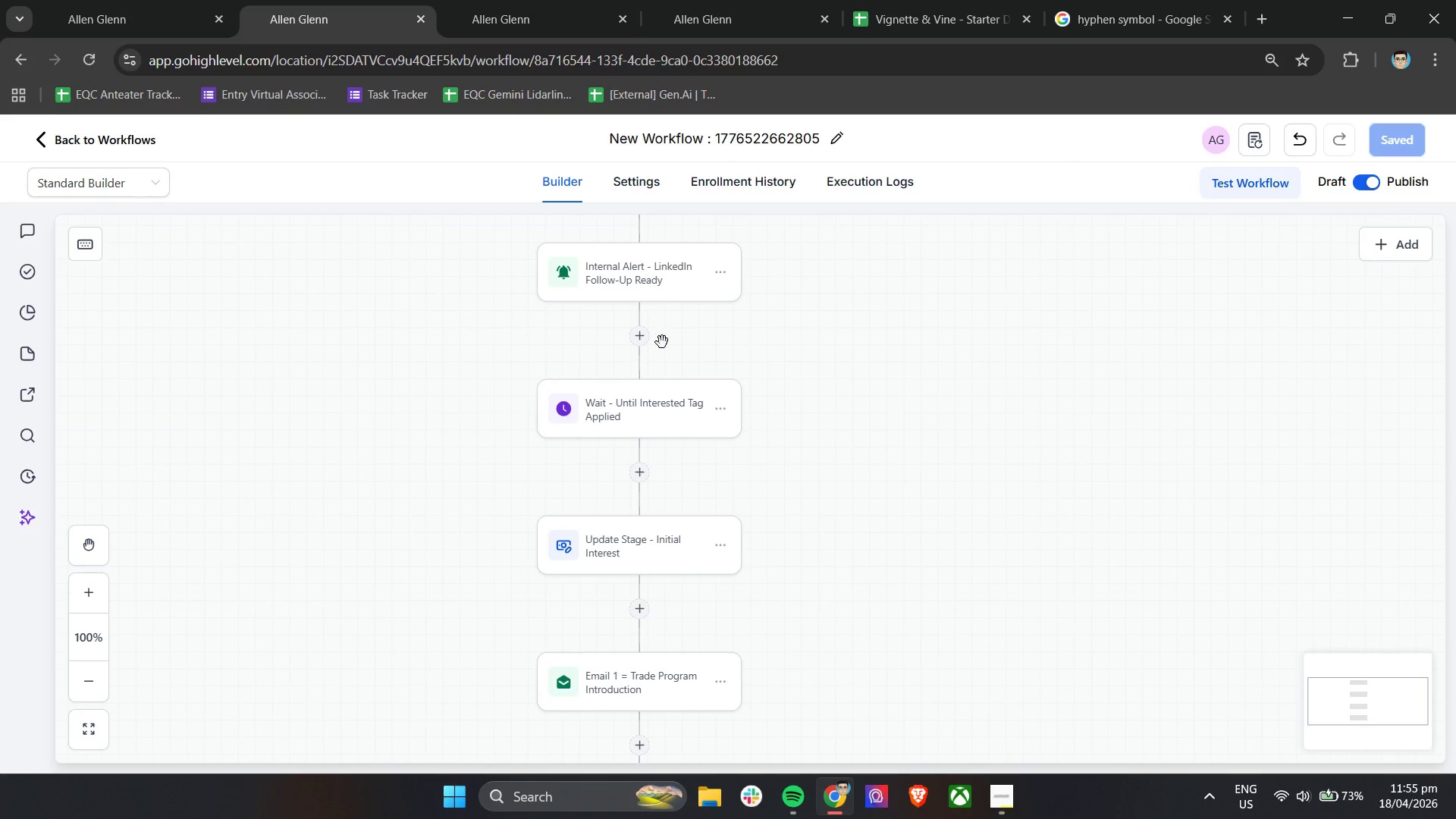 
left_click([849, 185])
 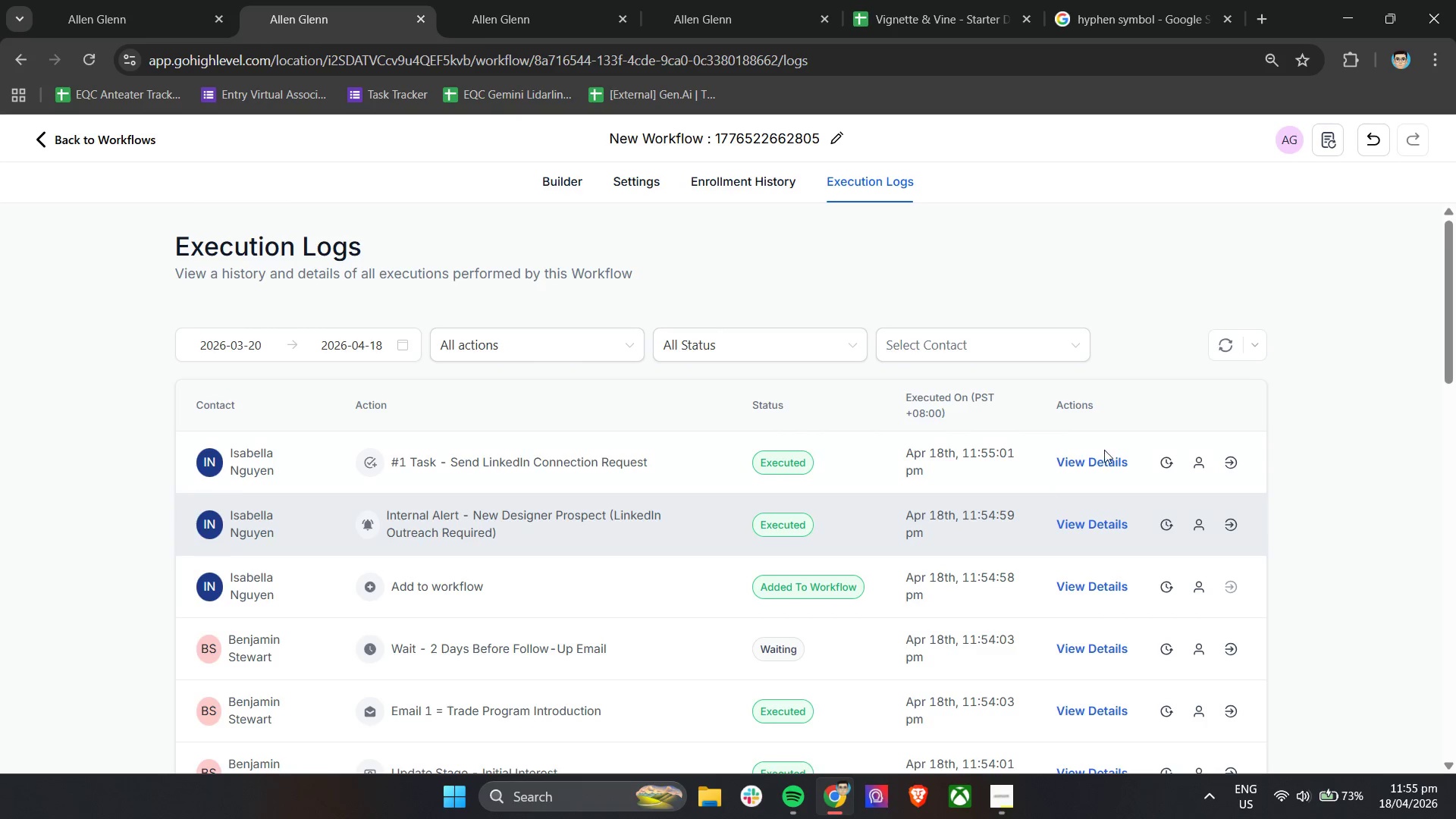 
left_click([1228, 340])
 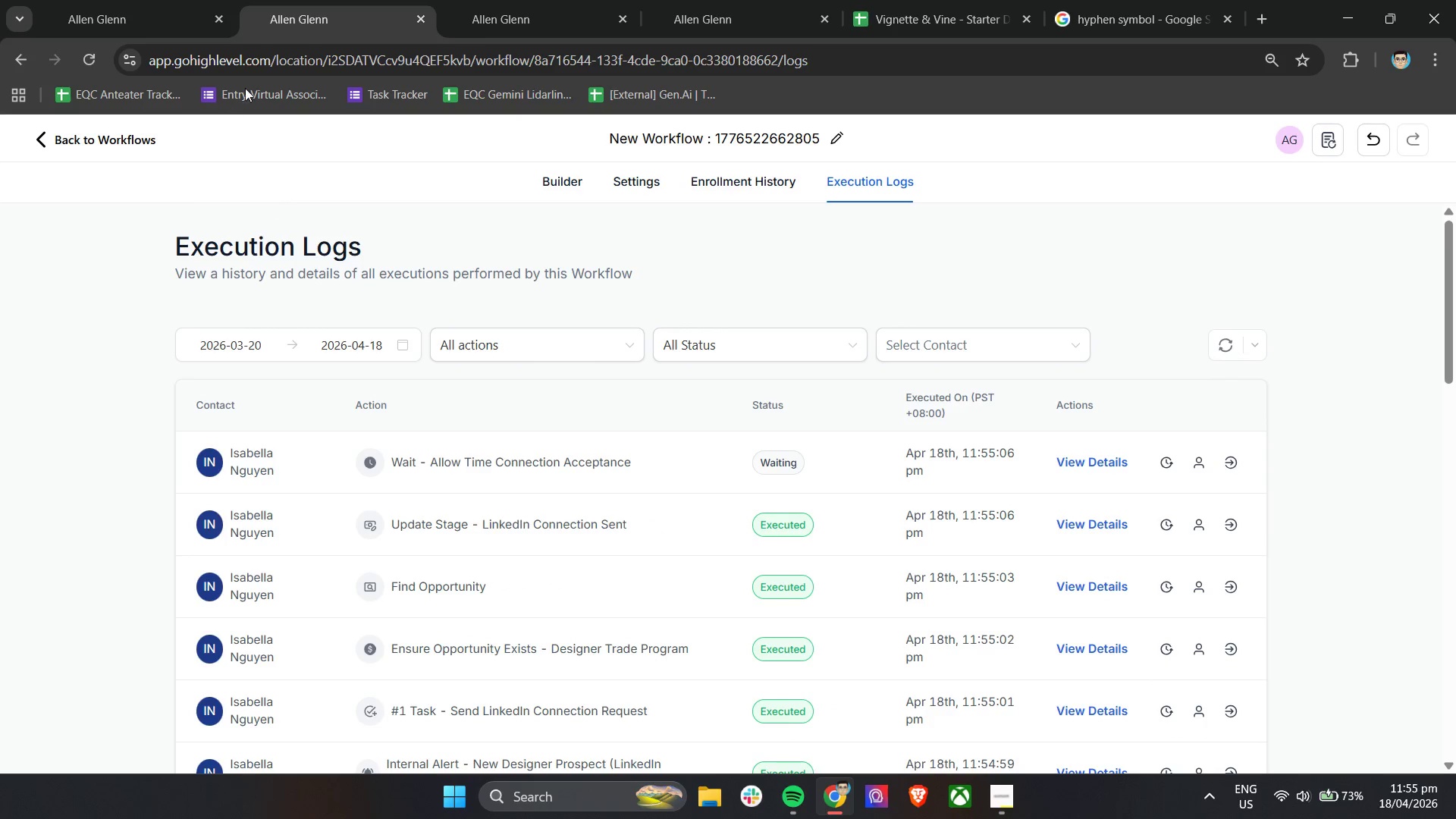 
wait(5.53)
 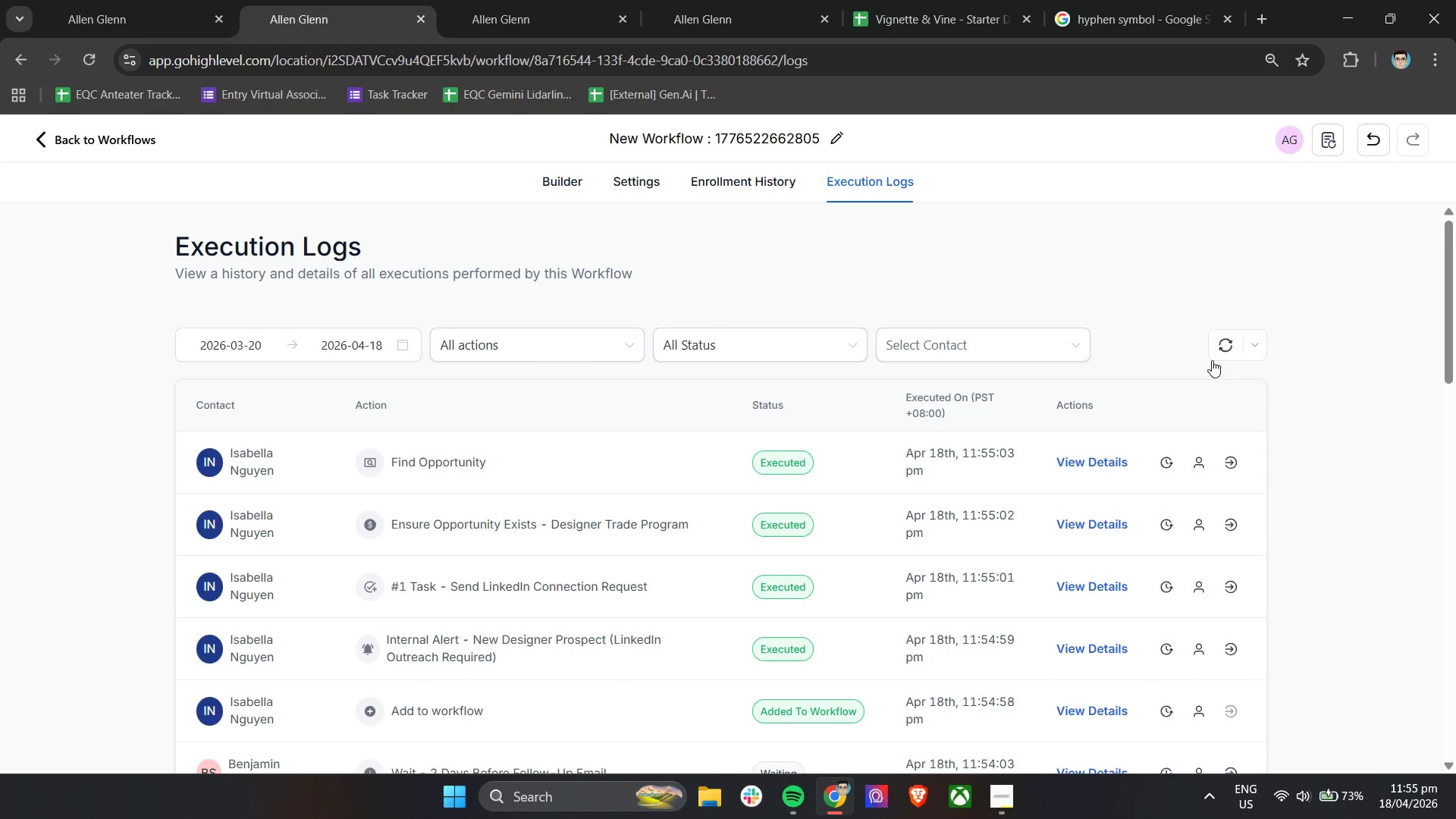 
left_click([477, 0])
 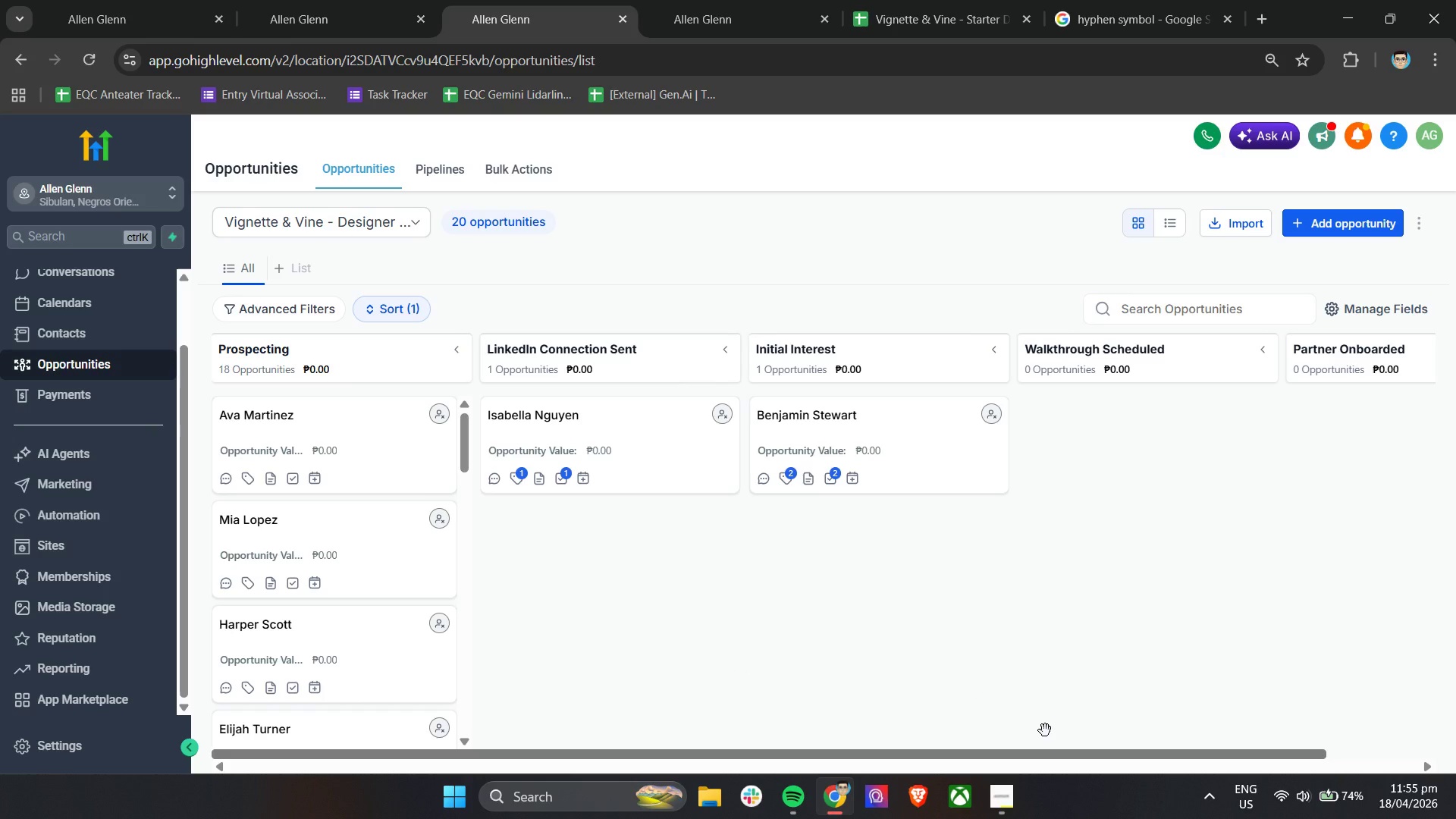 
wait(14.23)
 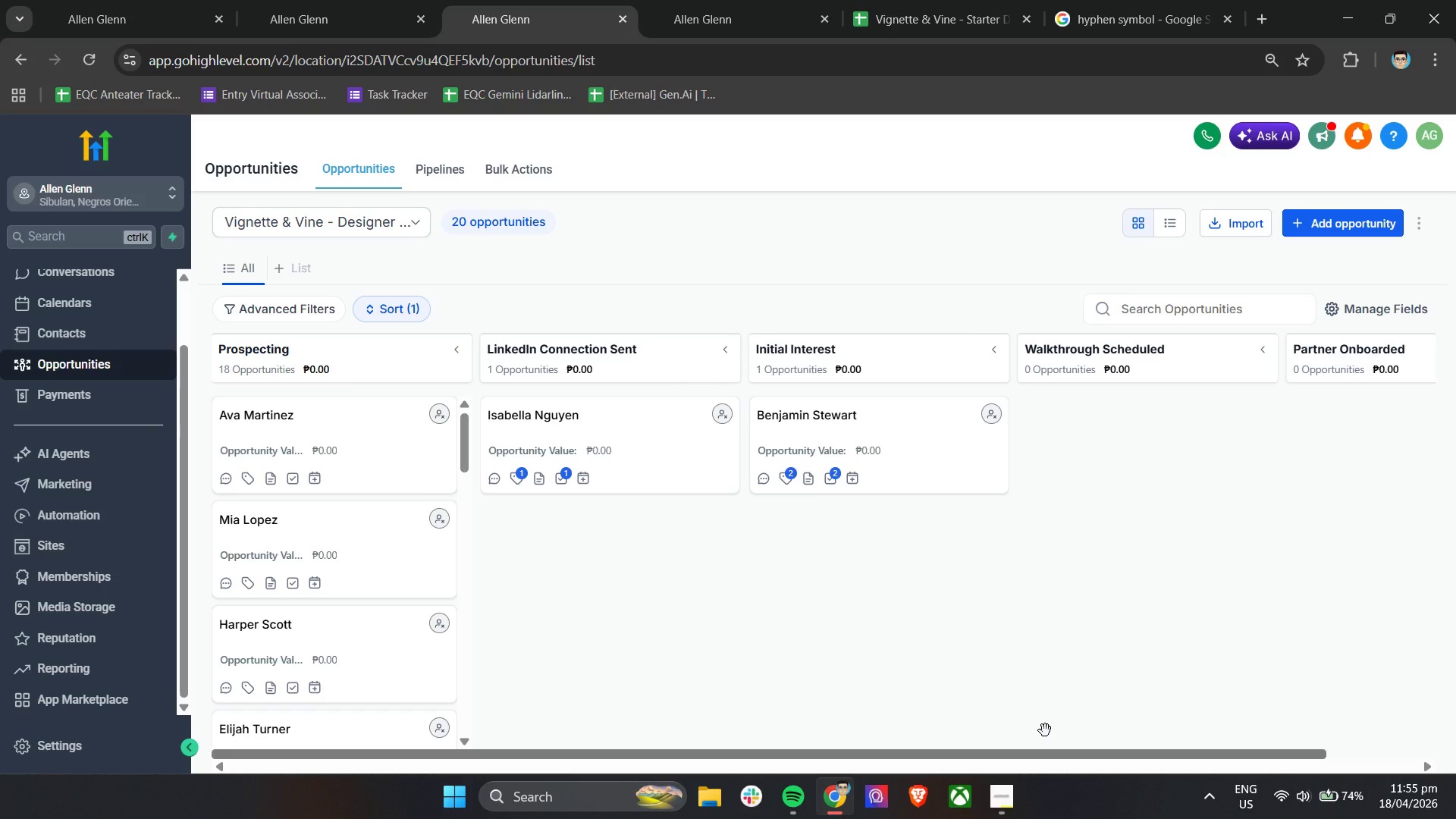 
left_click([372, 0])
 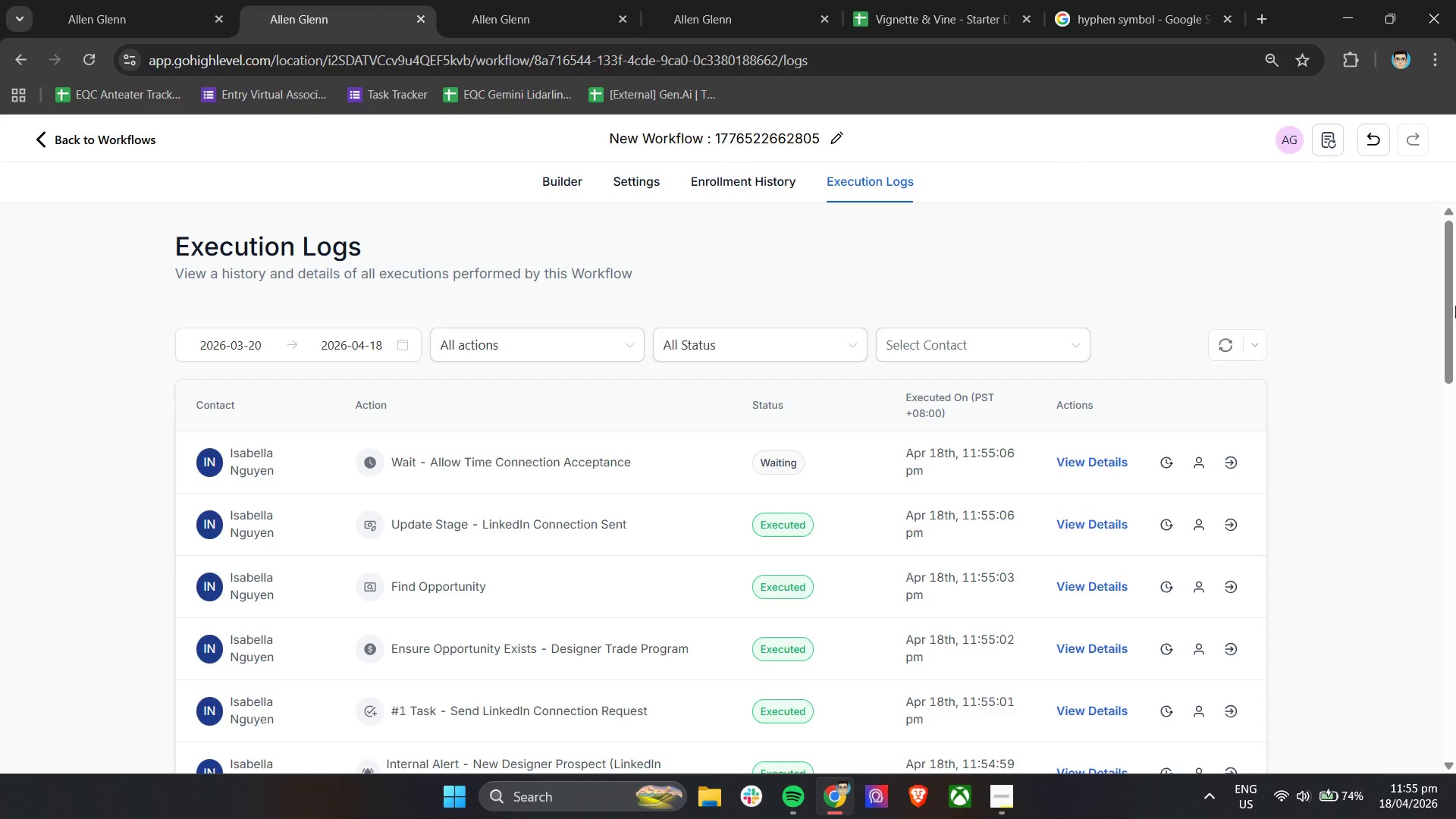 
left_click_drag(start_coordinate=[1447, 304], to_coordinate=[1454, 353])
 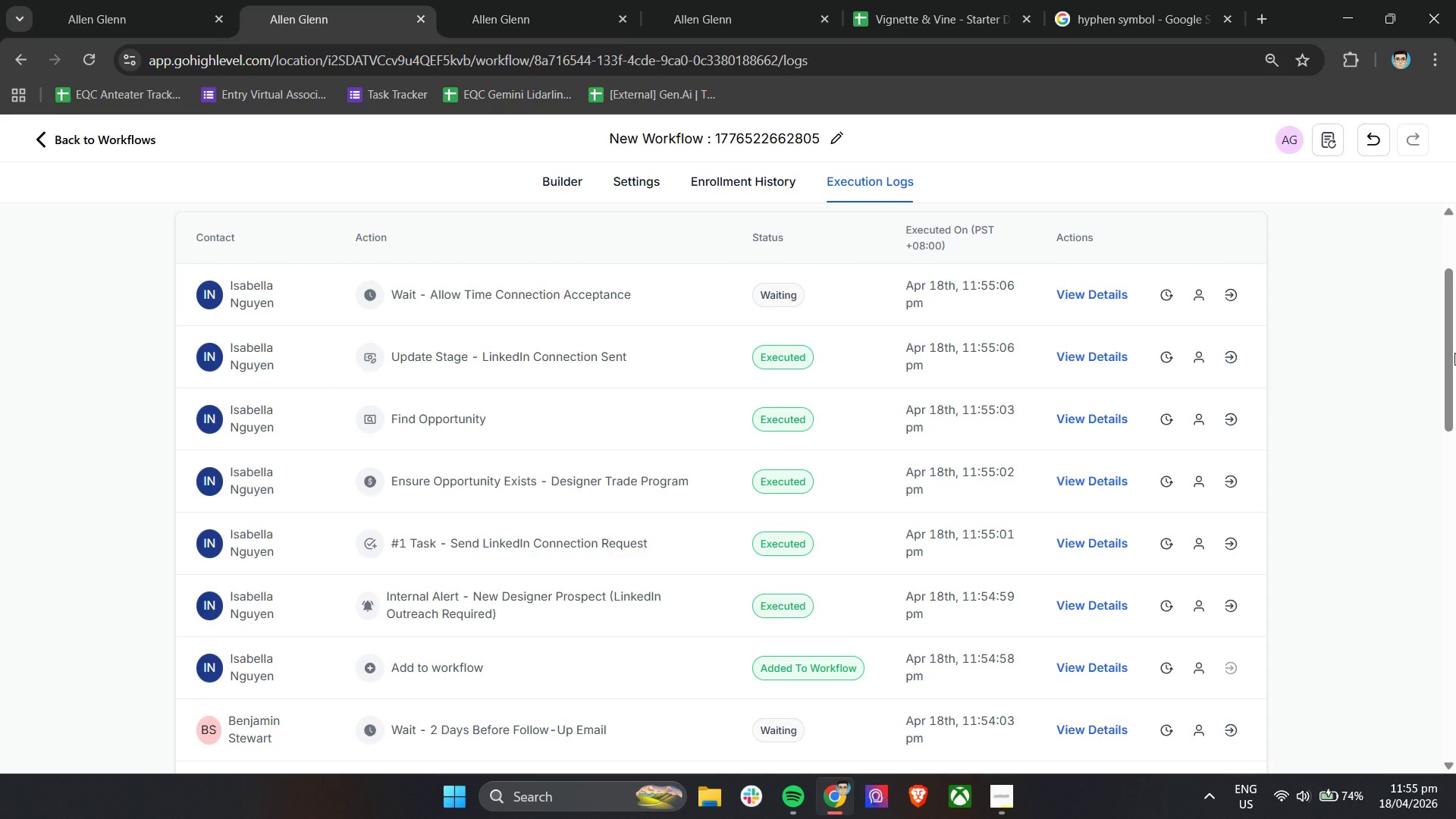 
left_click_drag(start_coordinate=[1454, 353], to_coordinate=[1455, 325])
 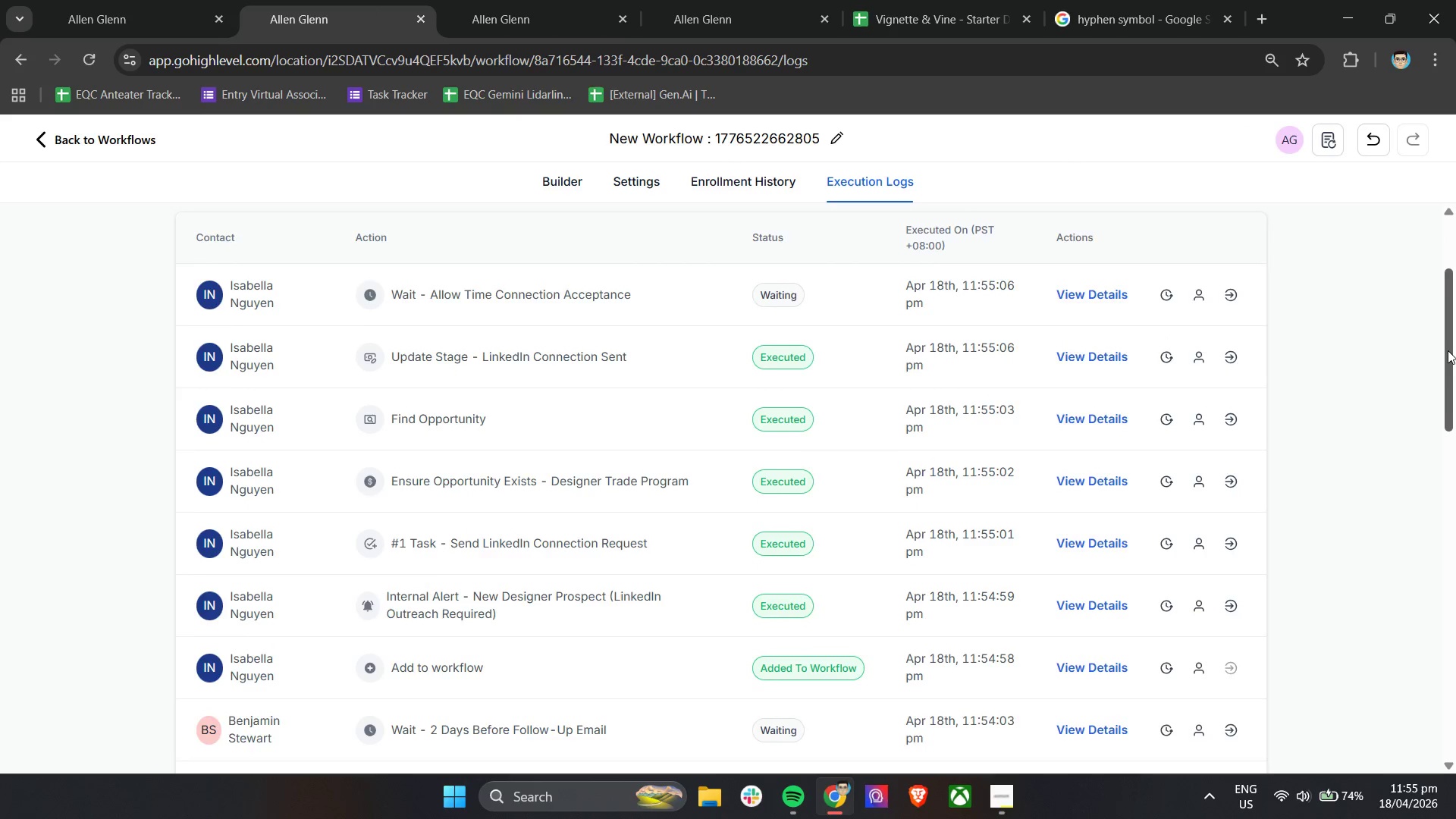 
left_click_drag(start_coordinate=[1448, 350], to_coordinate=[1451, 333])
 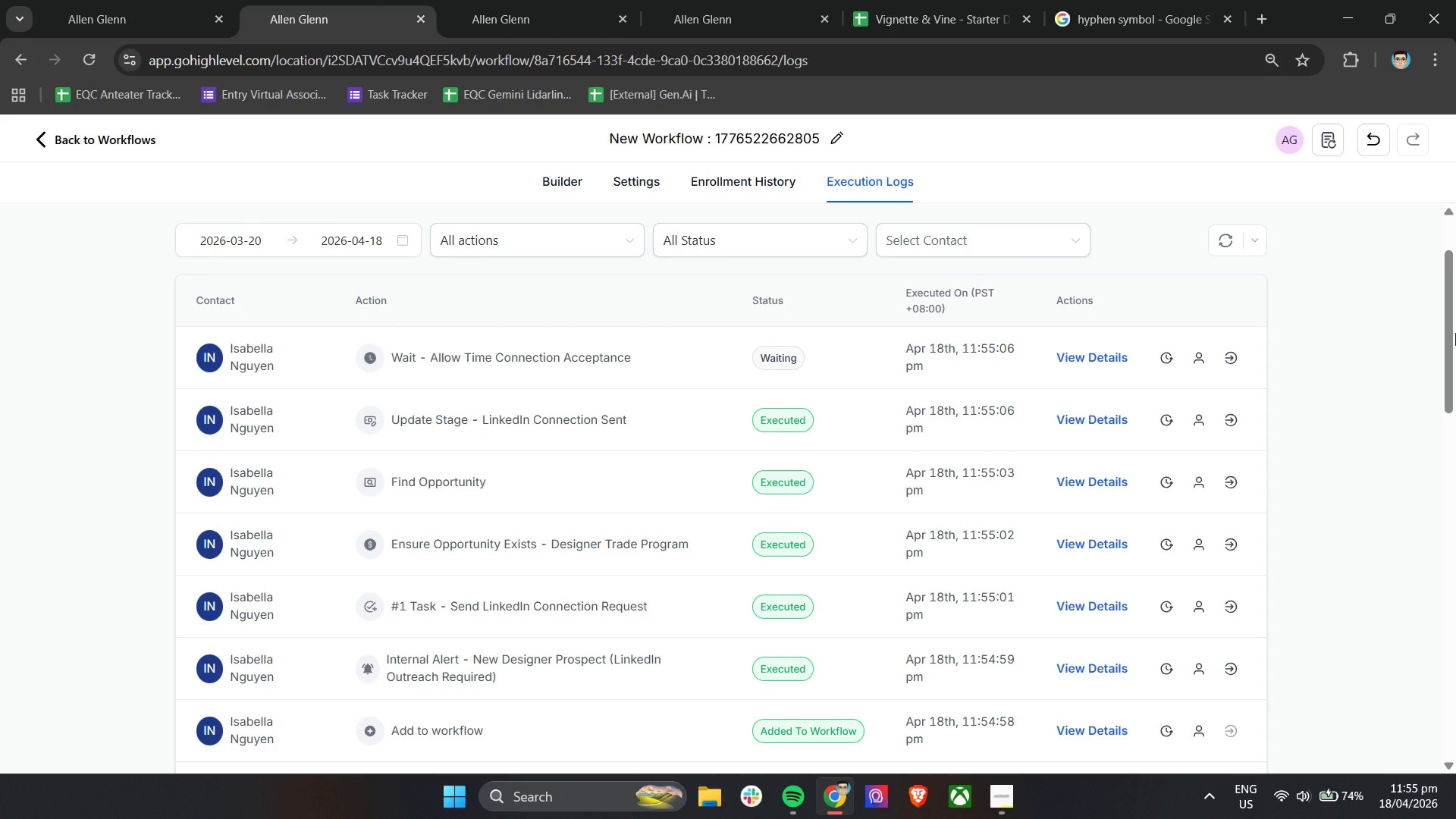 
wait(7.5)
 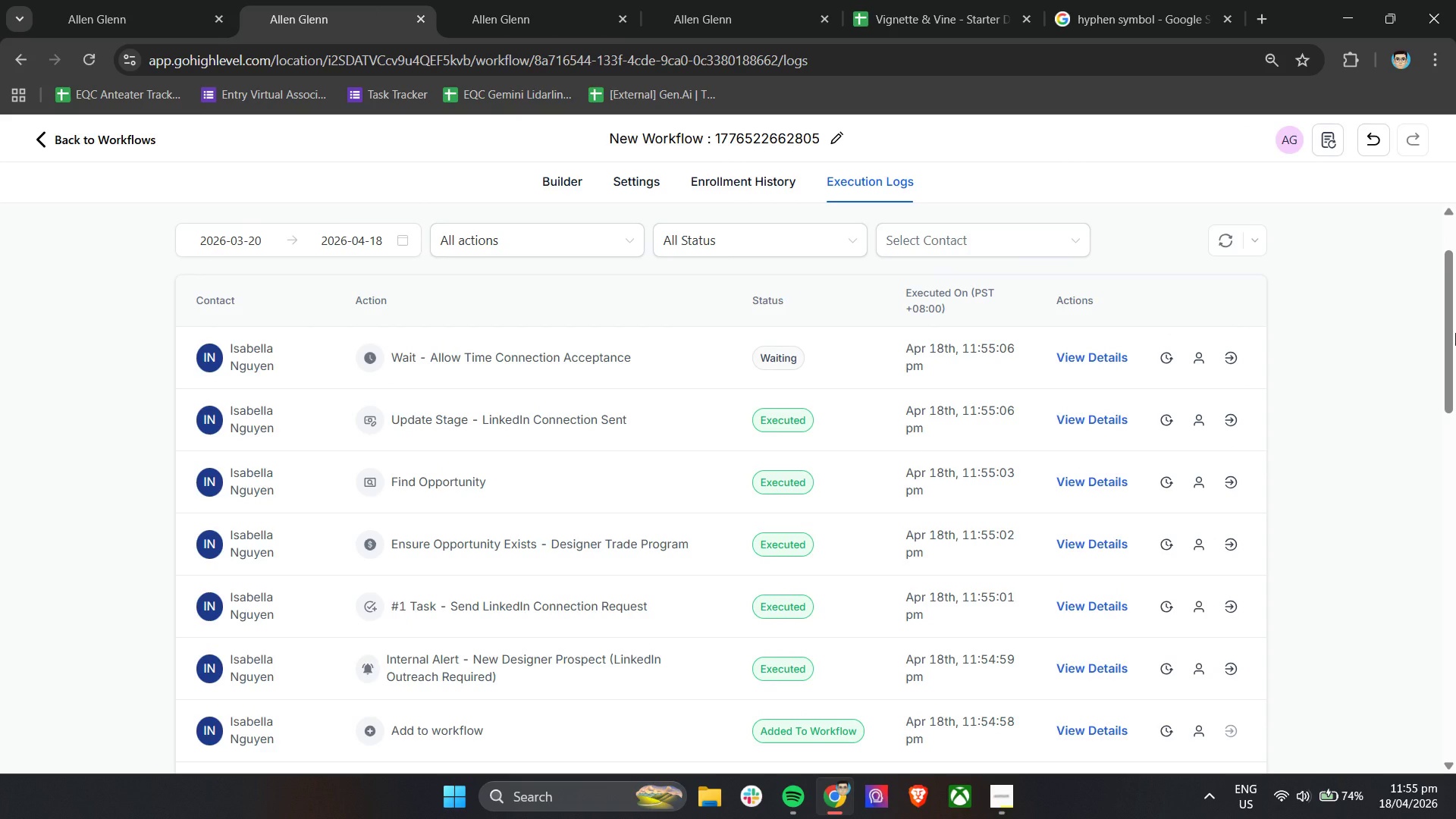 
scroll: coordinate [1279, 448], scroll_direction: down, amount: 5.0
 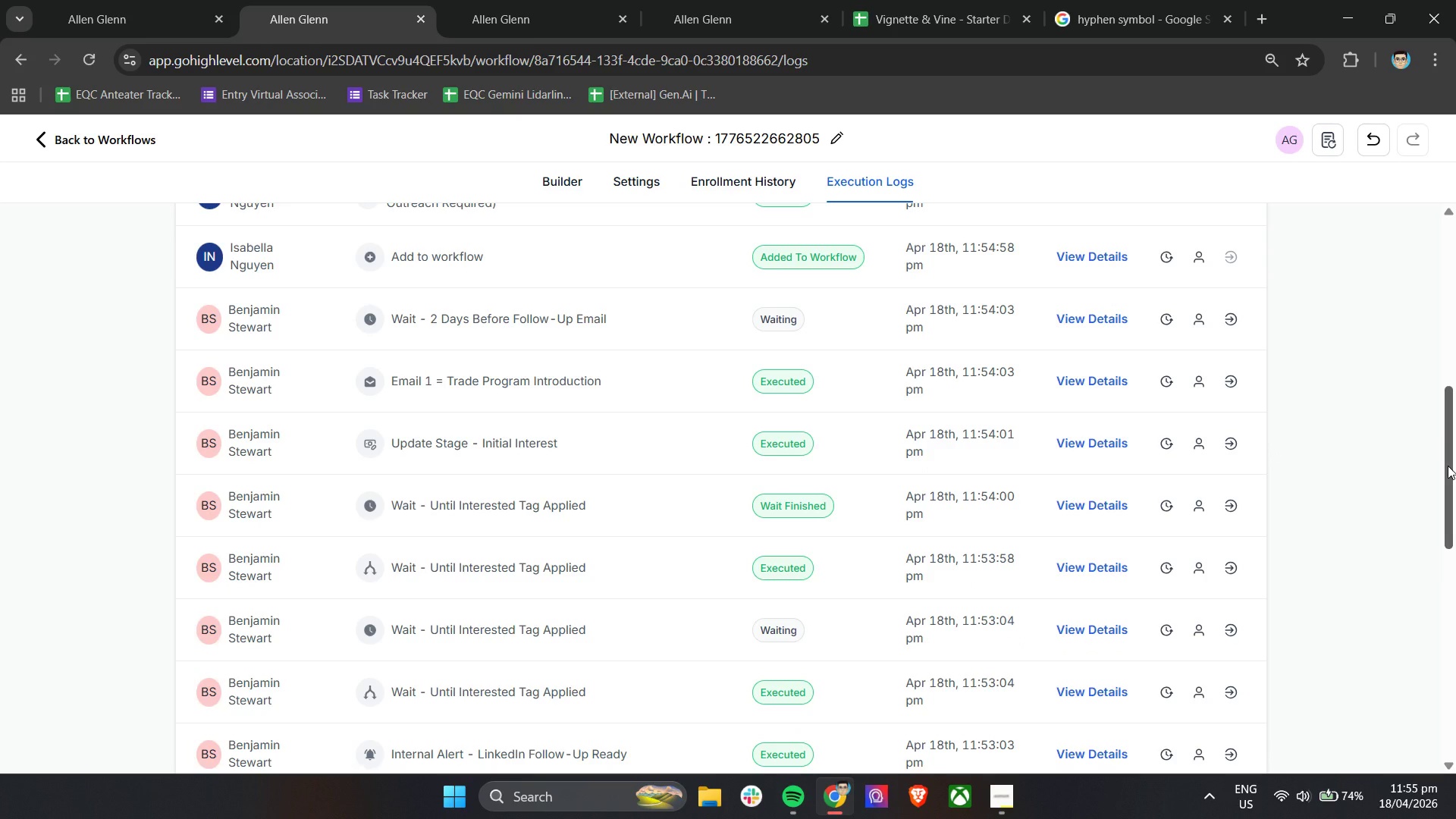 
left_click_drag(start_coordinate=[1448, 466], to_coordinate=[1455, 489])
 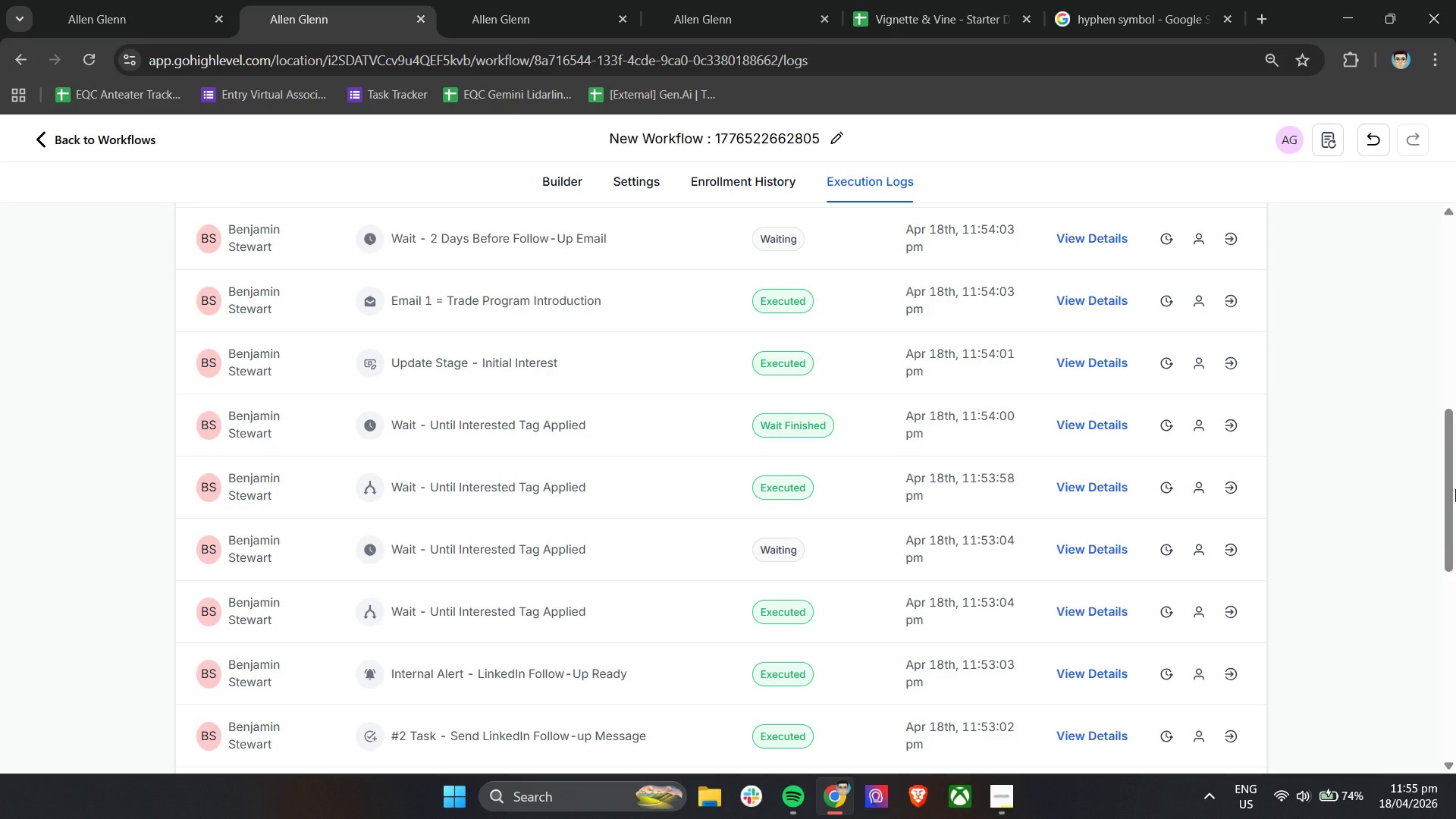 
wait(6.09)
 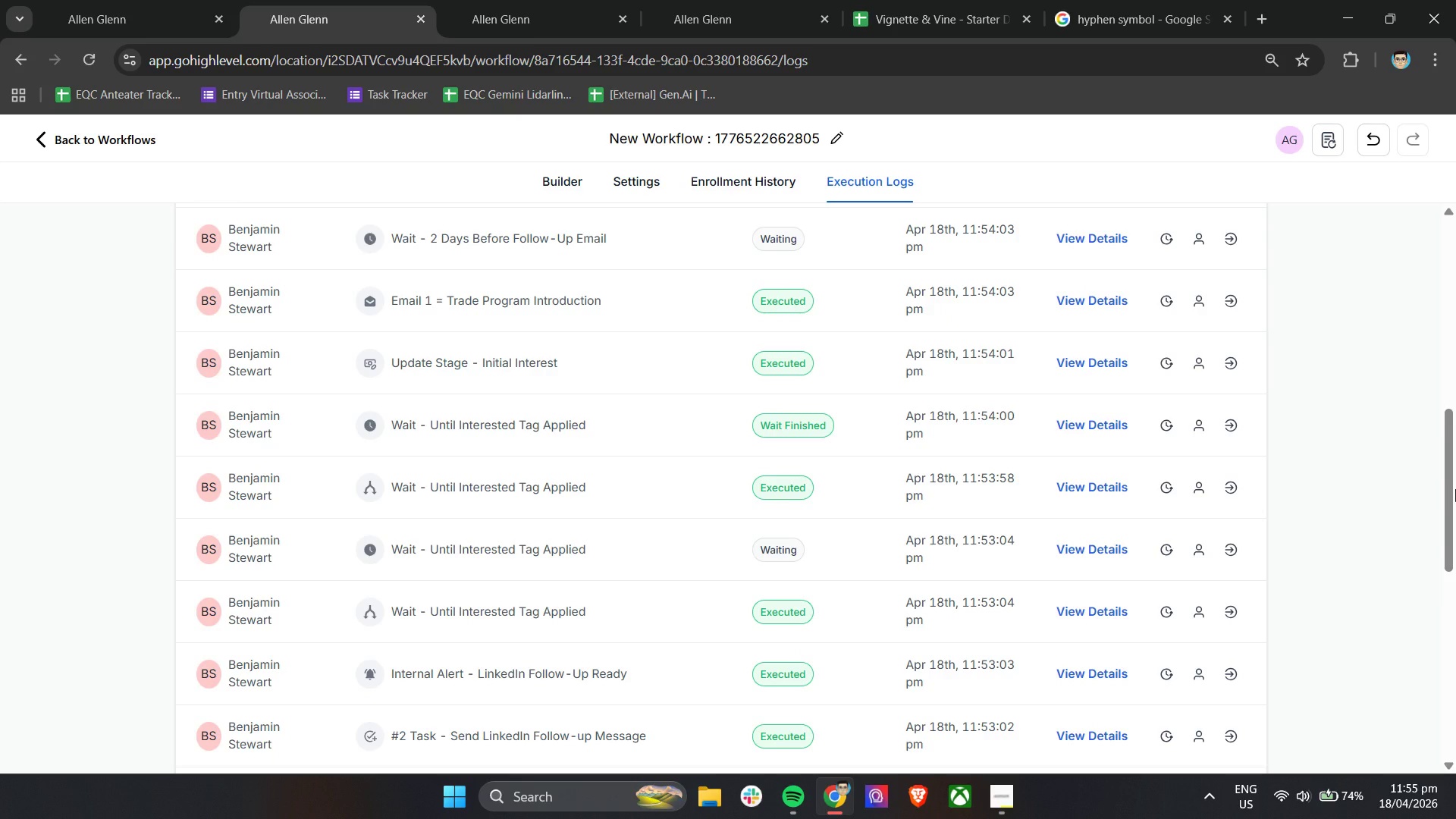 
scroll: coordinate [1306, 562], scroll_direction: down, amount: 4.0
 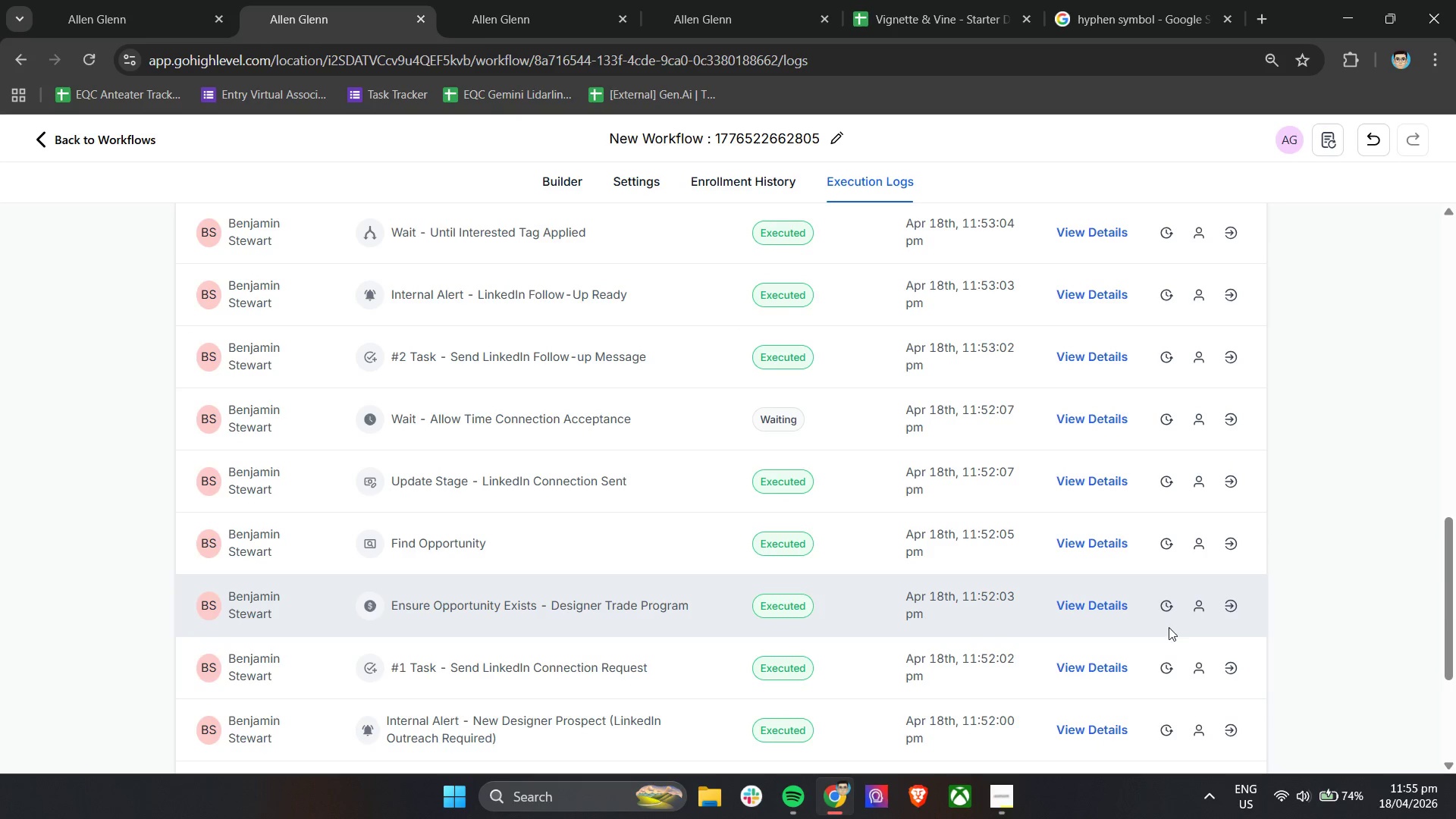 
scroll: coordinate [1155, 619], scroll_direction: none, amount: 0.0
 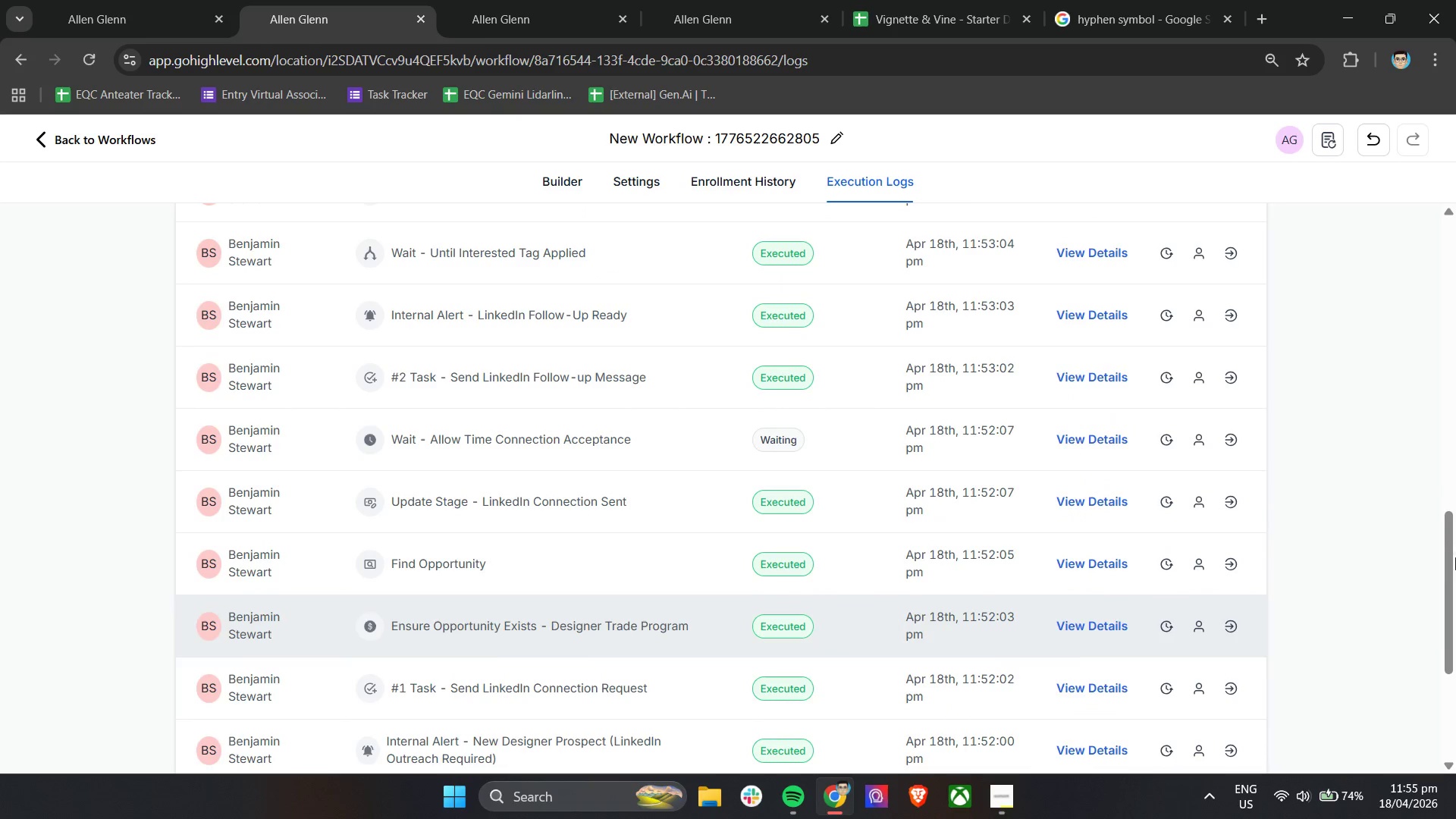 
left_click_drag(start_coordinate=[1448, 534], to_coordinate=[1455, 555])